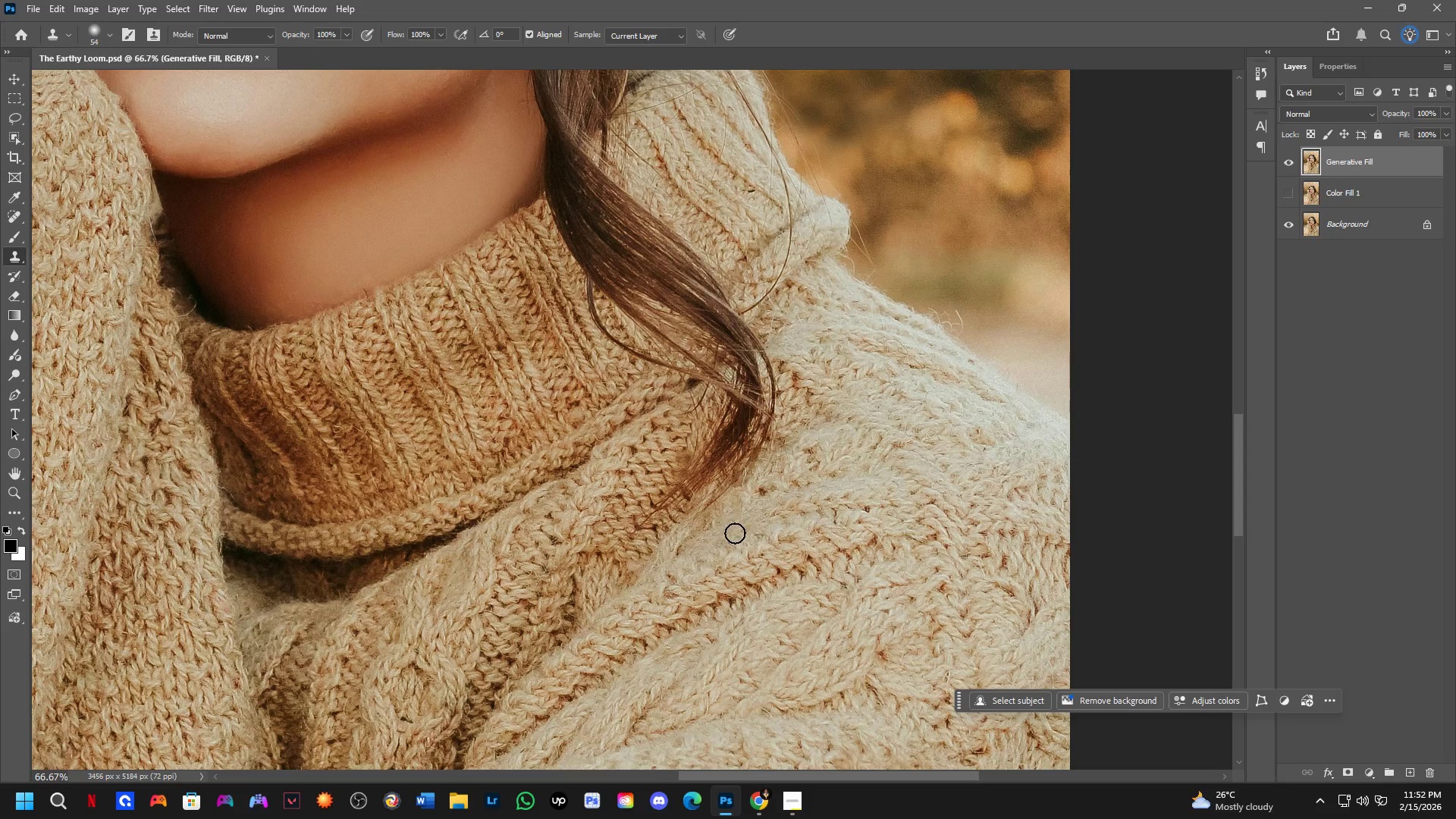 
hold_key(key=AltLeft, duration=0.5)
left_click([739, 505])
 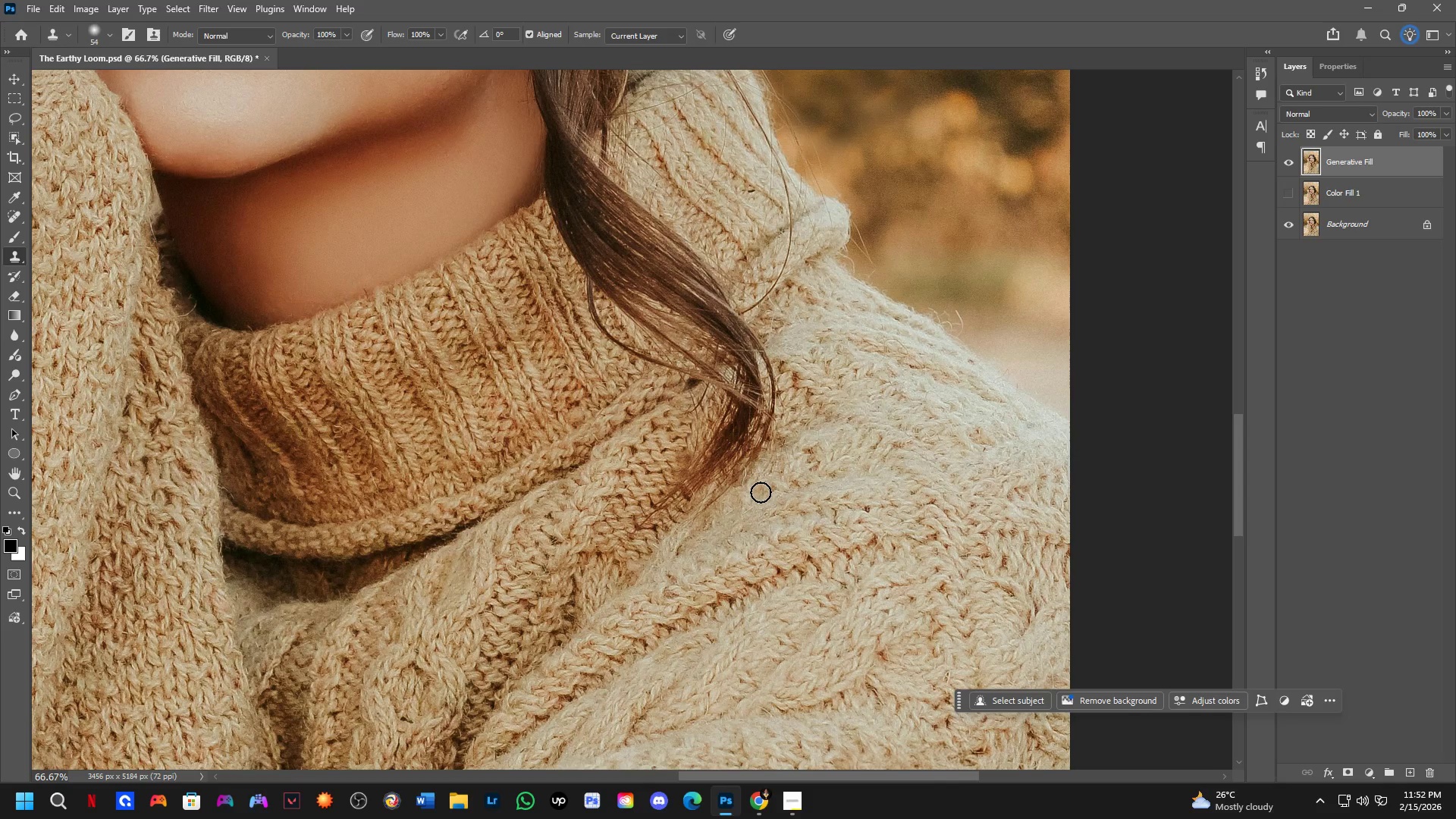 
left_click([761, 492])
 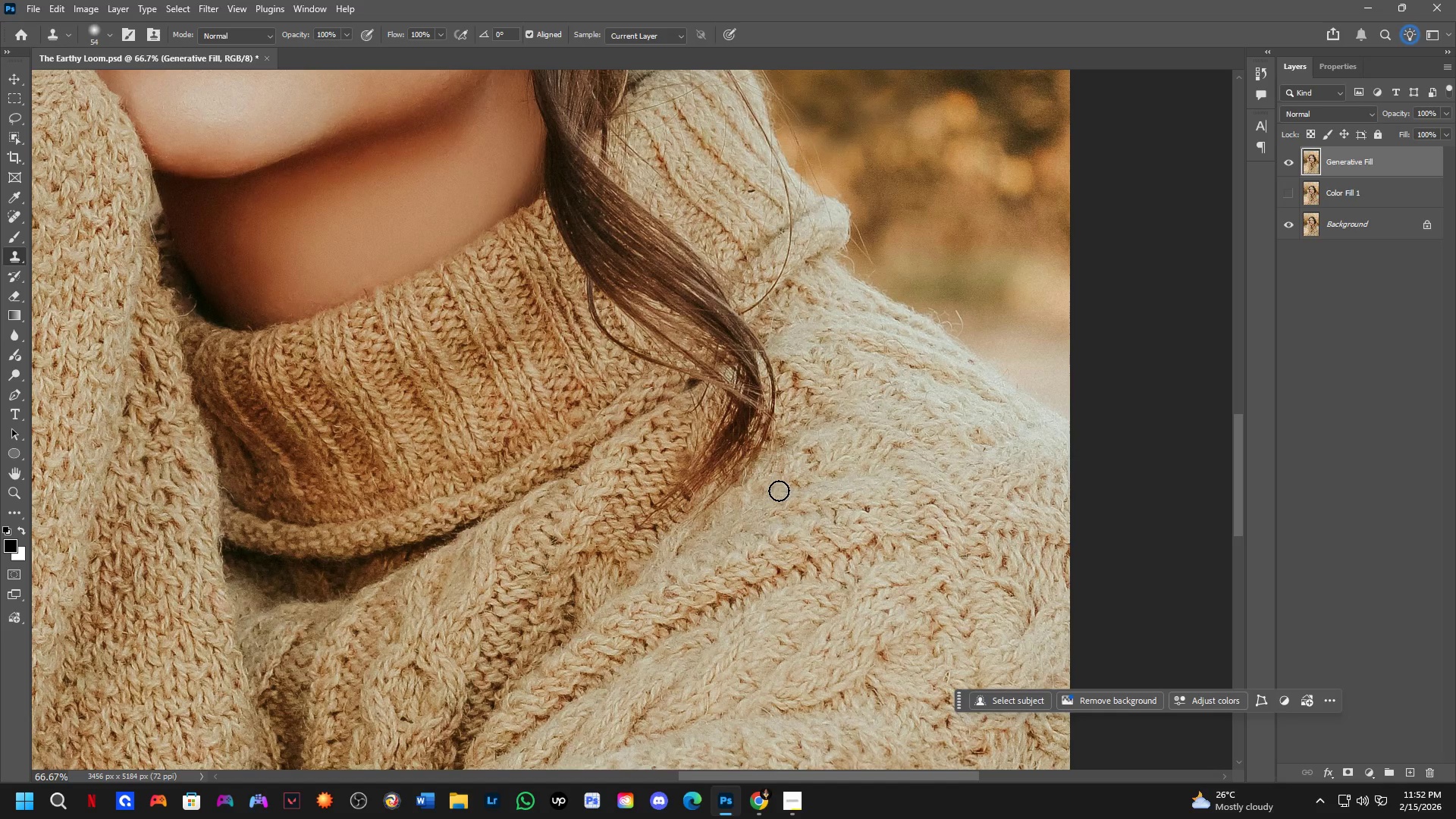 
hold_key(key=Space, duration=1.5)
 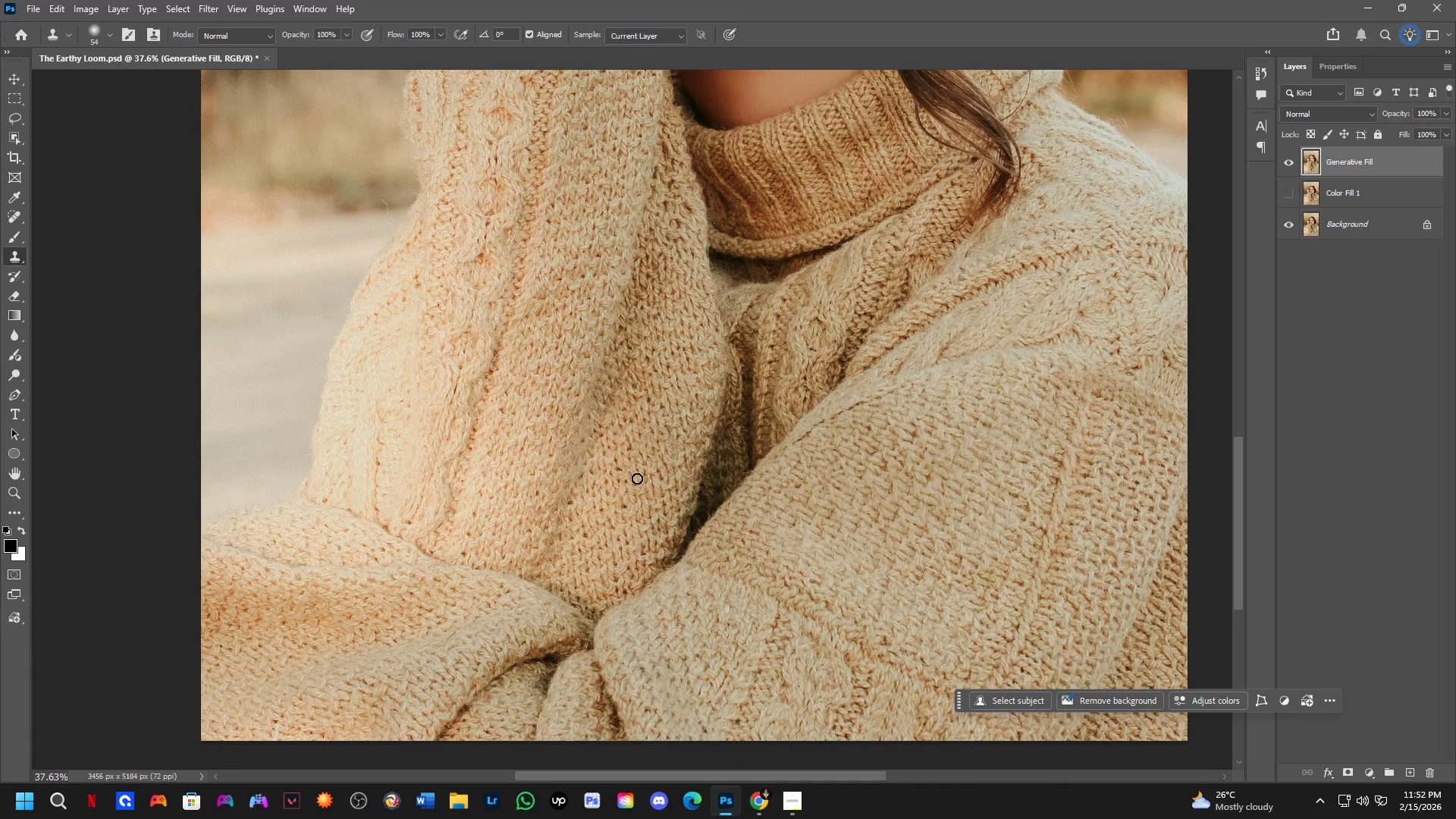 
left_click_drag(start_coordinate=[797, 519], to_coordinate=[1036, 238])
 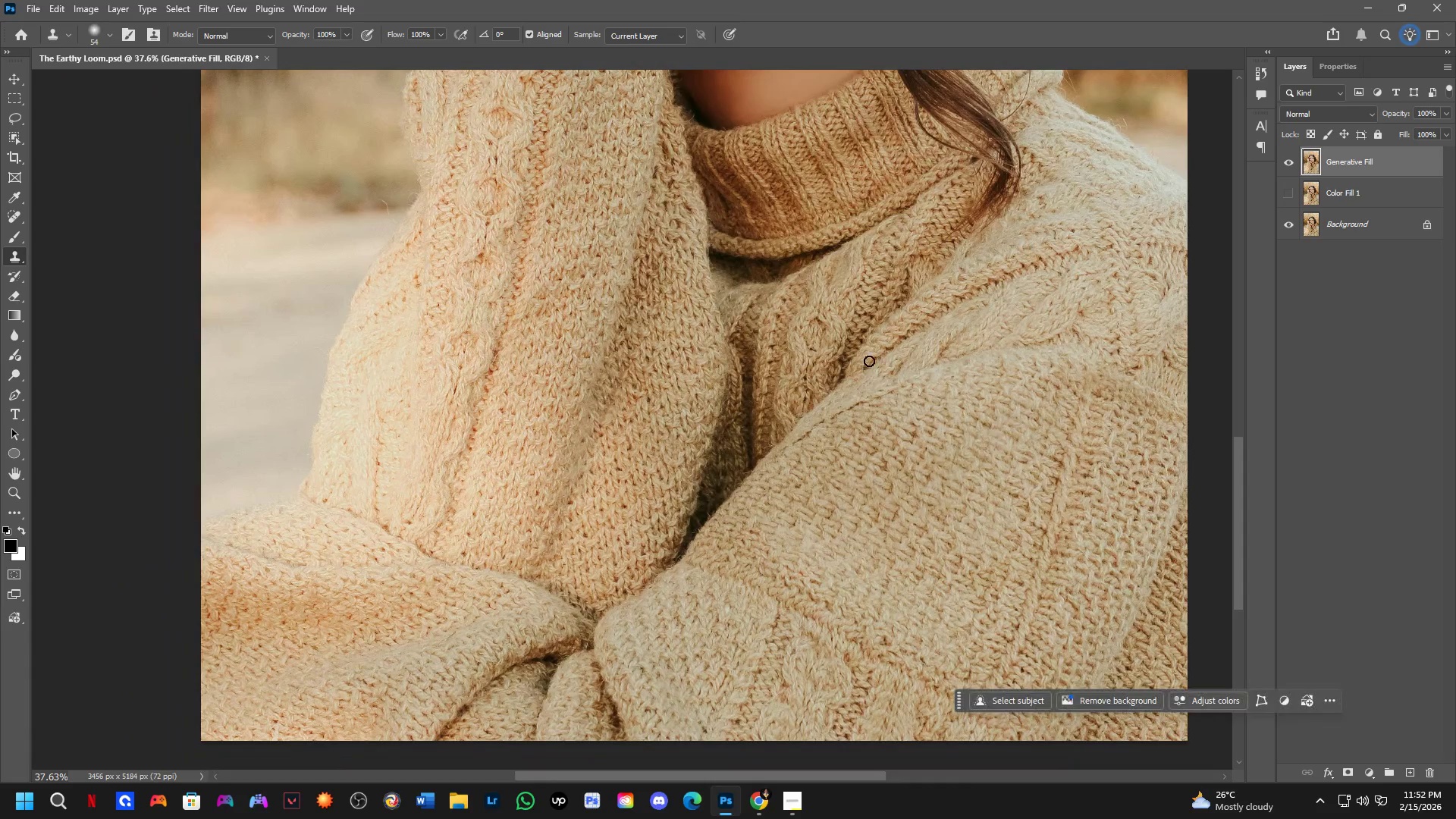 
scroll: coordinate [792, 516], scroll_direction: down, amount: 6.0
 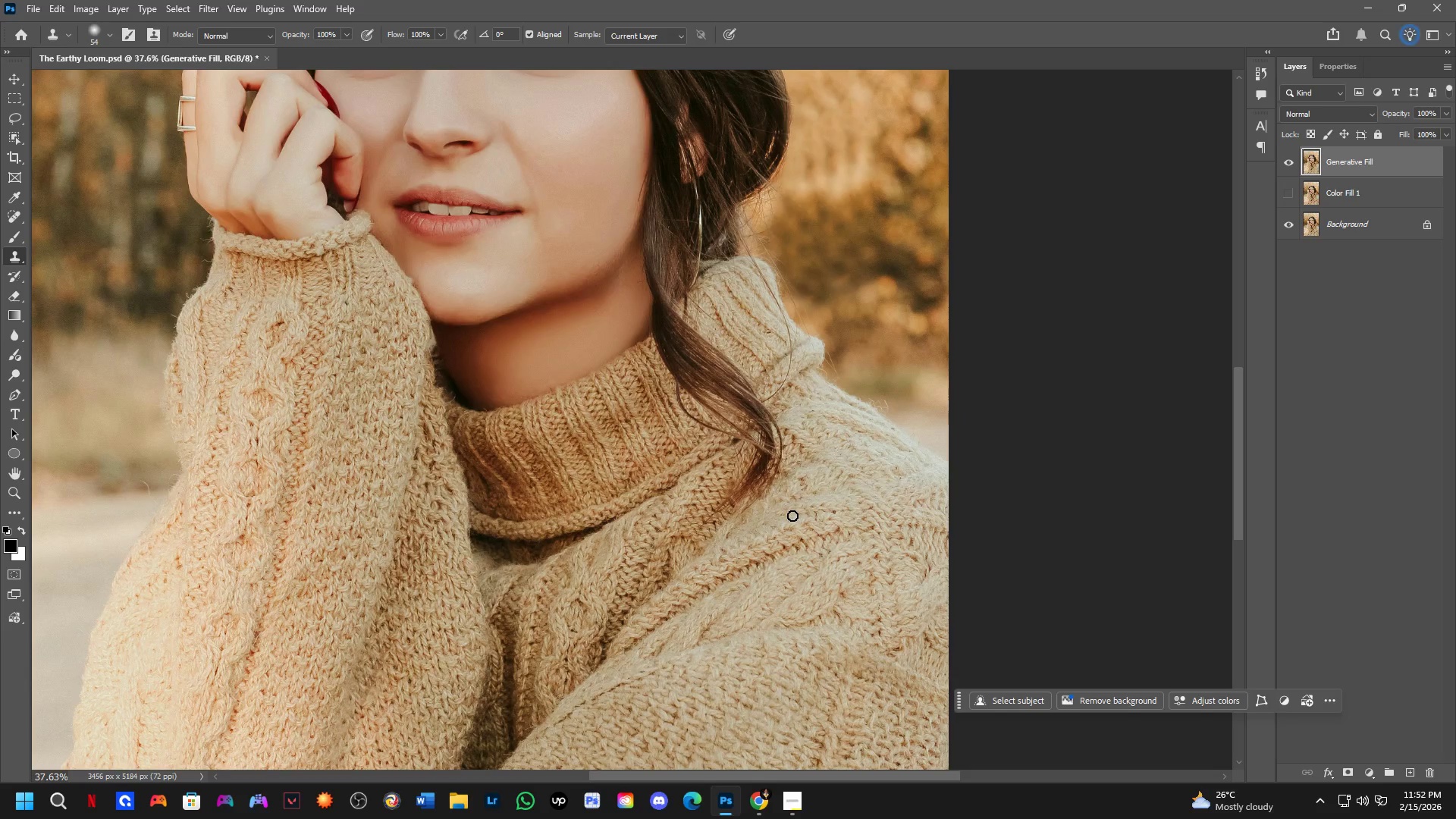 
hold_key(key=Space, duration=1.52)
 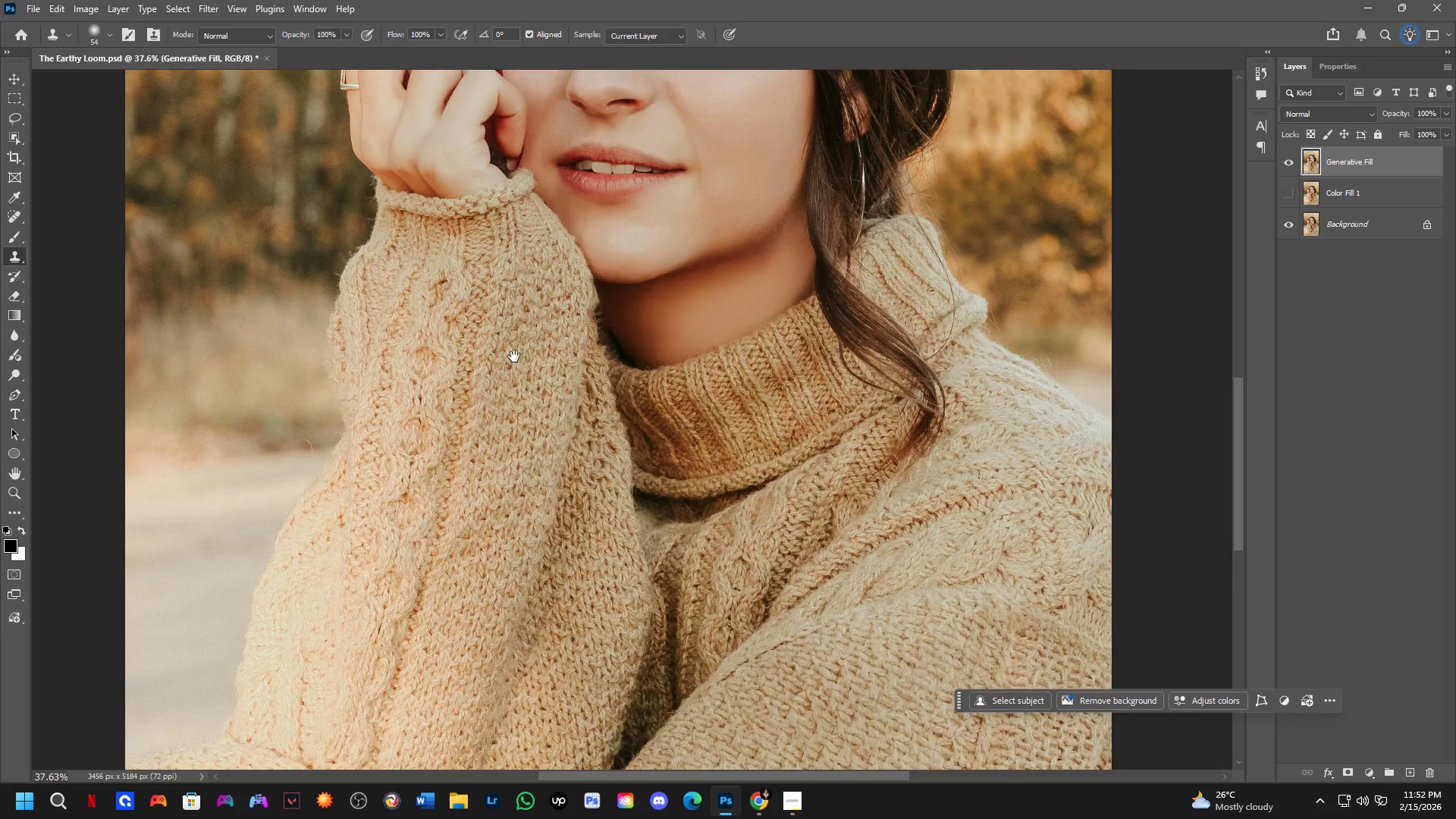 
left_click_drag(start_coordinate=[739, 426], to_coordinate=[664, 666])
 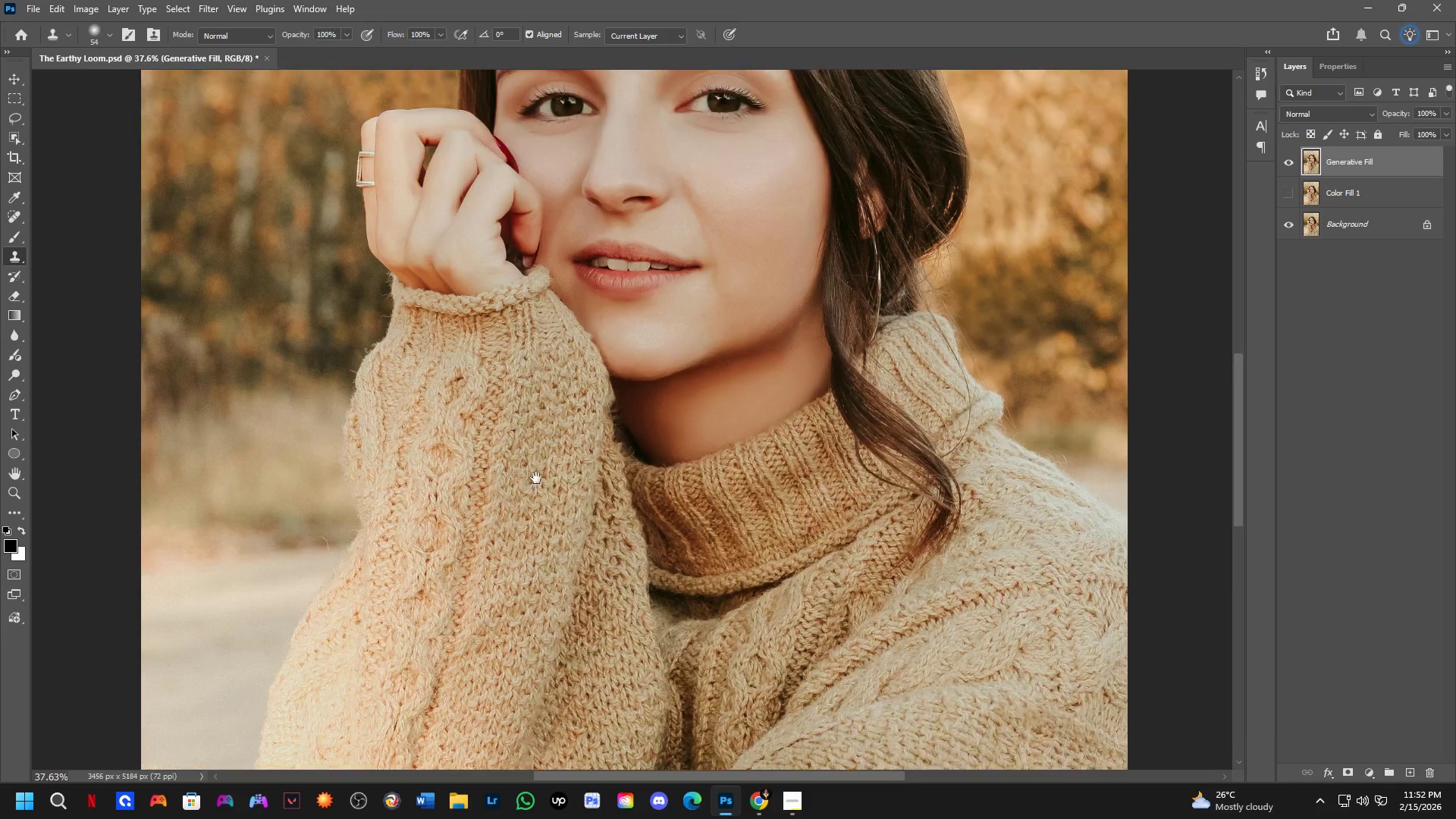 
key(Space)
 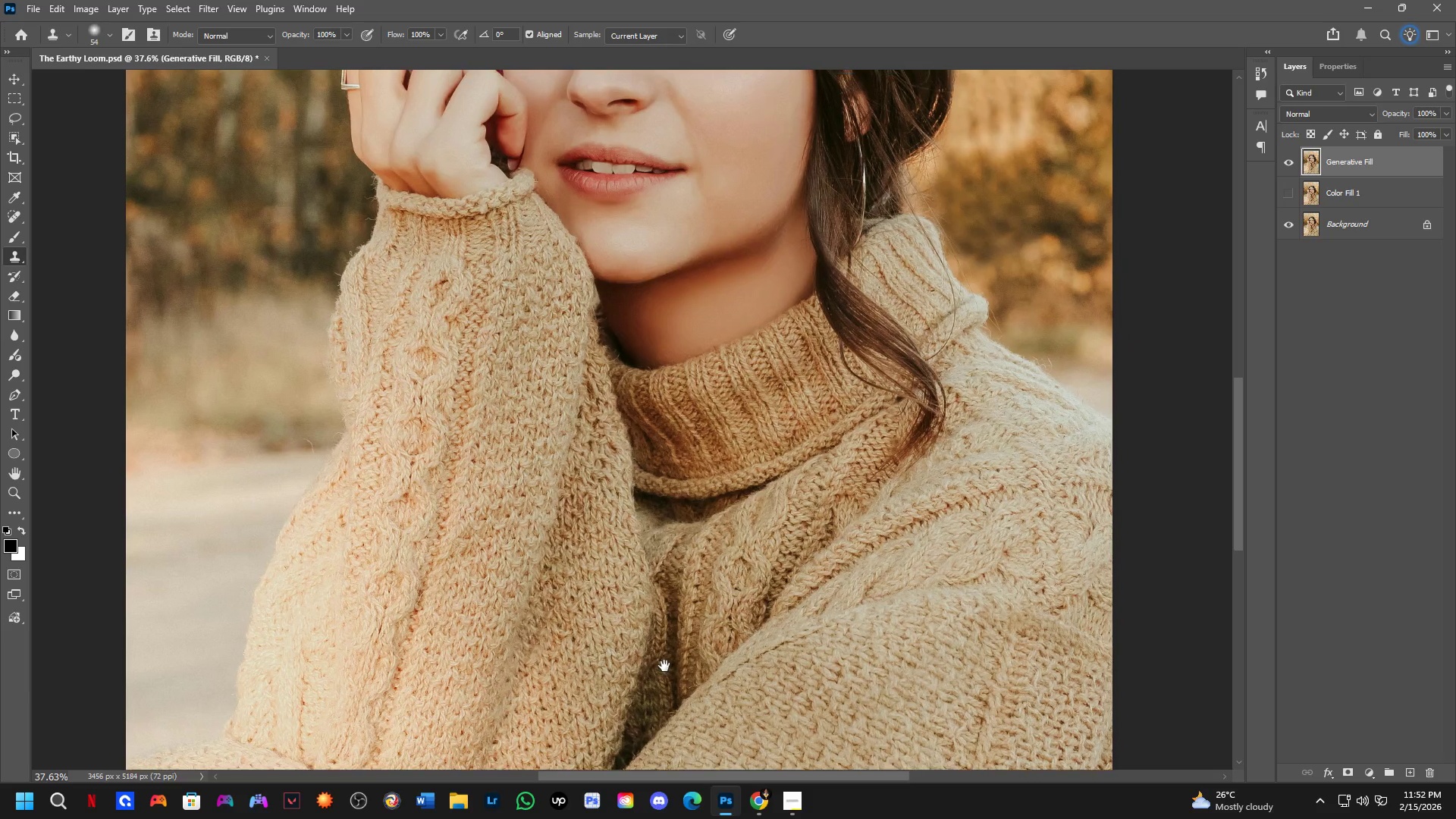 
key(Space)
 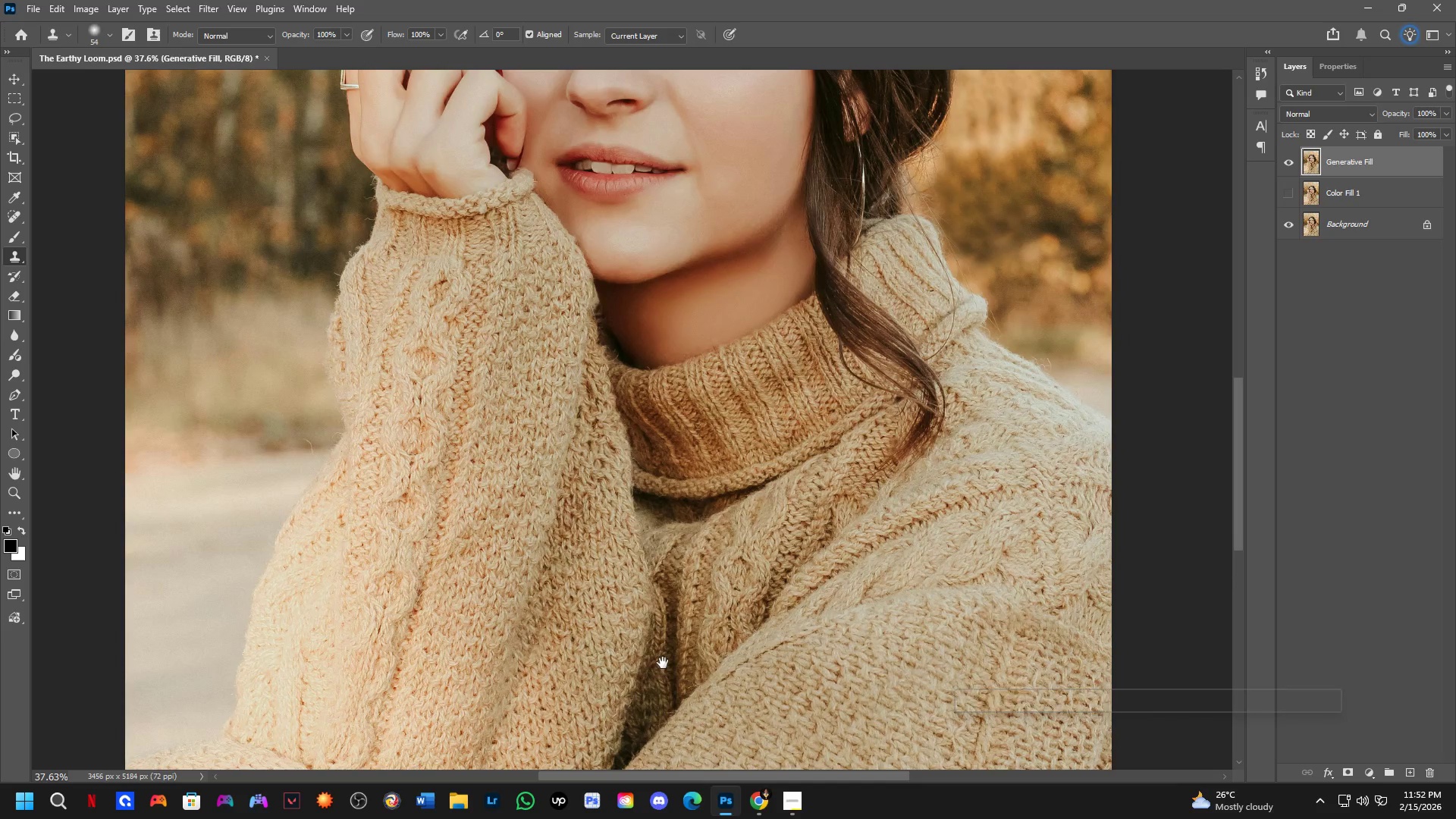 
key(Space)
 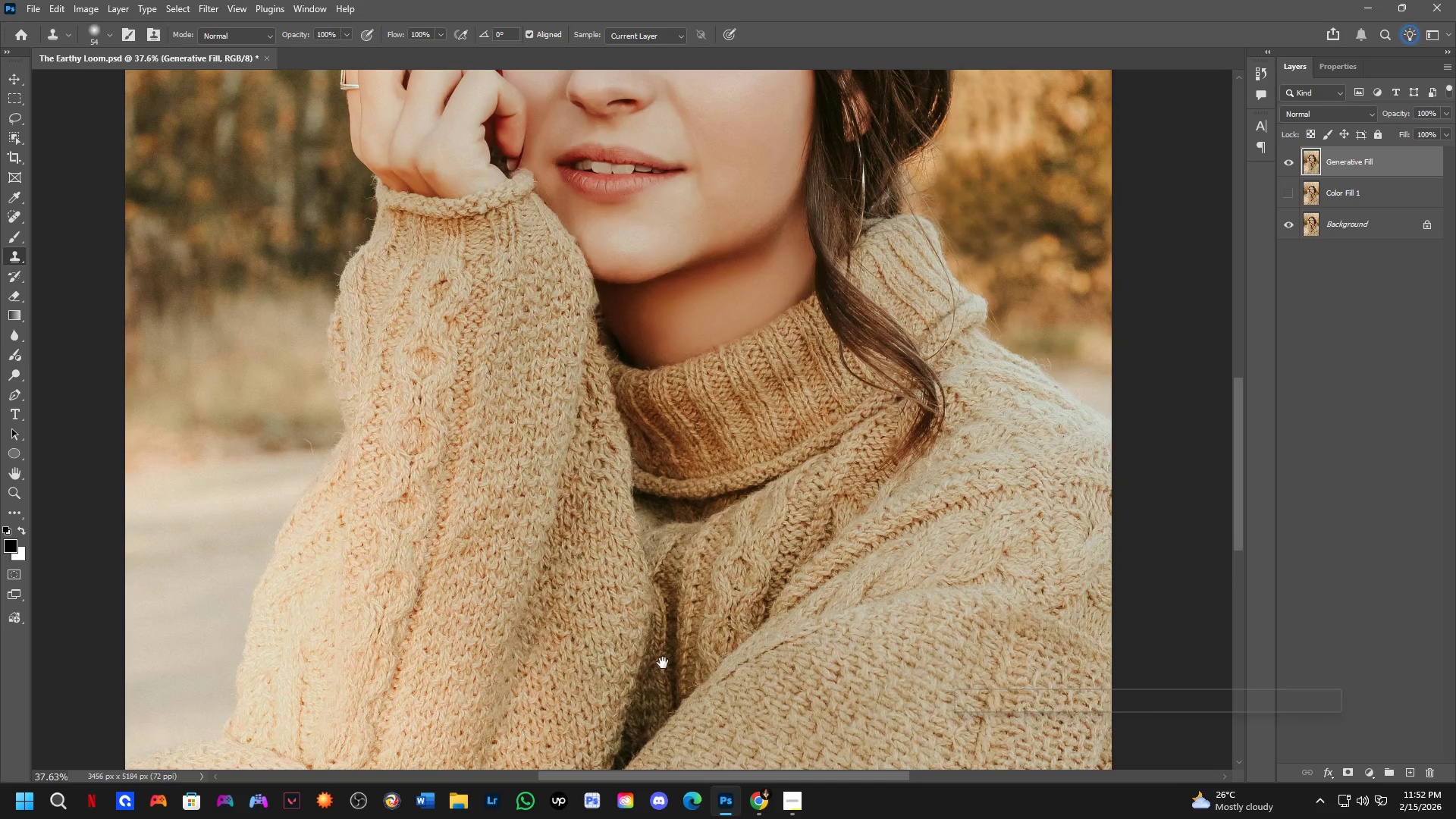 
key(Space)
 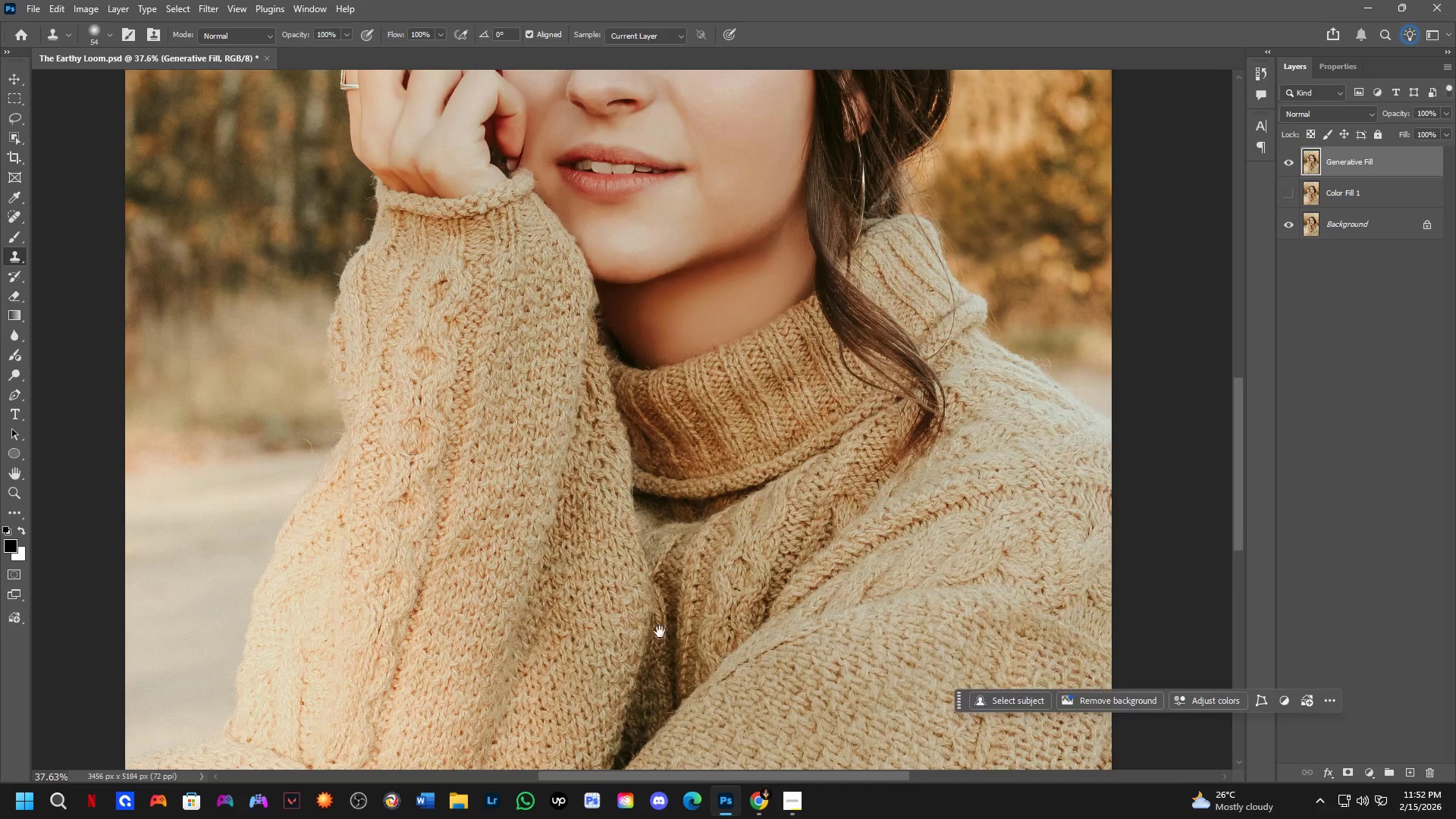 
key(Space)
 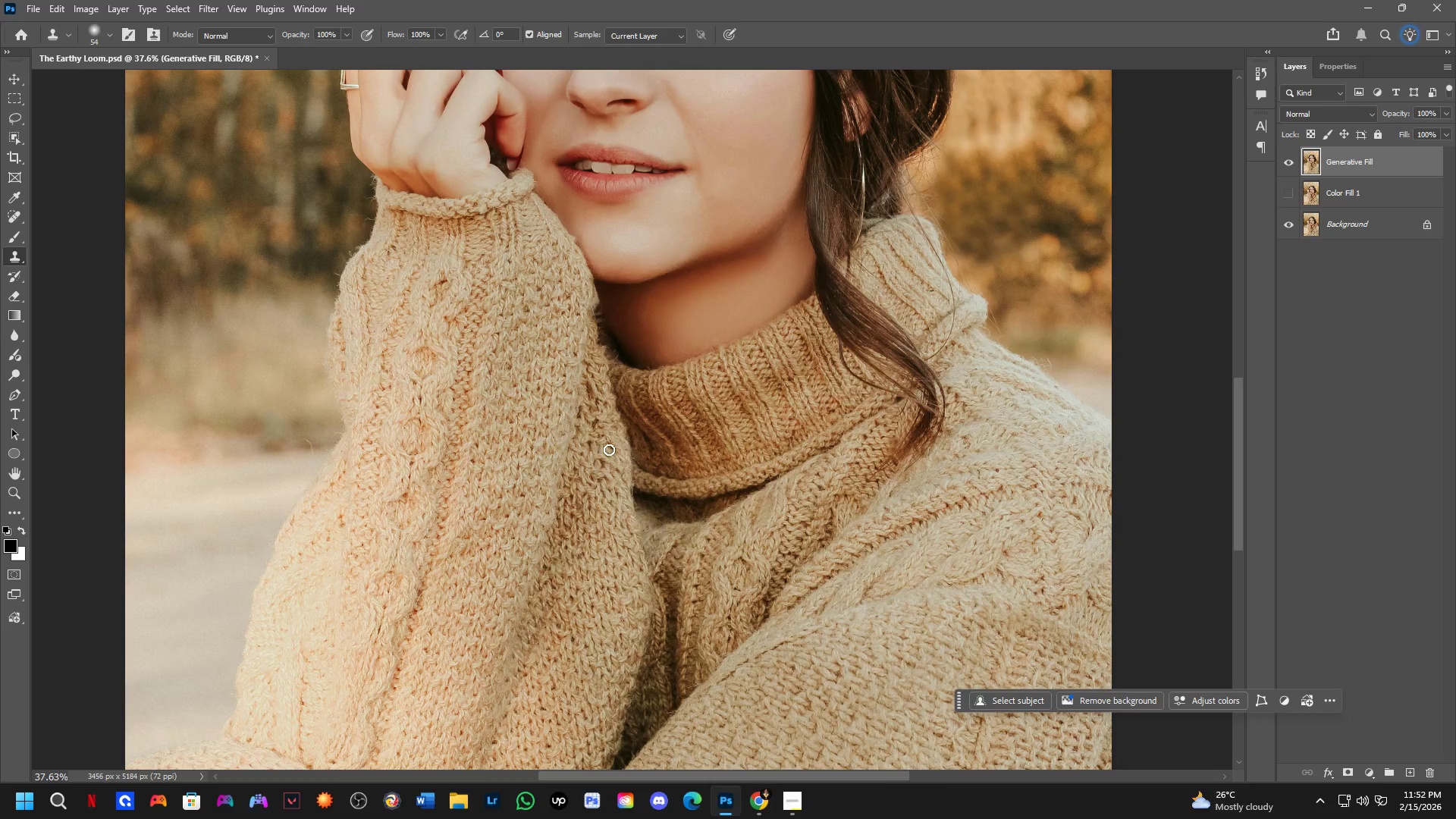 
hold_key(key=Space, duration=0.73)
 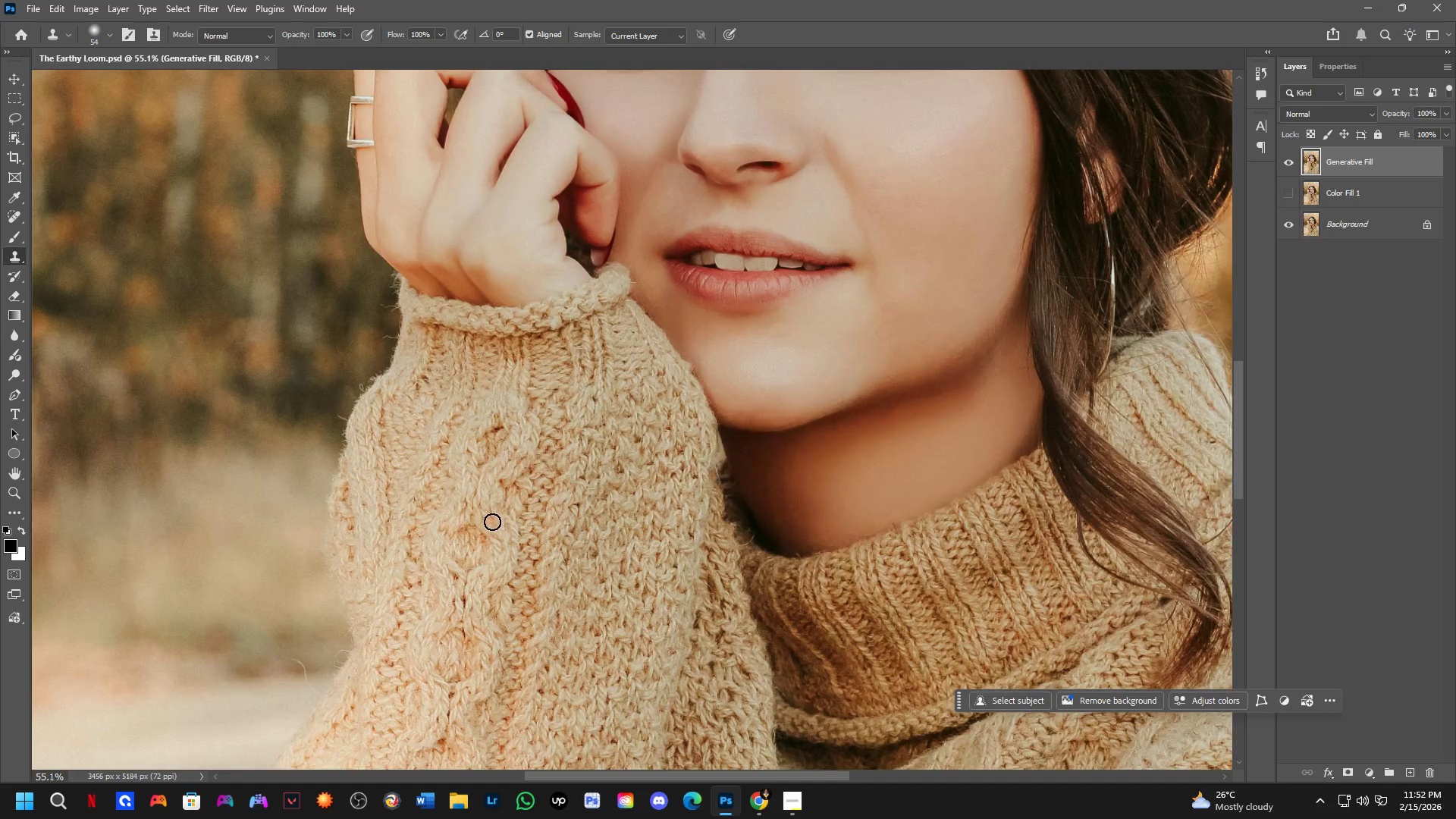 
left_click_drag(start_coordinate=[514, 356], to_coordinate=[547, 527])
 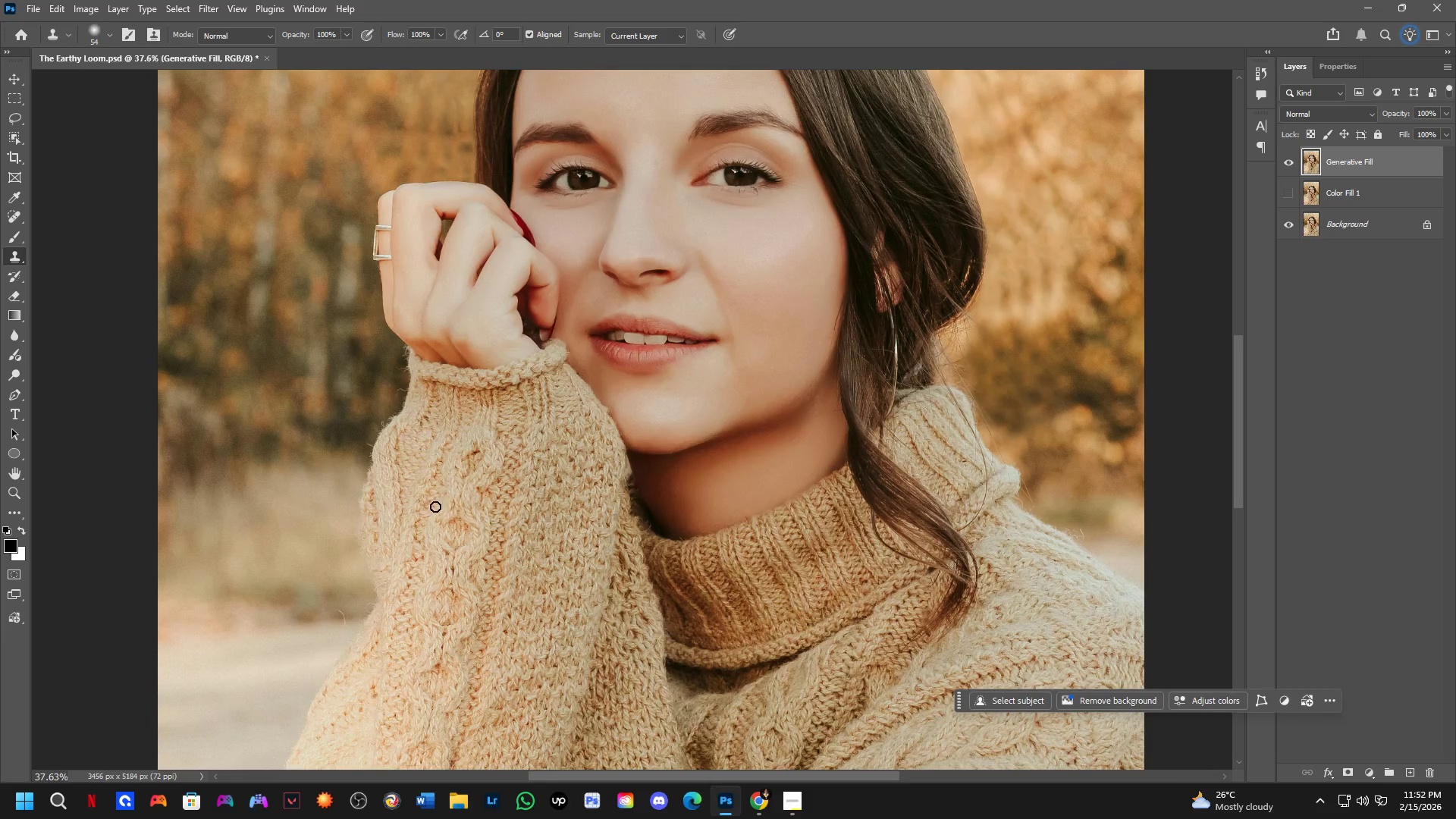 
hold_key(key=AltLeft, duration=0.58)
 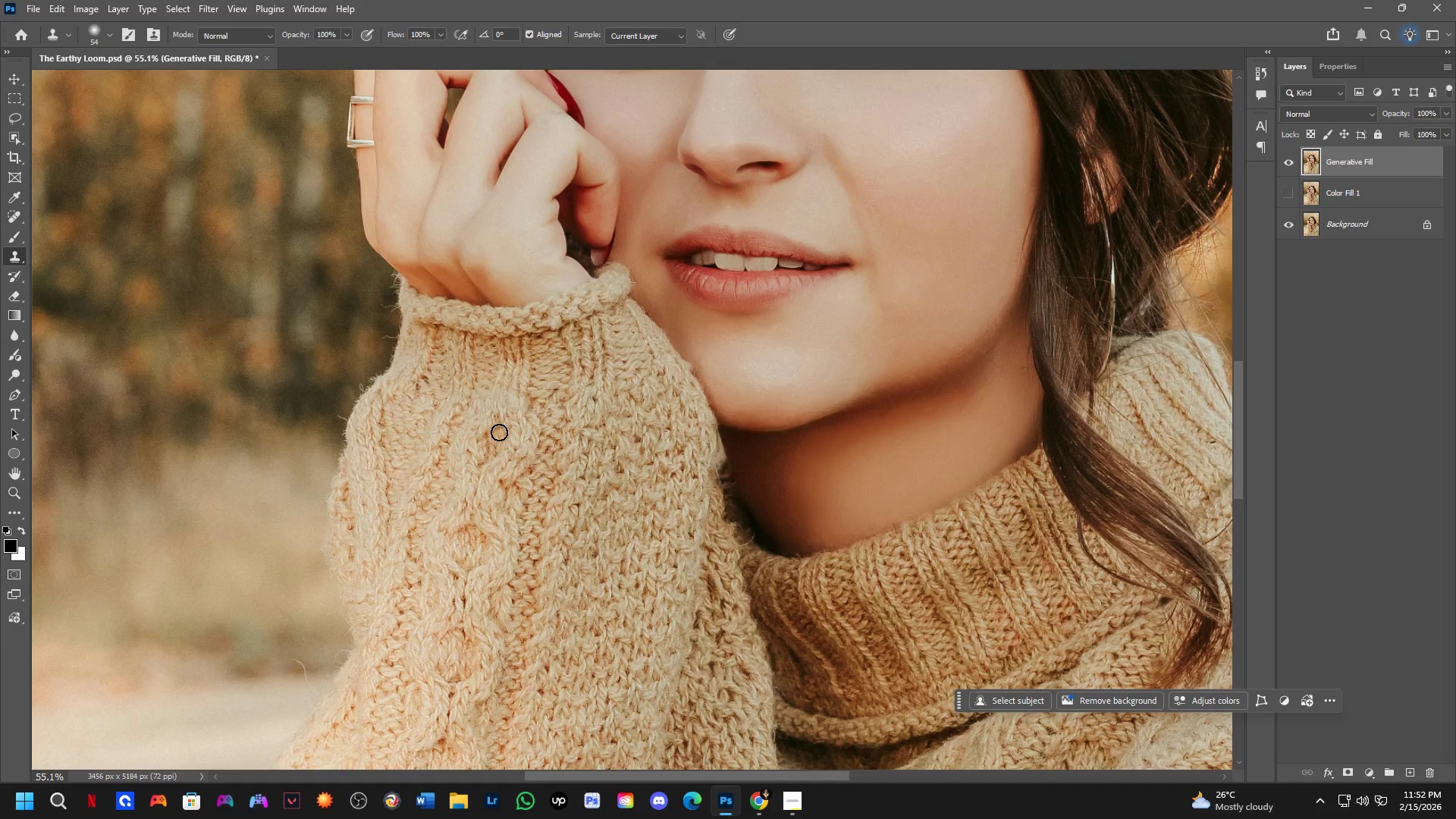 
scroll: coordinate [430, 501], scroll_direction: up, amount: 4.0
 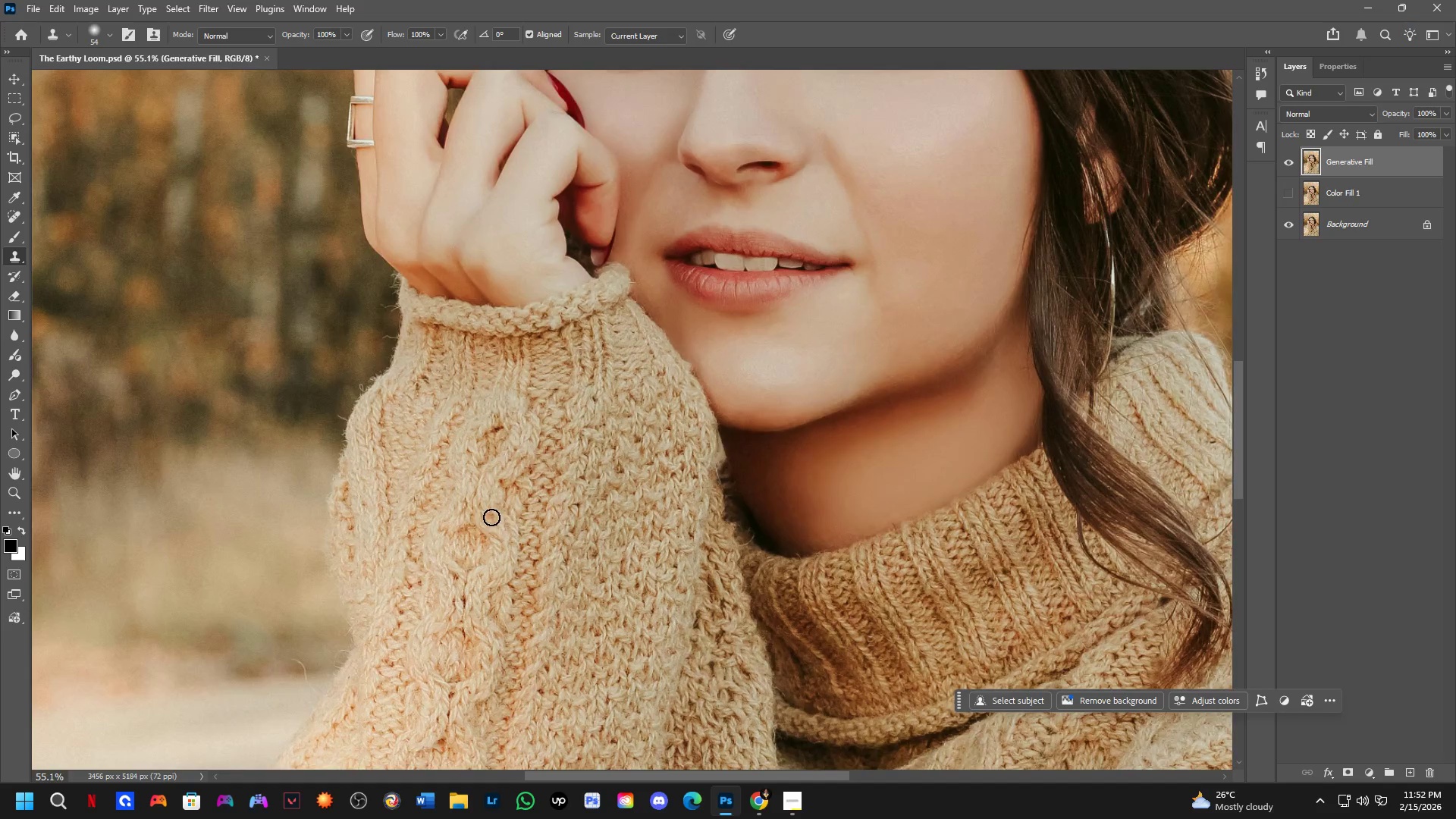 
left_click([476, 533])
 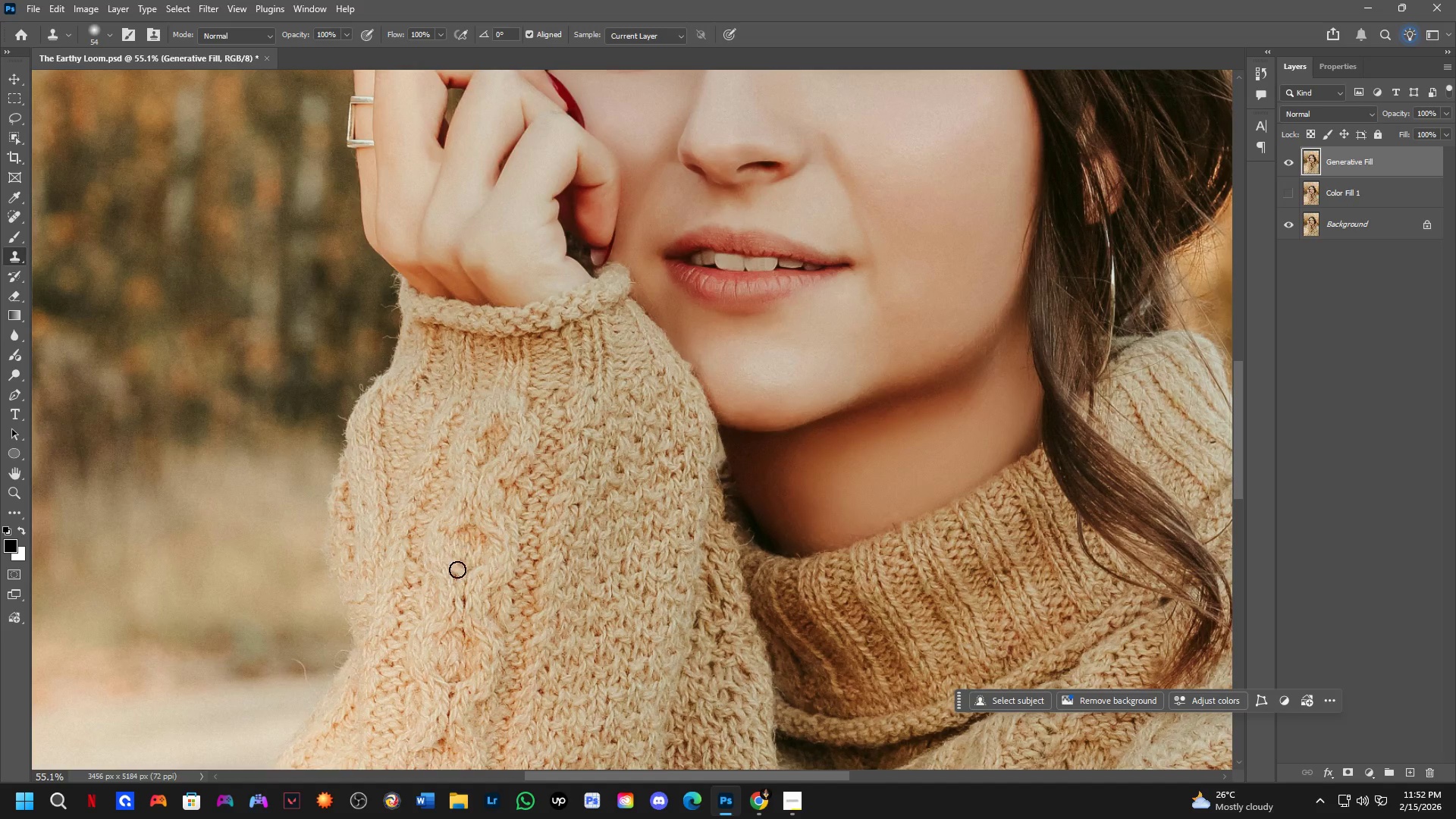 
hold_key(key=Space, duration=1.5)
 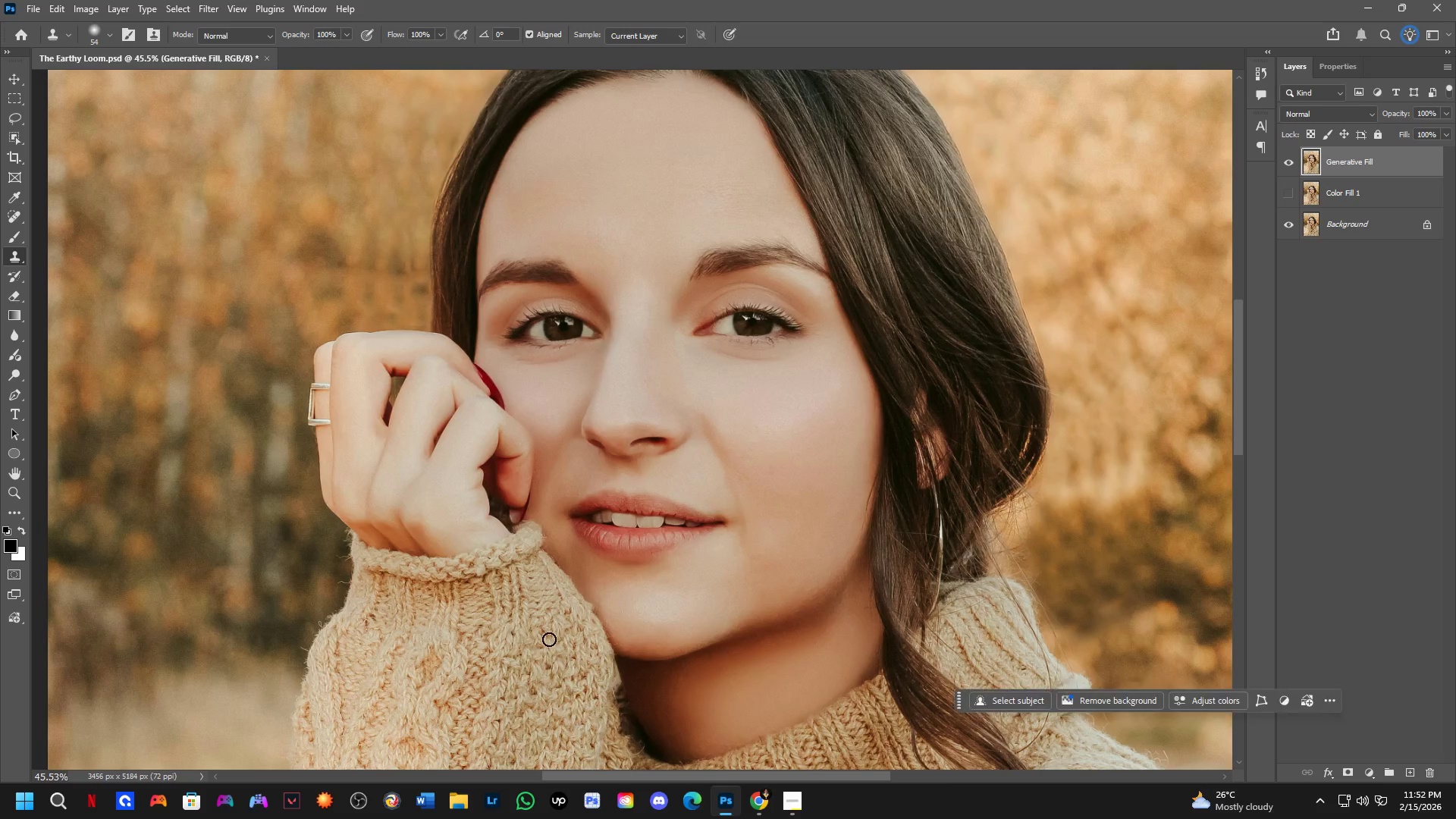 
scroll: coordinate [472, 560], scroll_direction: down, amount: 2.0
 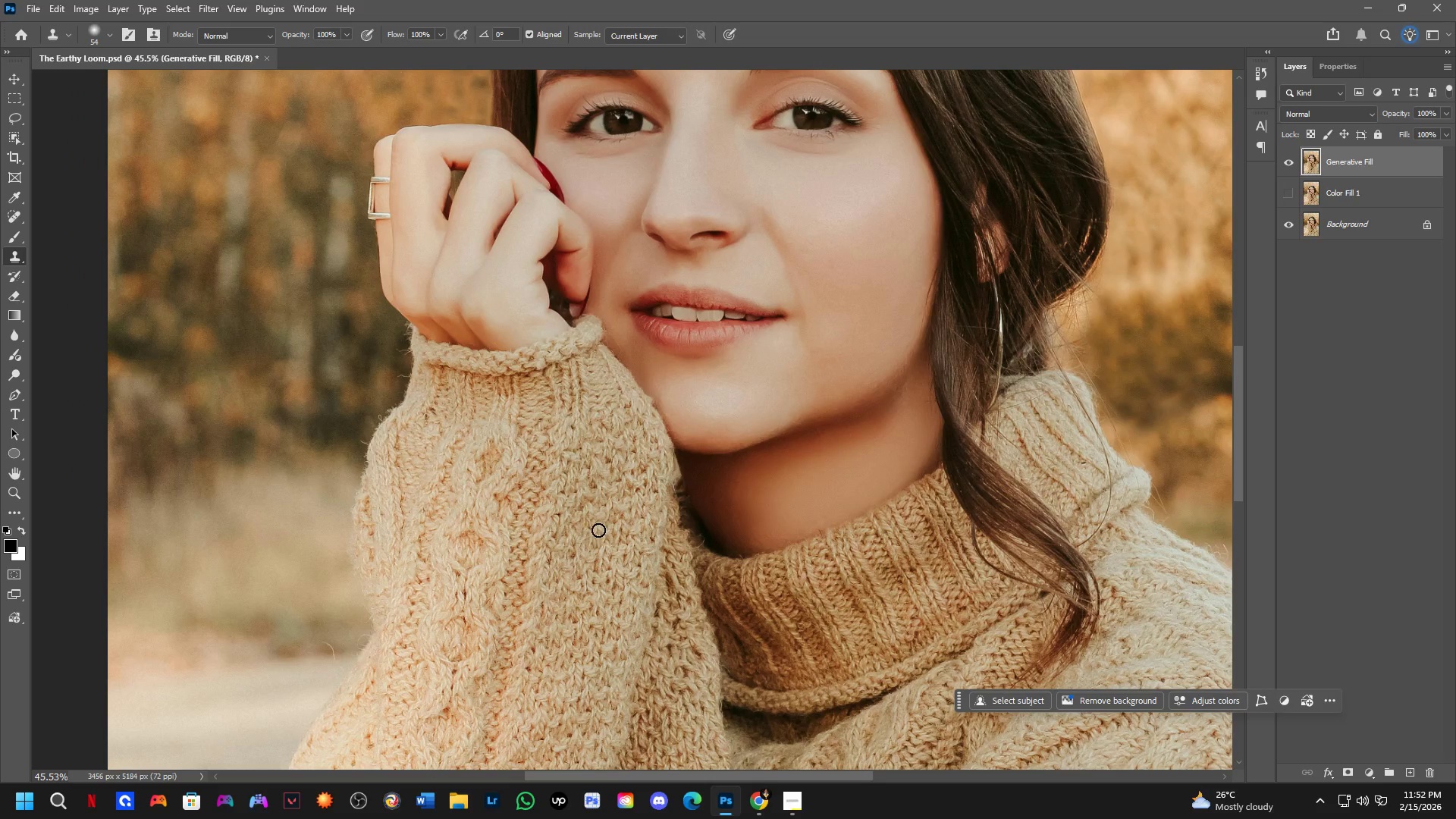 
left_click_drag(start_coordinate=[637, 525], to_coordinate=[577, 731])
 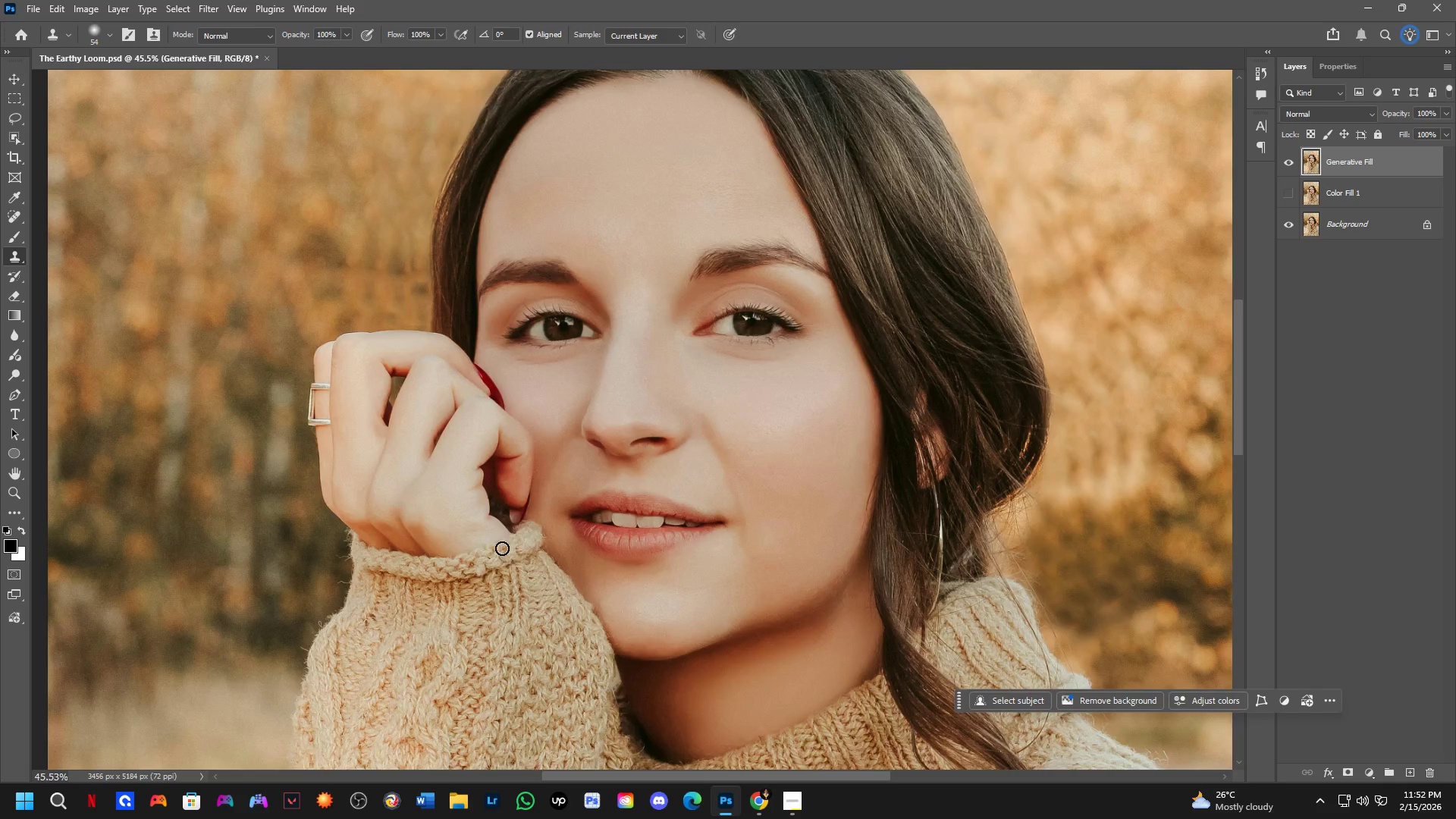 
hold_key(key=Space, duration=0.59)
 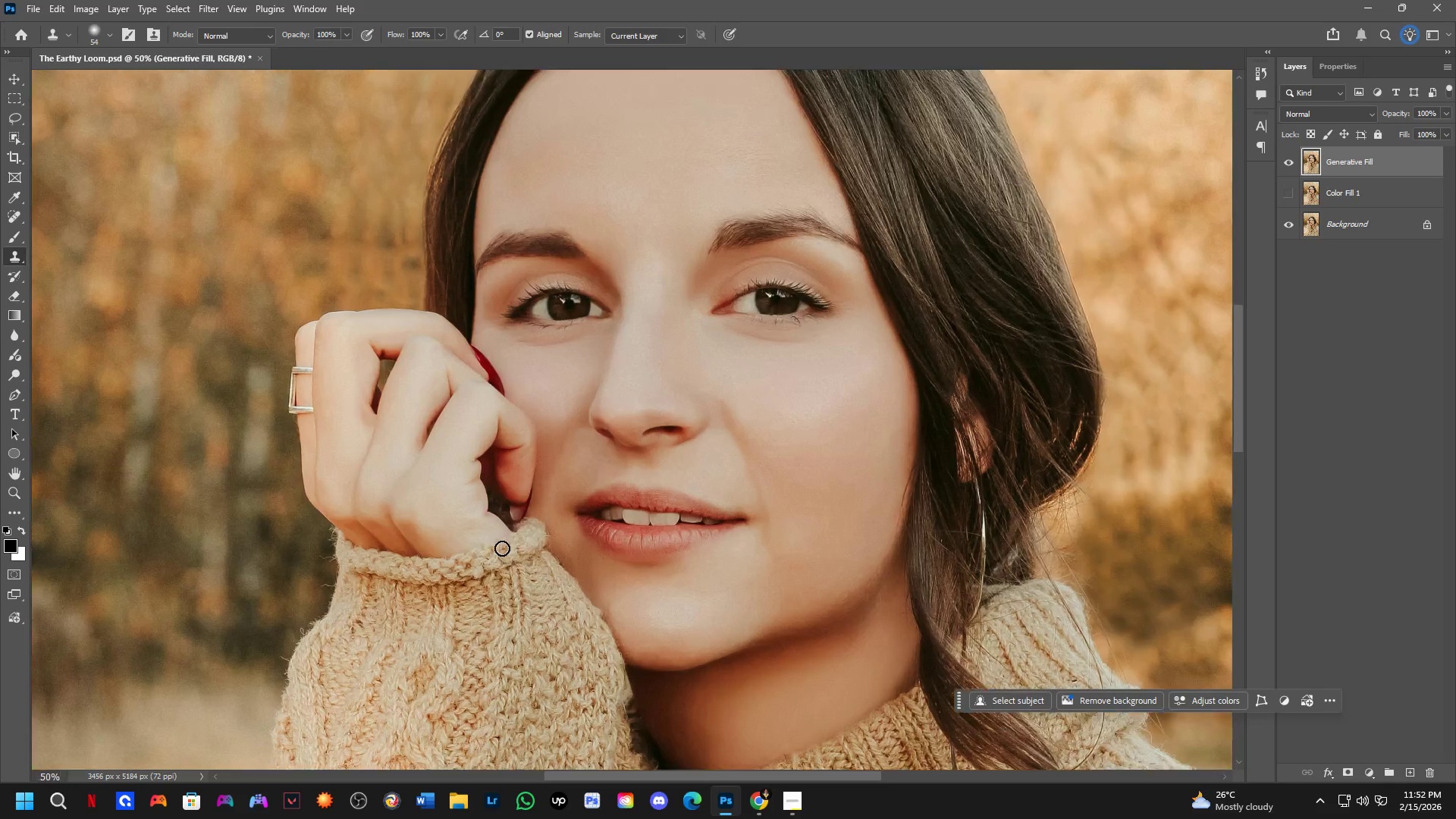 
hold_key(key=Space, duration=1.56)
 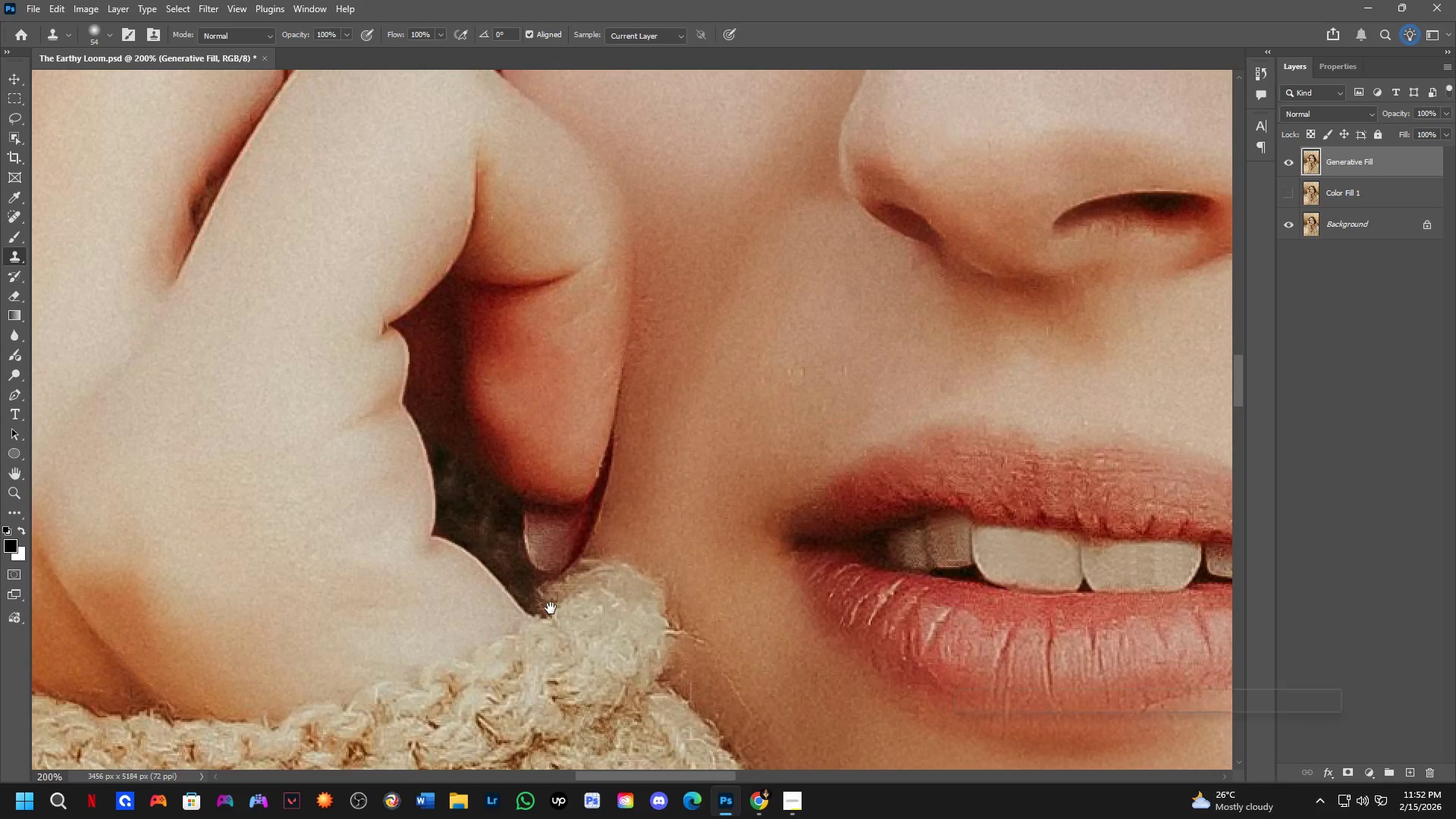 
key(Shift+ShiftLeft)
 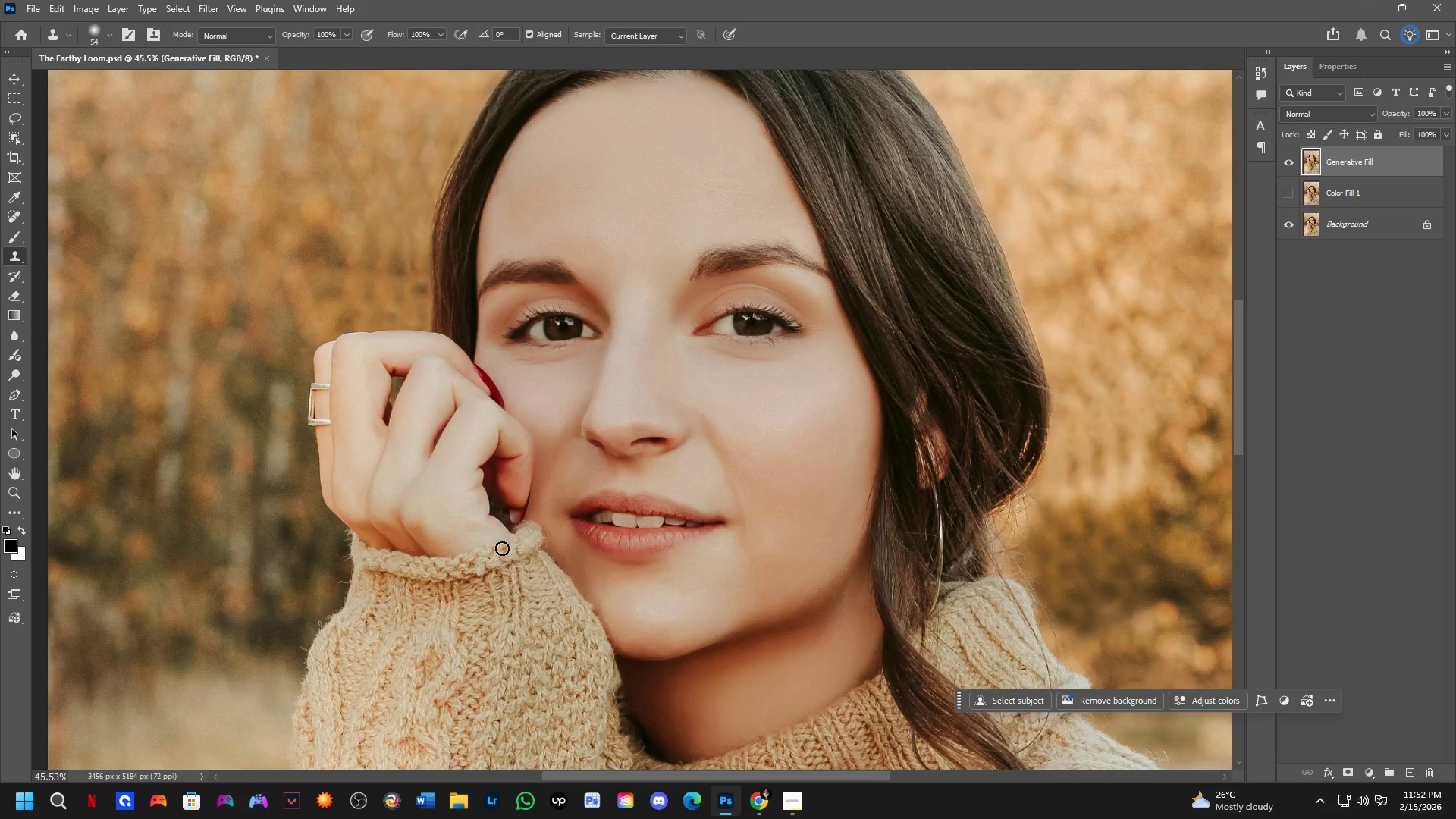 
scroll: coordinate [502, 548], scroll_direction: up, amount: 4.0
 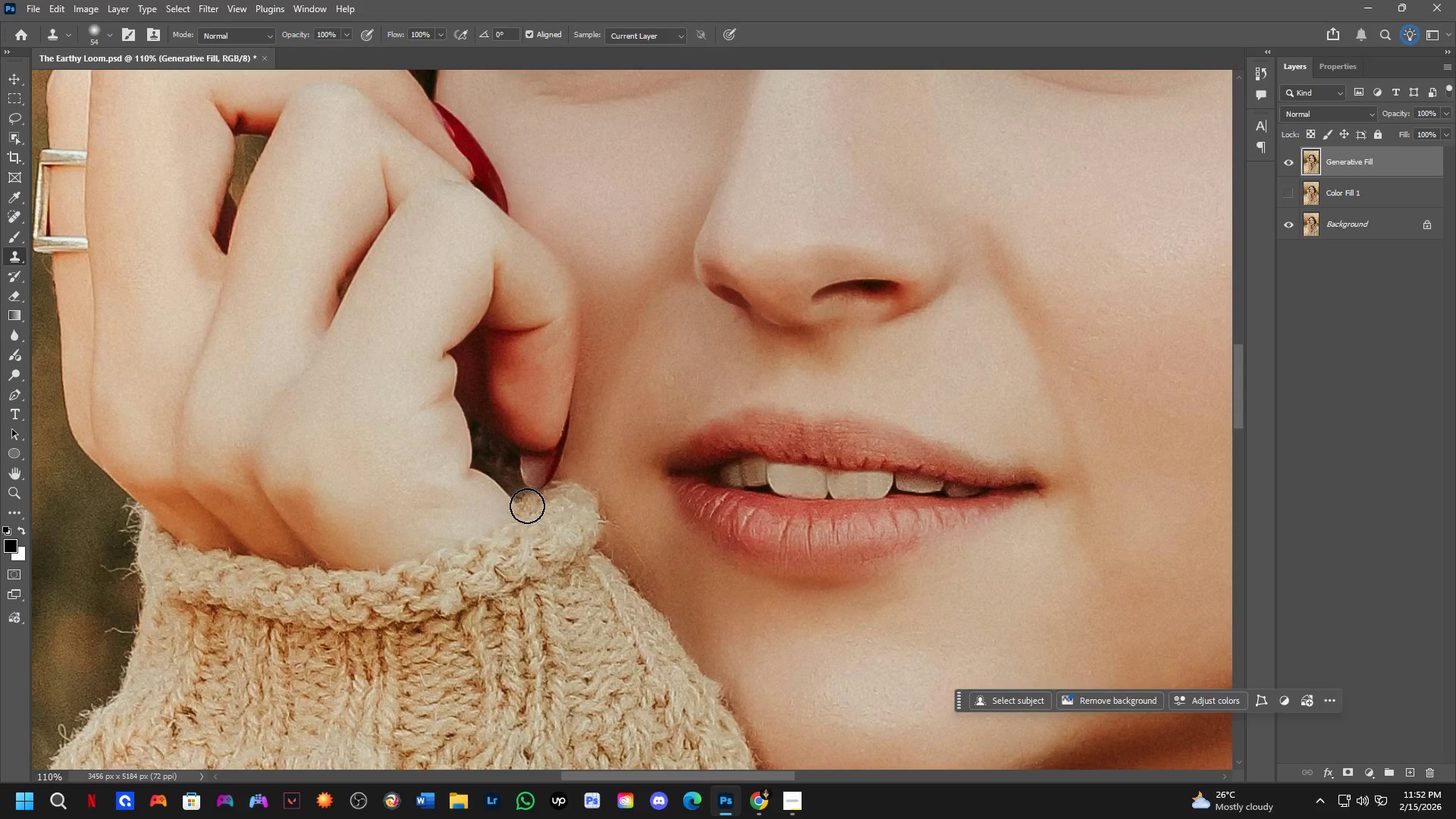 
key(Shift+ShiftLeft)
 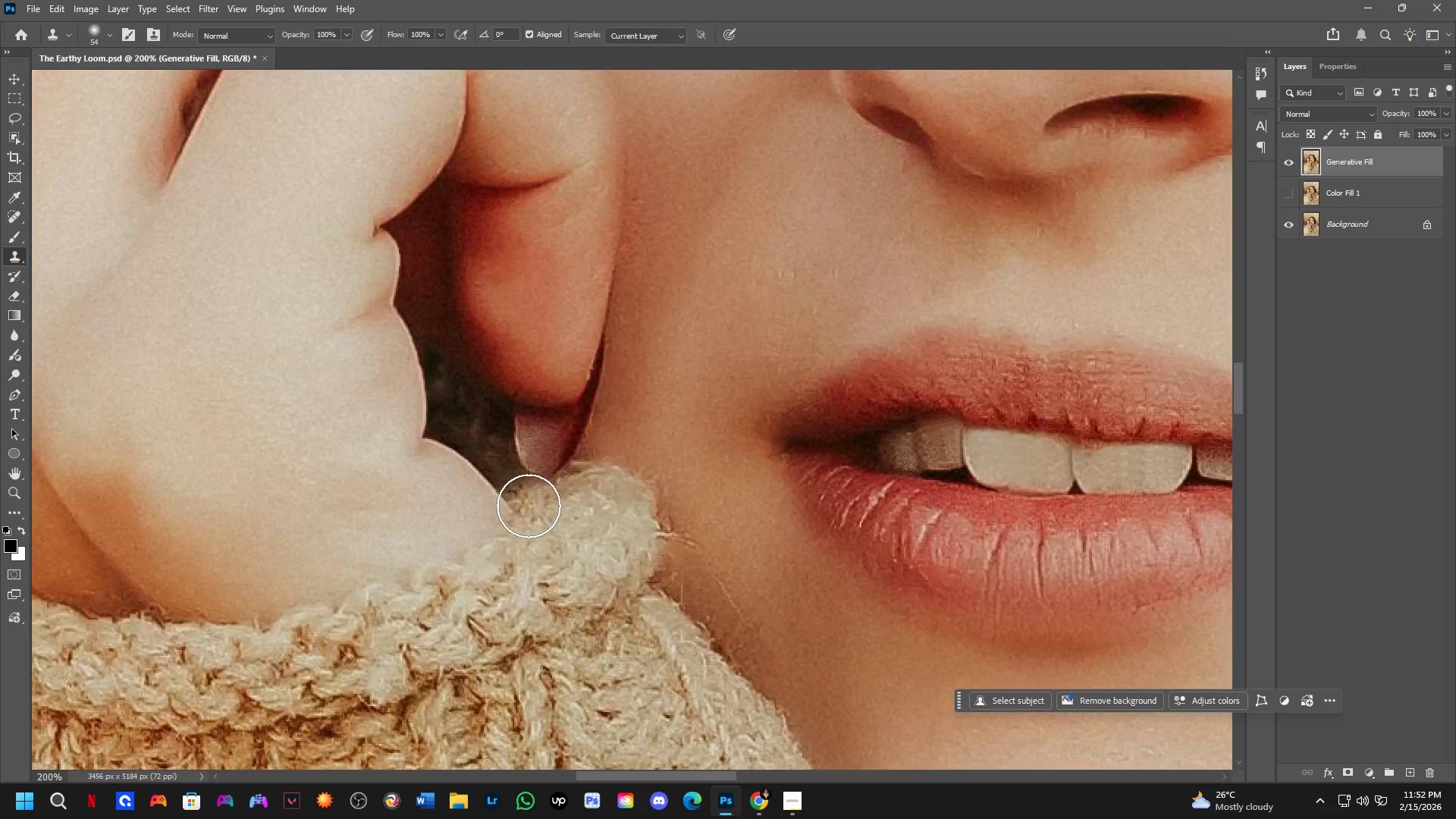 
hold_key(key=Space, duration=0.66)
 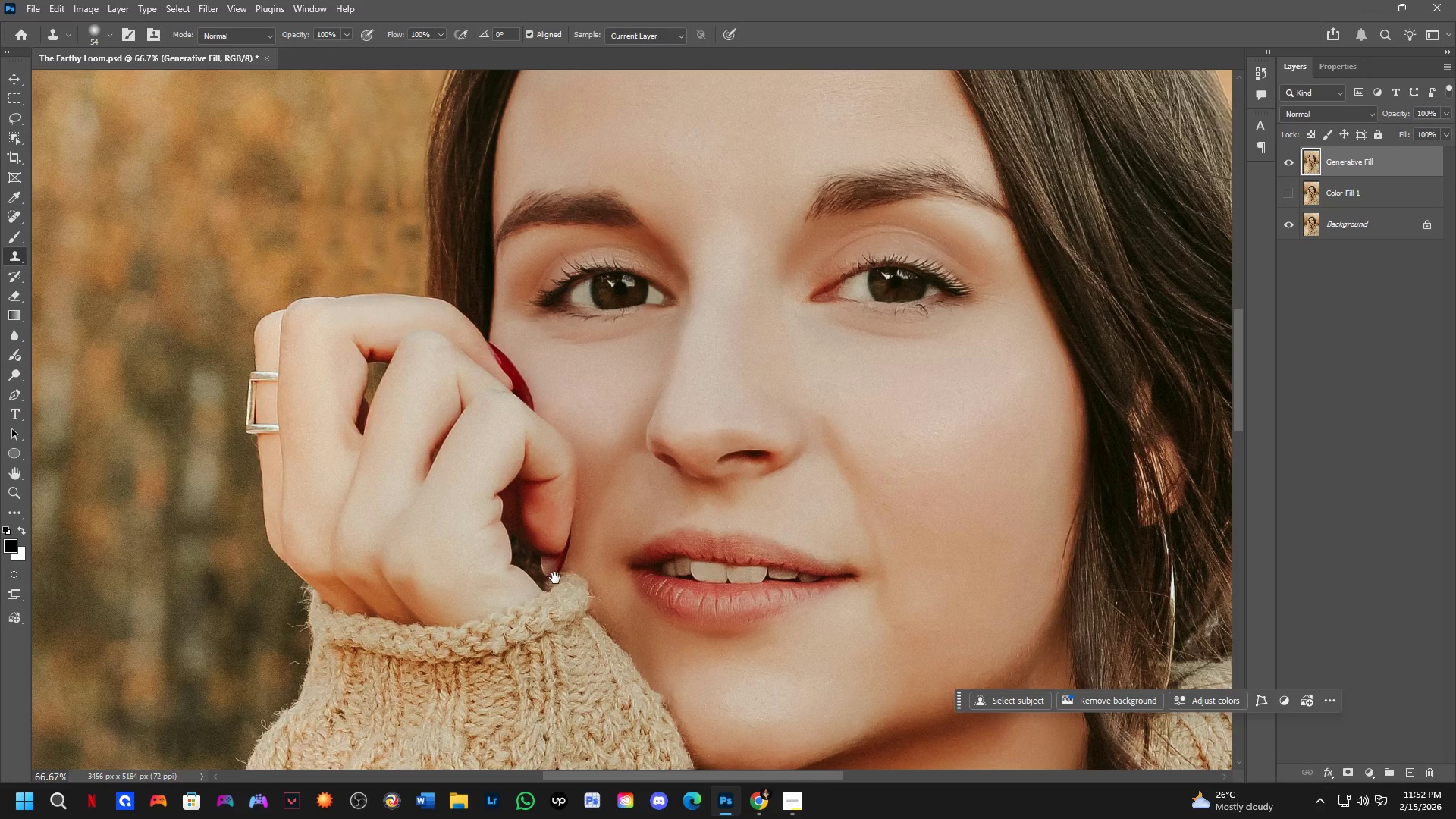 
left_click_drag(start_coordinate=[541, 510], to_coordinate=[551, 608])
 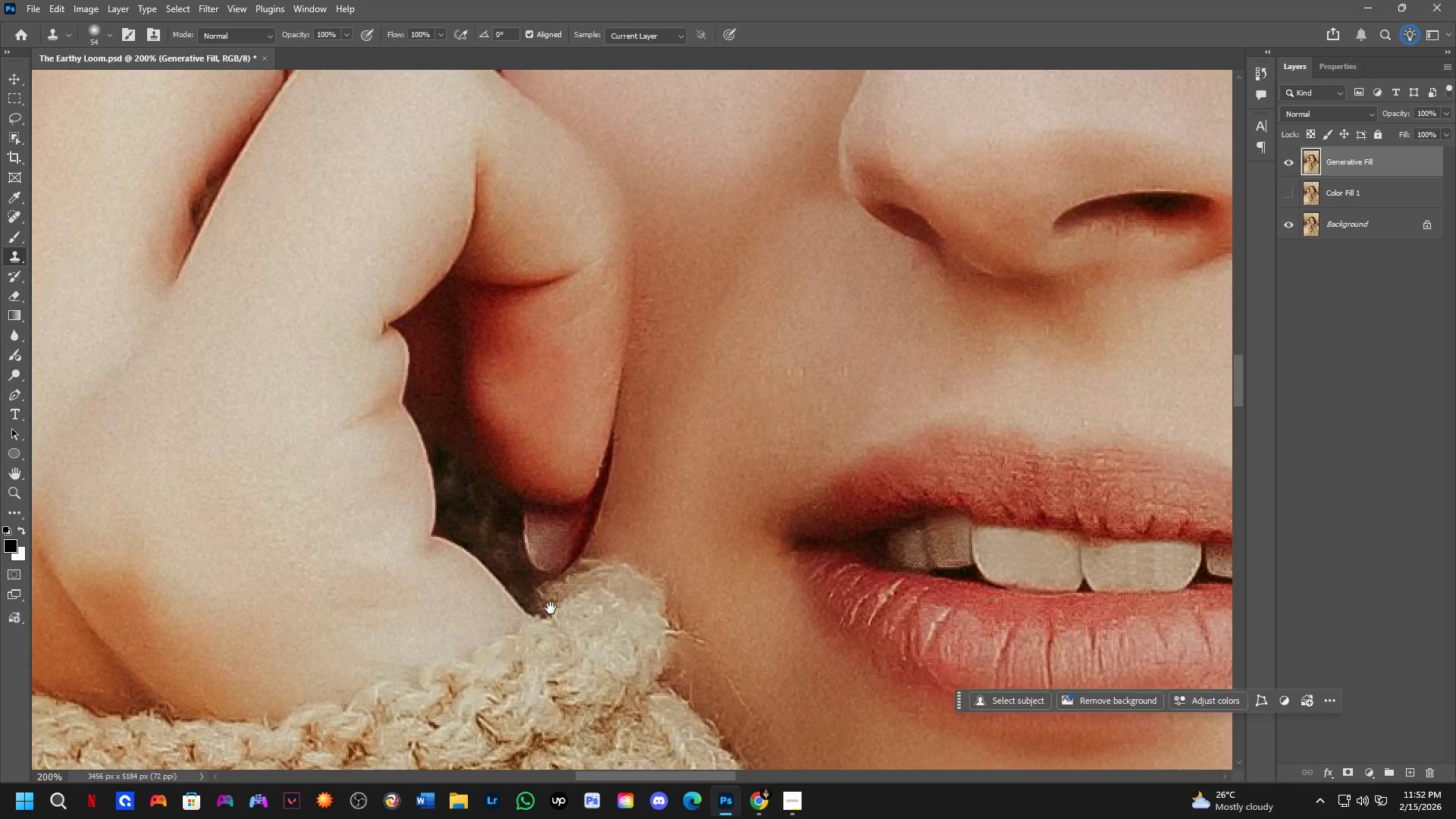 
scroll: coordinate [527, 506], scroll_direction: up, amount: 2.0
 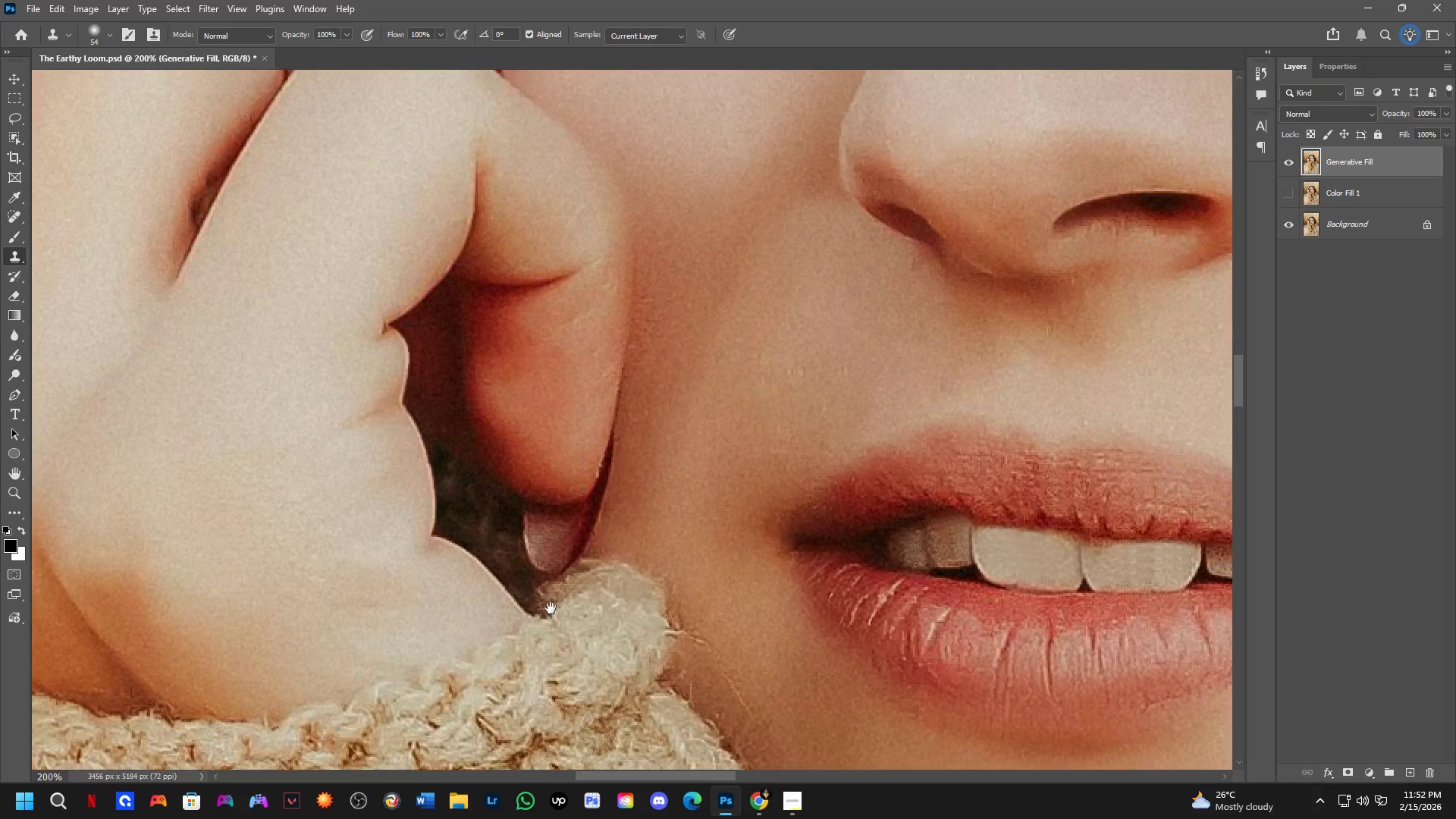 
key(Shift+ShiftLeft)
 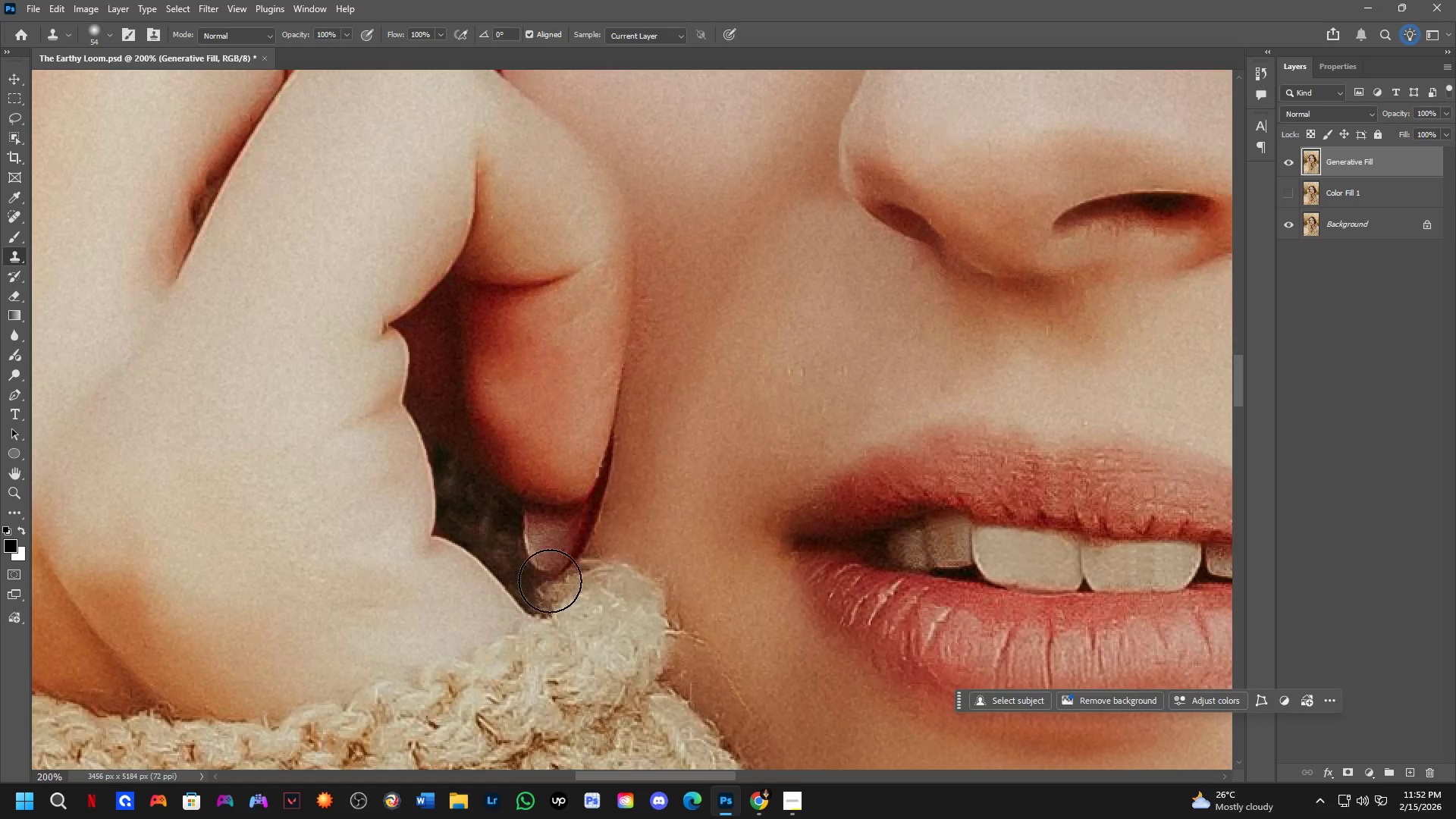 
hold_key(key=Space, duration=0.84)
 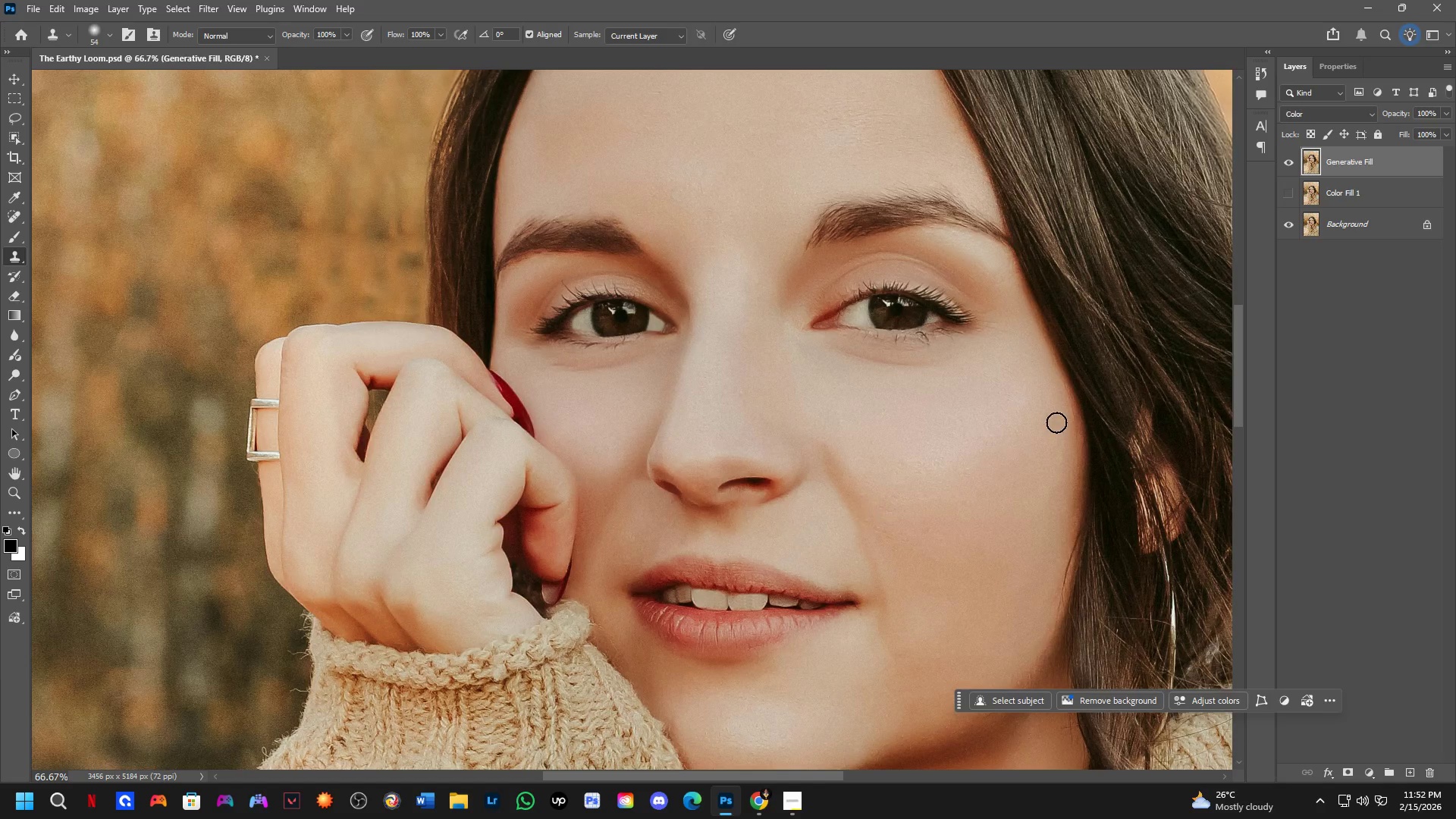 
scroll: coordinate [550, 579], scroll_direction: down, amount: 4.0
 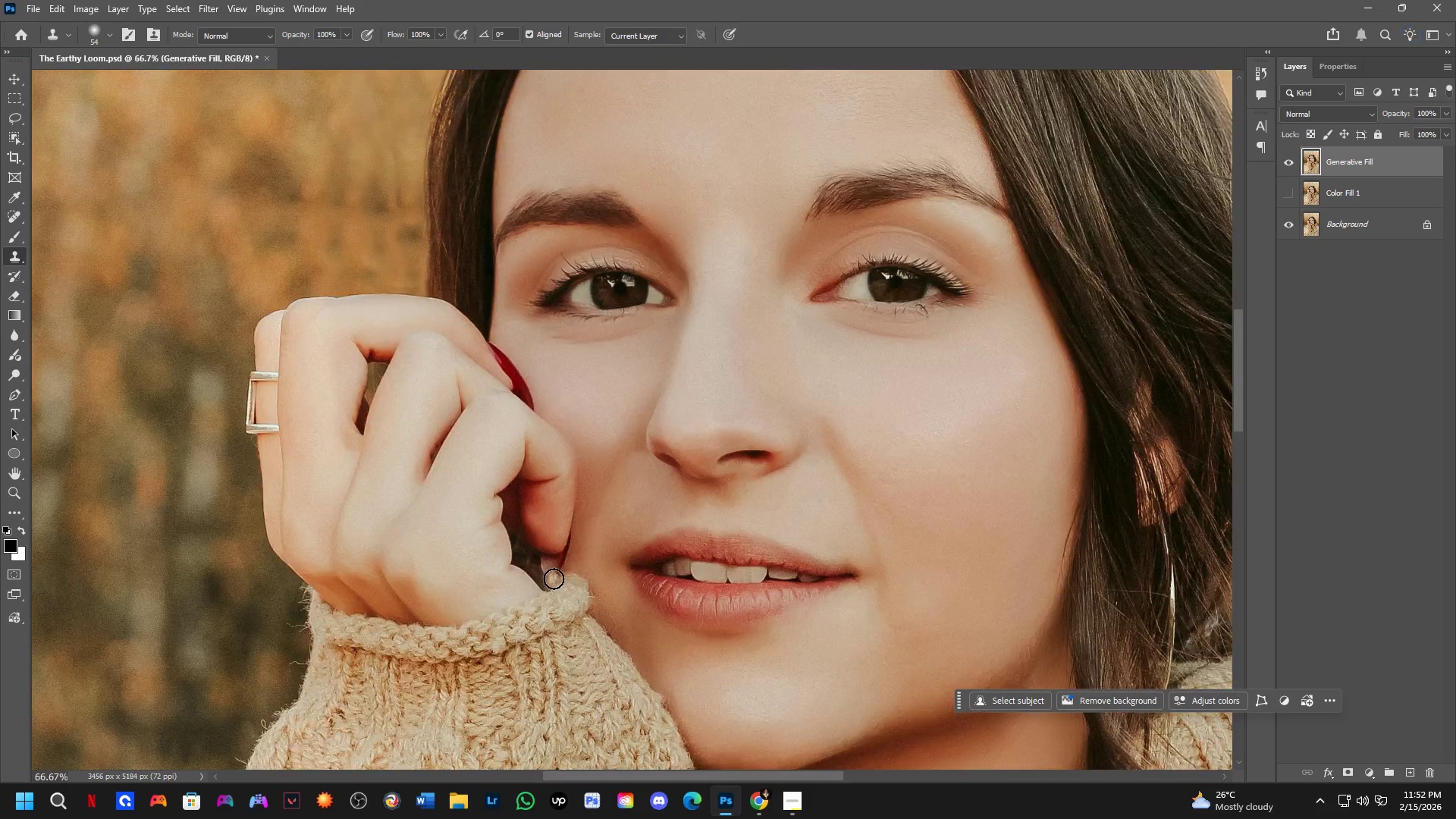 
left_click_drag(start_coordinate=[576, 584], to_coordinate=[576, 611])
 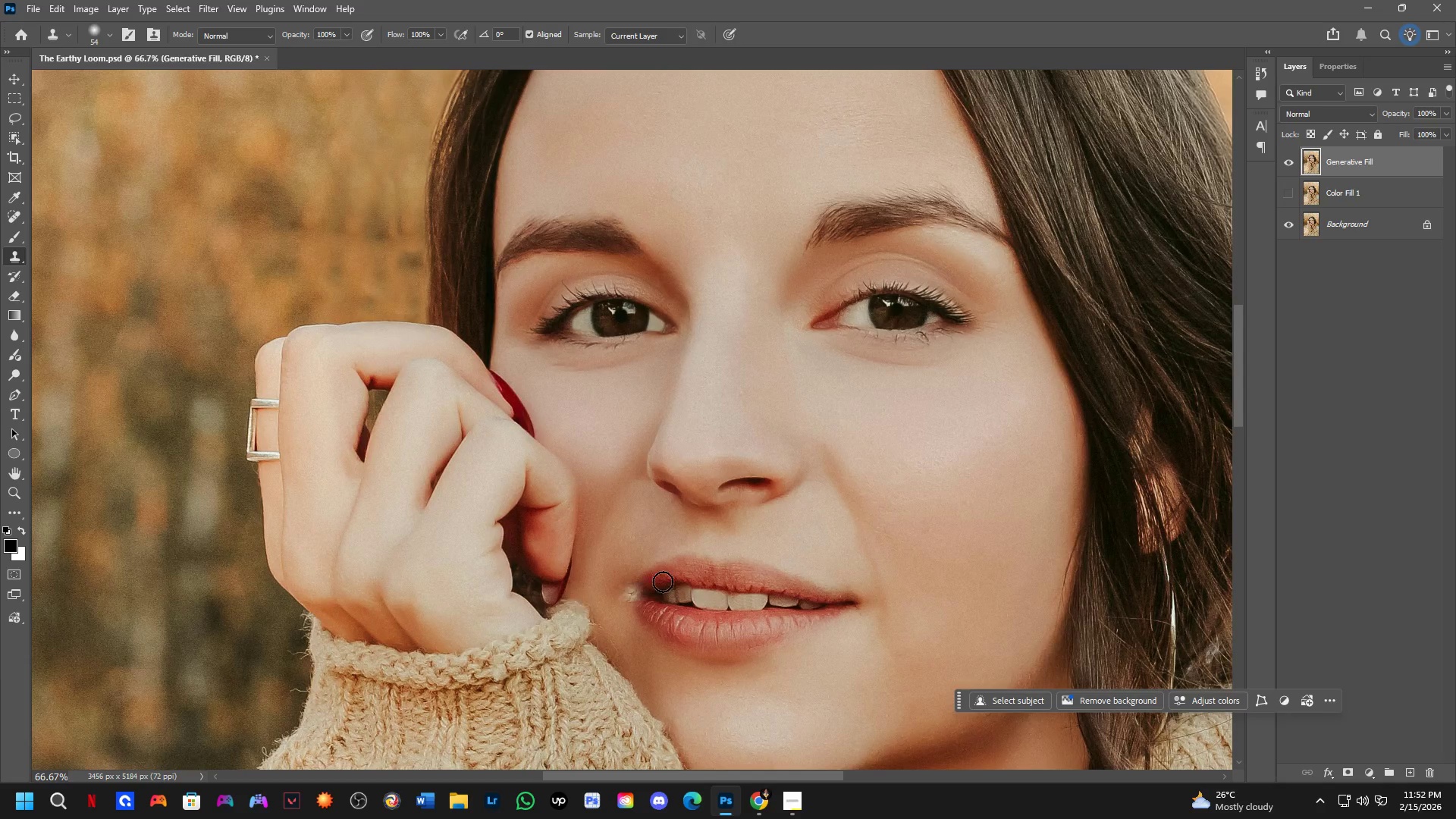 
key(F2)
 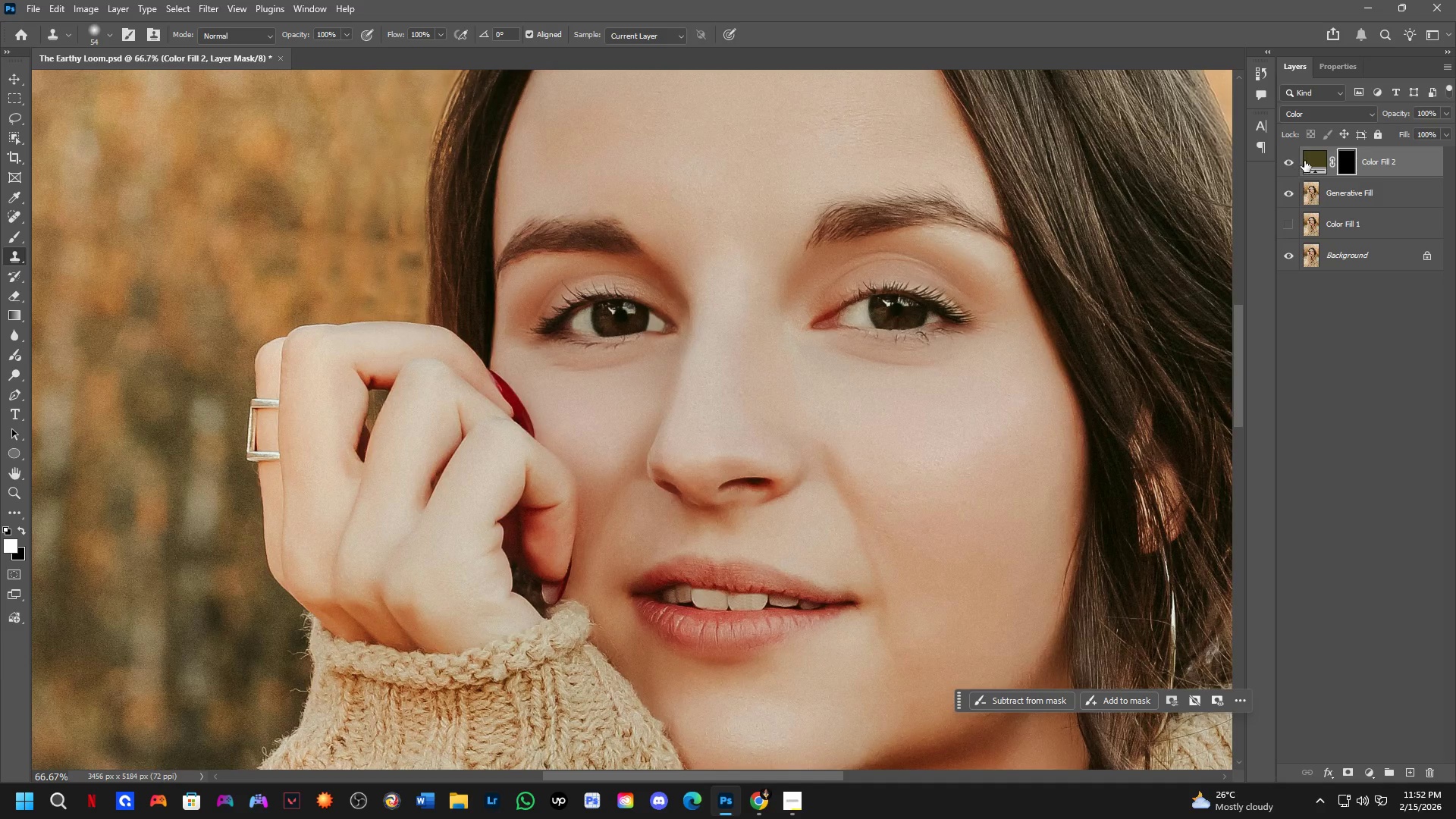 
left_click([1313, 161])
 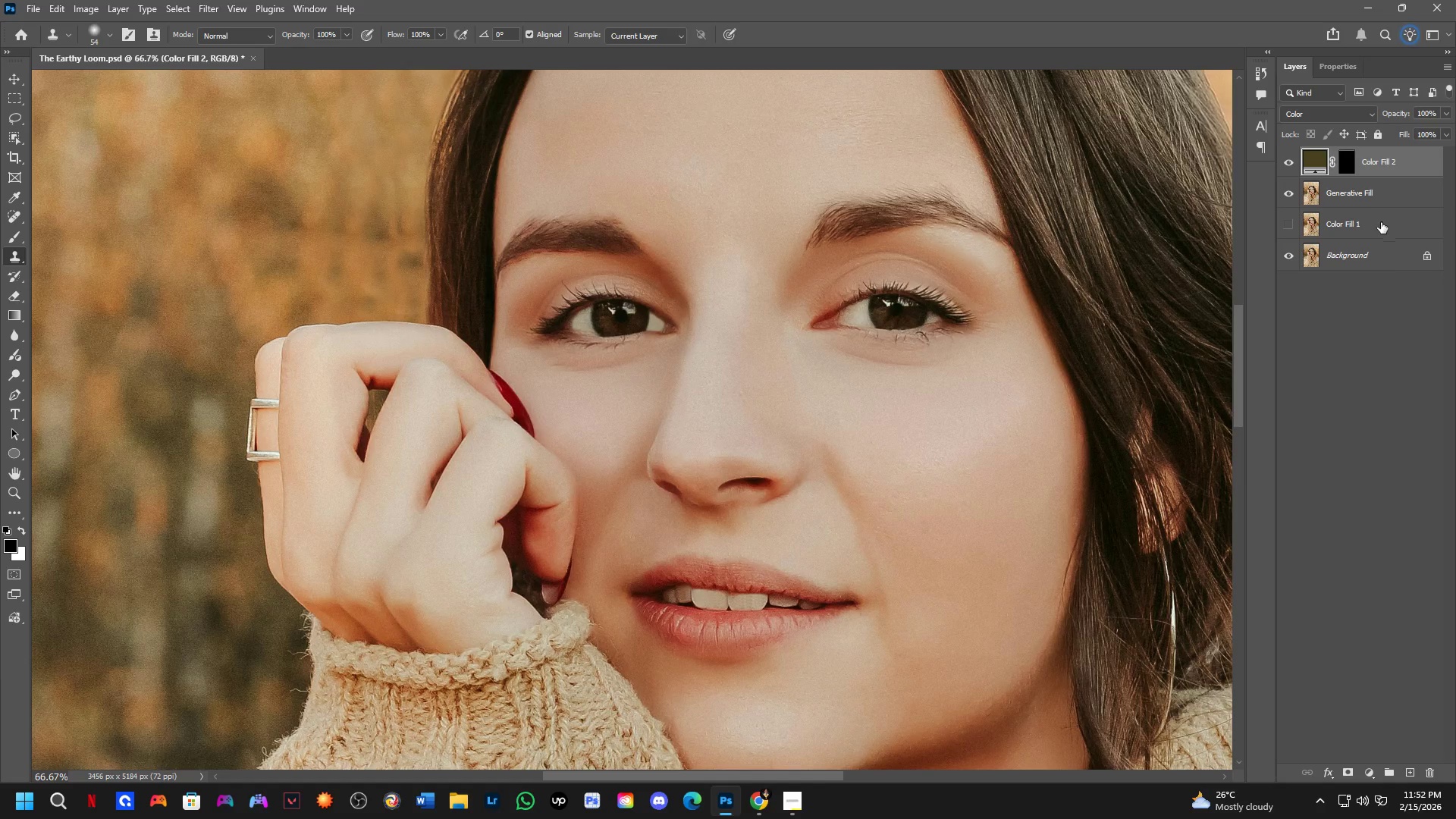 
key(Backspace)
 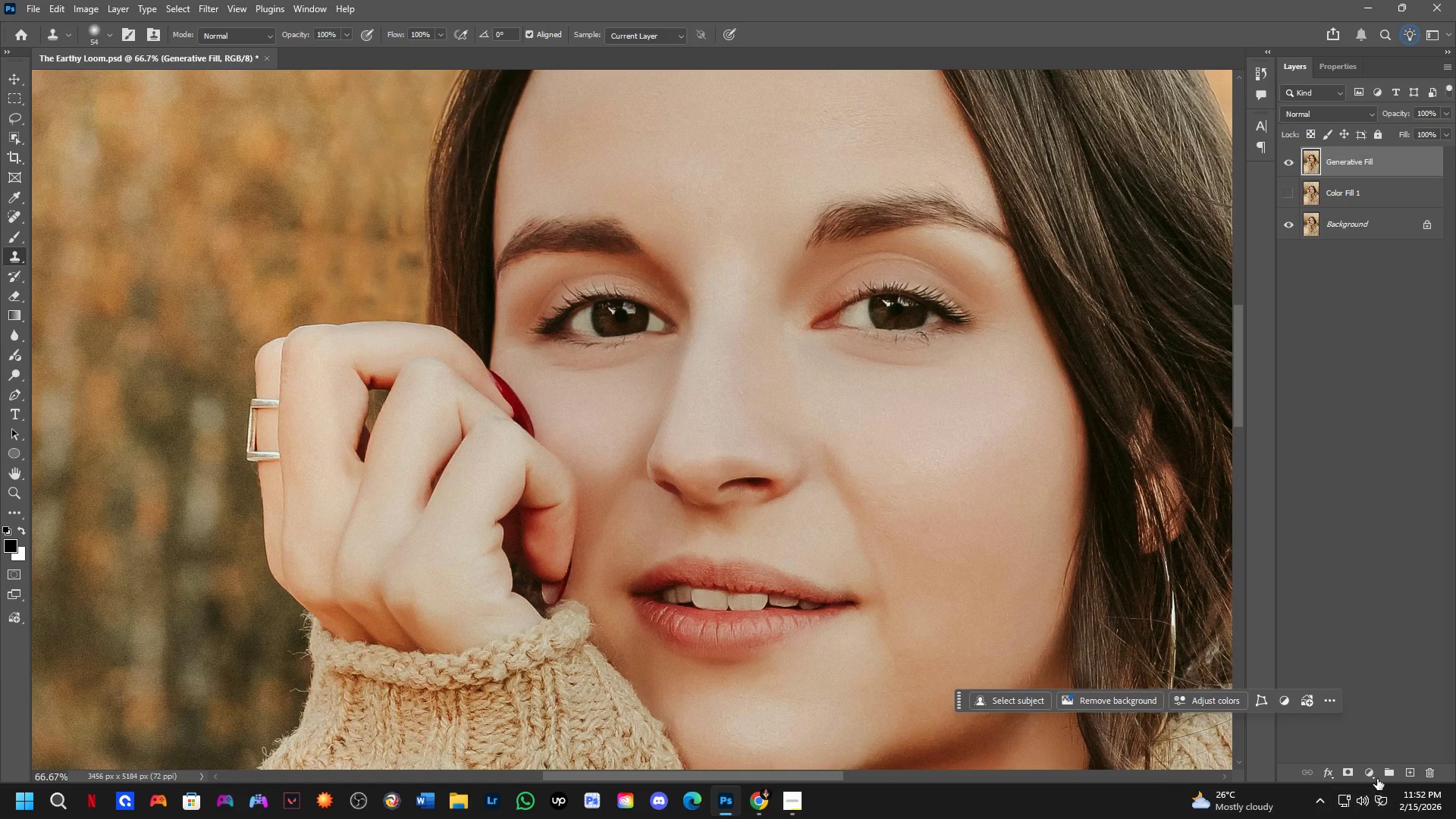 
left_click([1376, 774])
 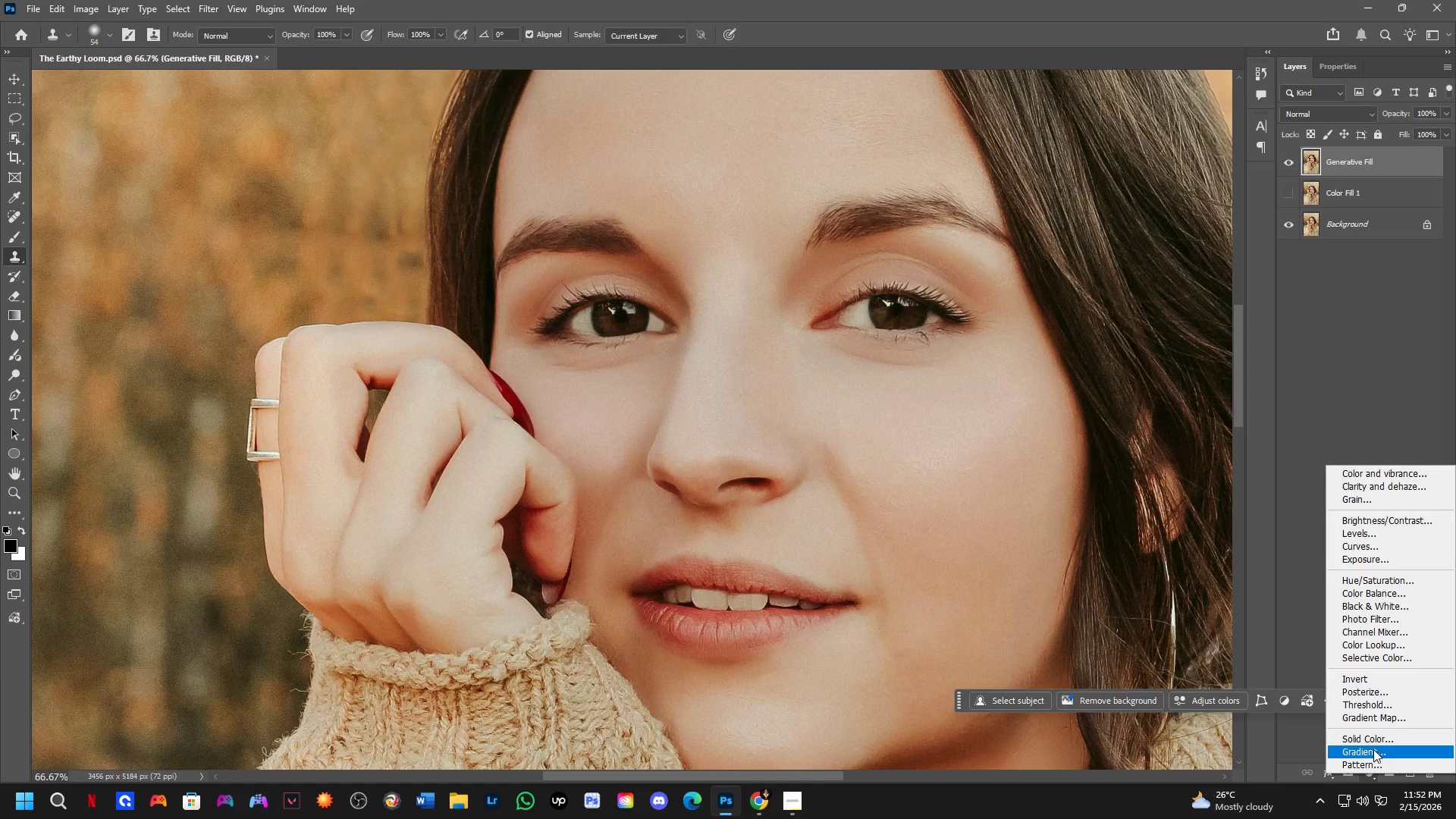 
left_click([1373, 743])
 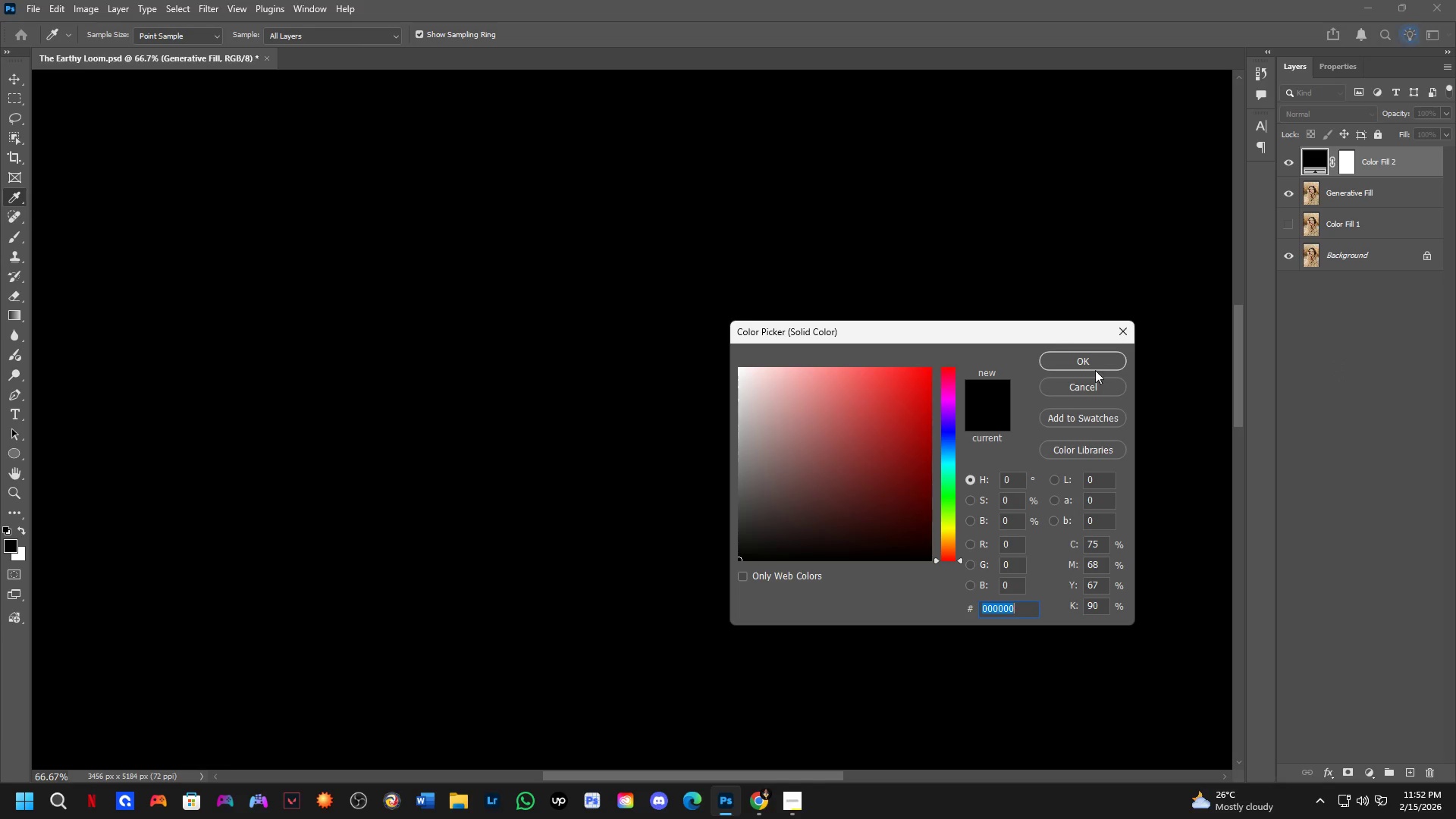 
left_click([1087, 358])
 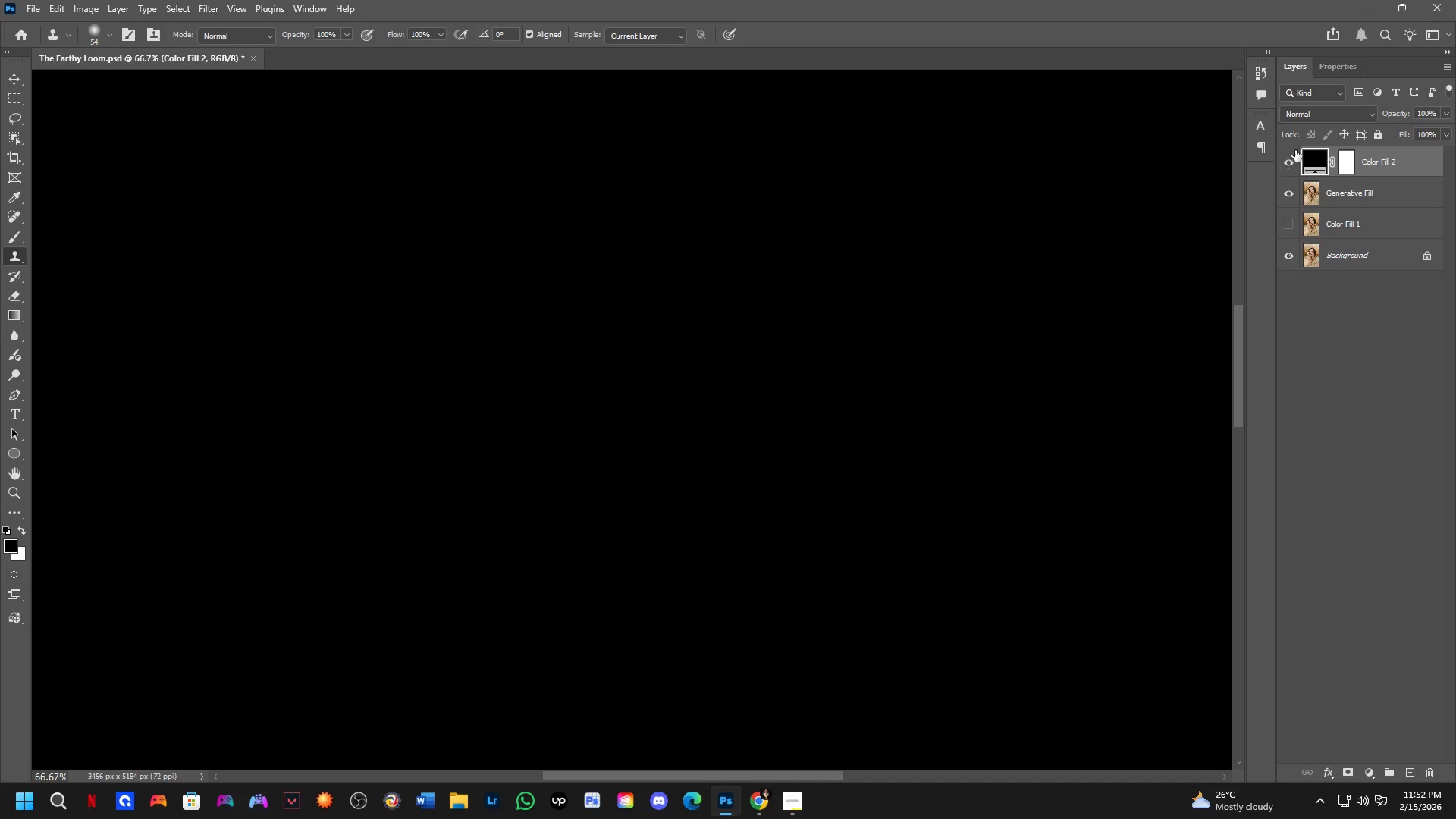 
left_click([1288, 162])
 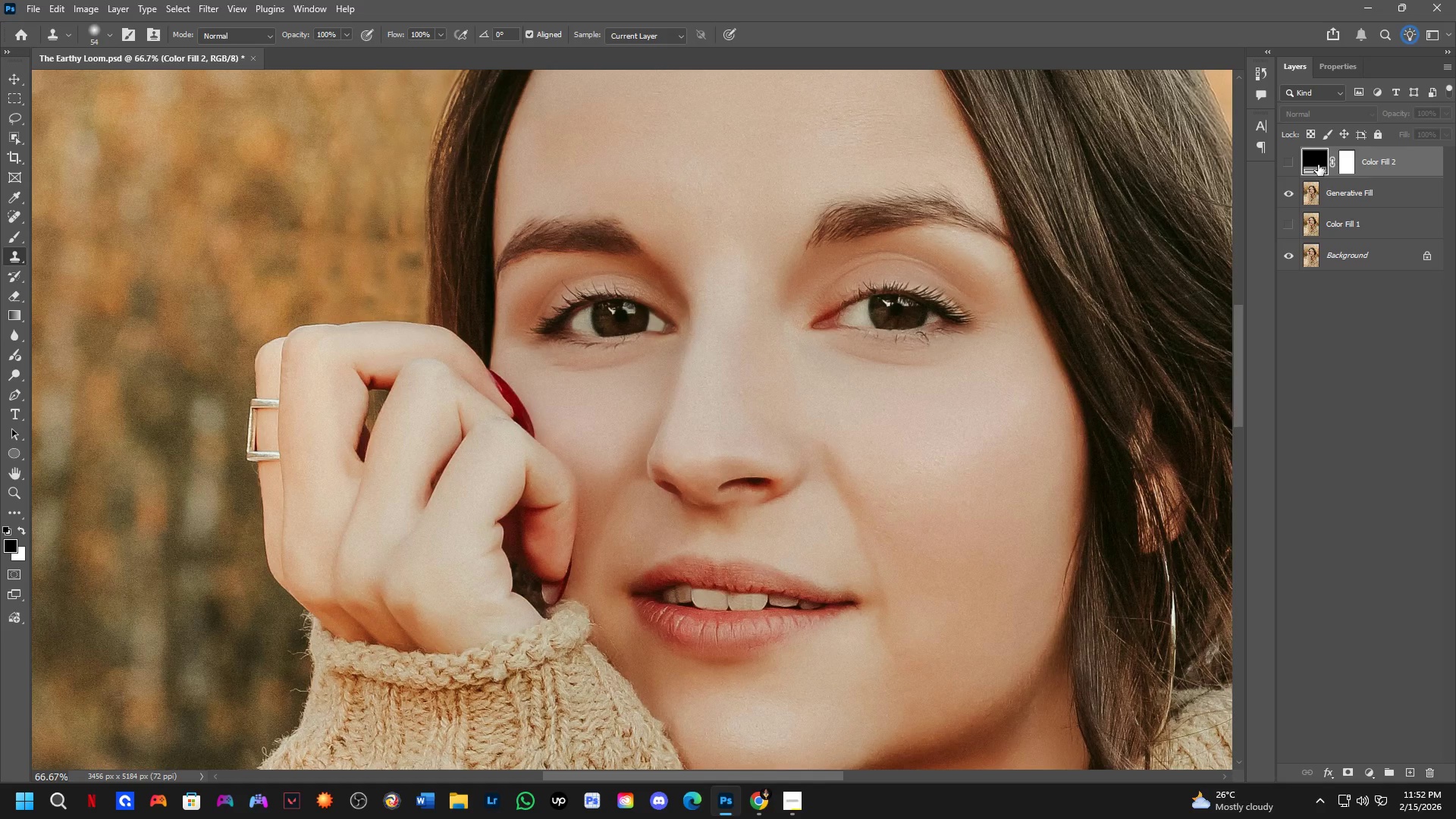 
double_click([1321, 166])
 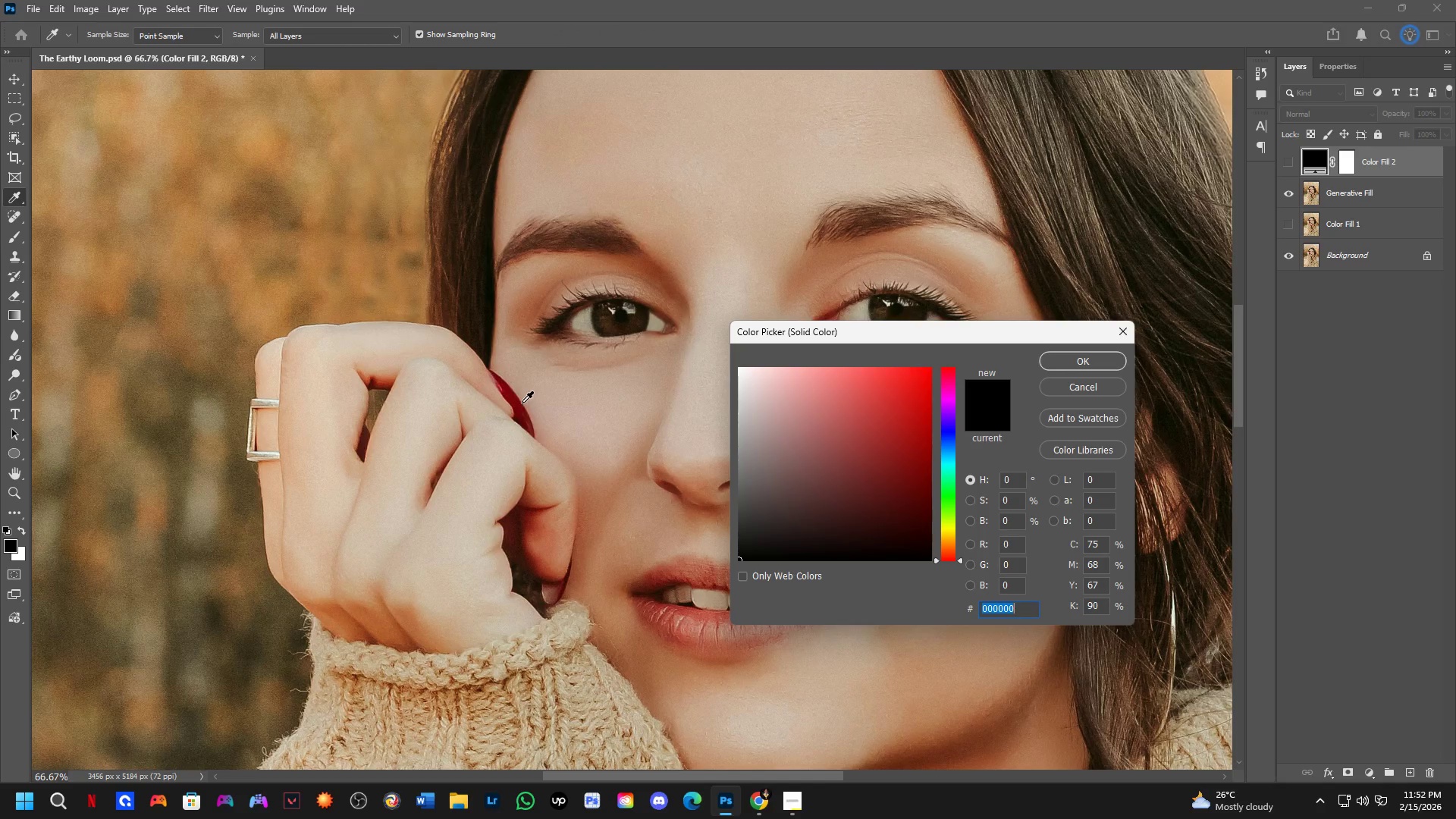 
left_click([511, 402])
 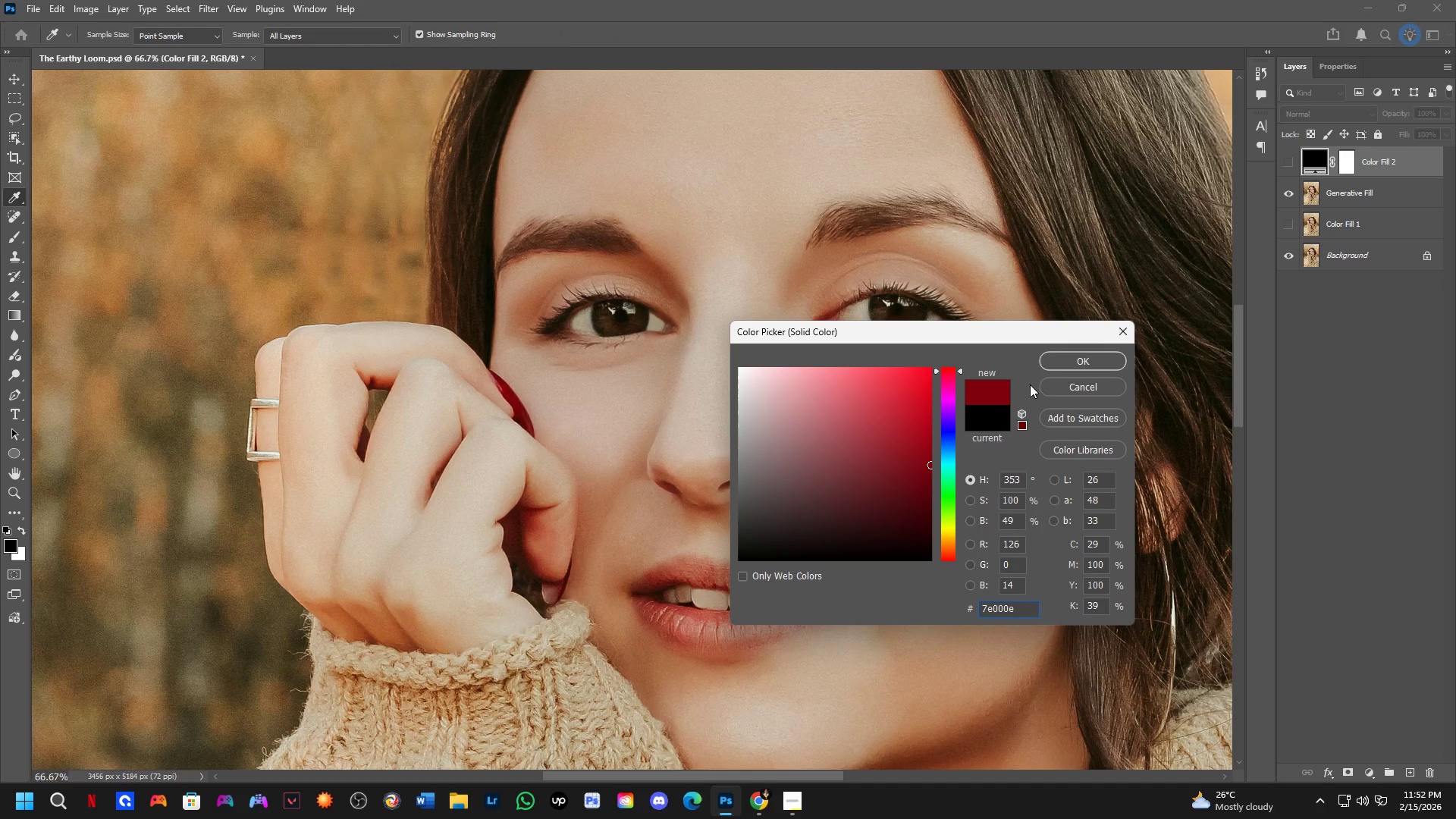 
left_click([1058, 366])
 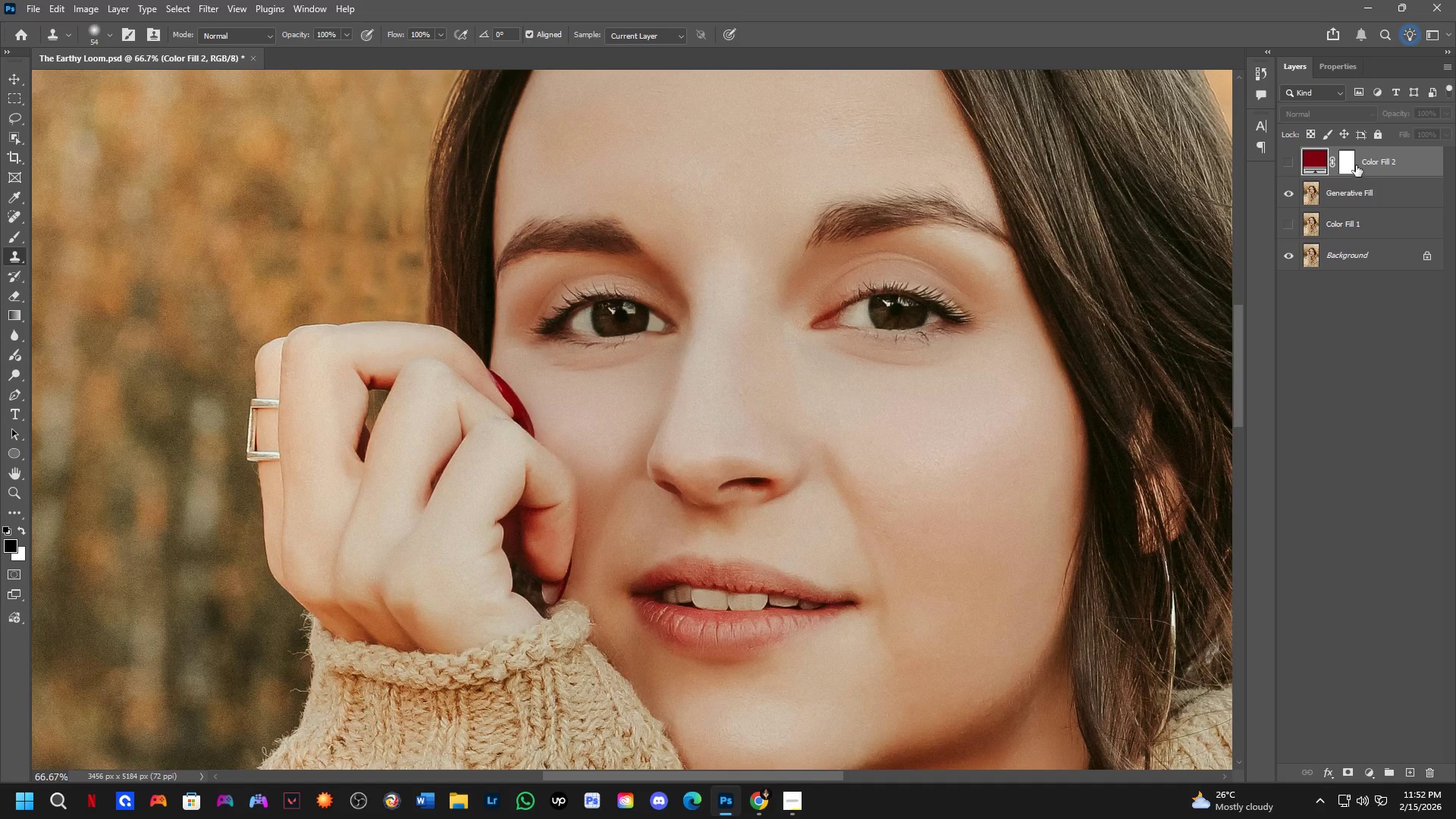 
left_click([1348, 162])
 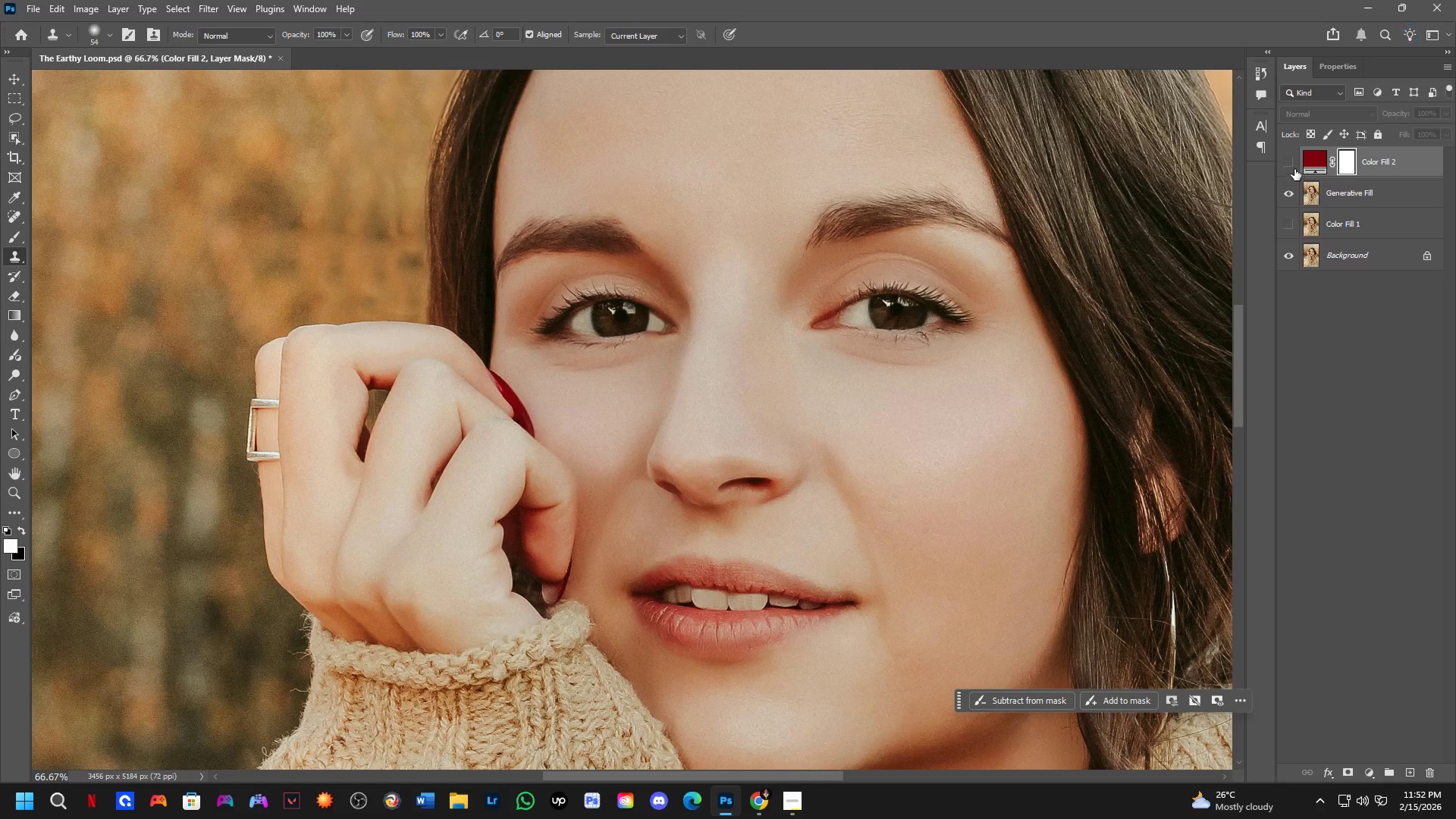 
left_click([1294, 169])
 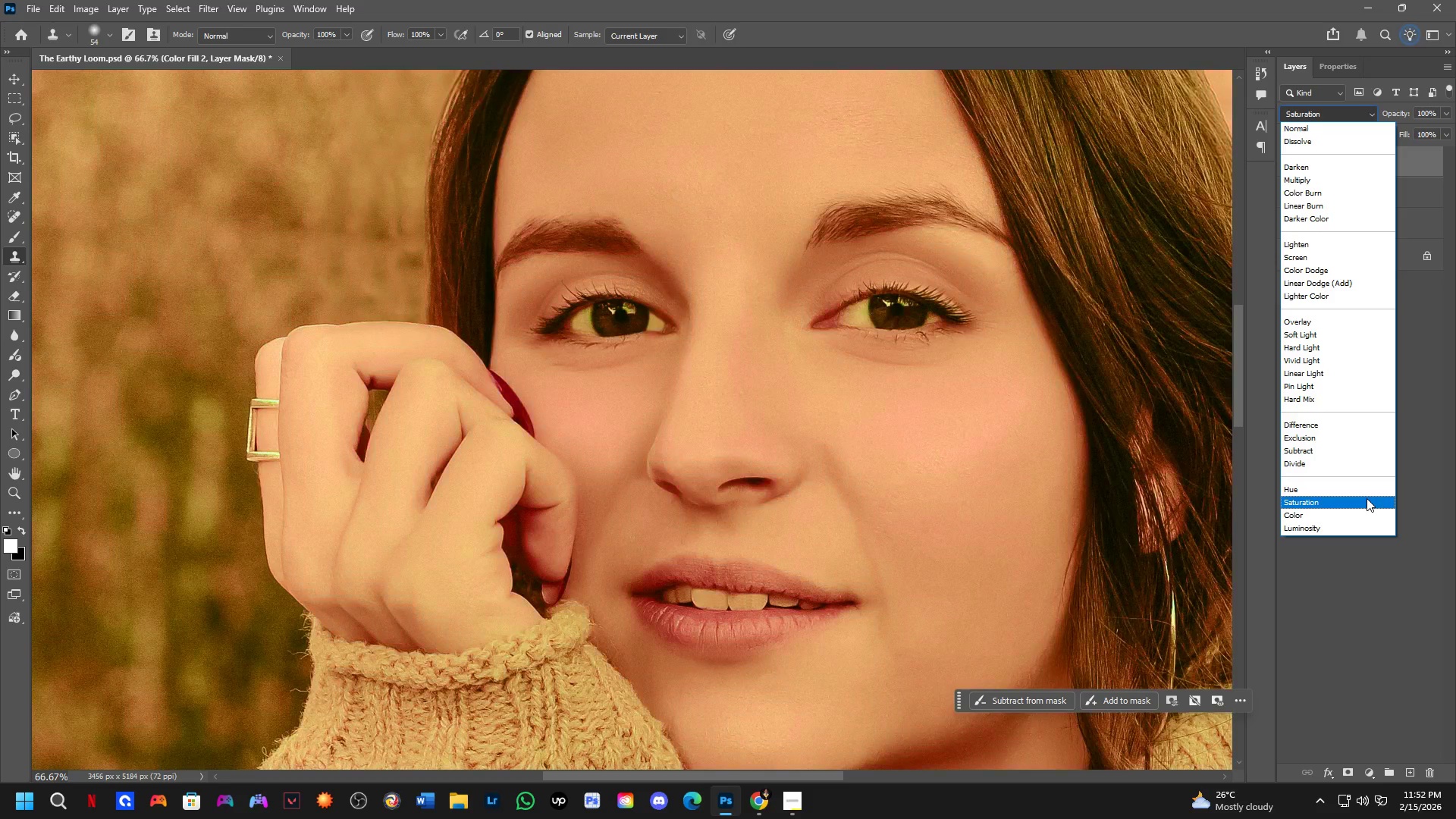 
left_click([1354, 510])
 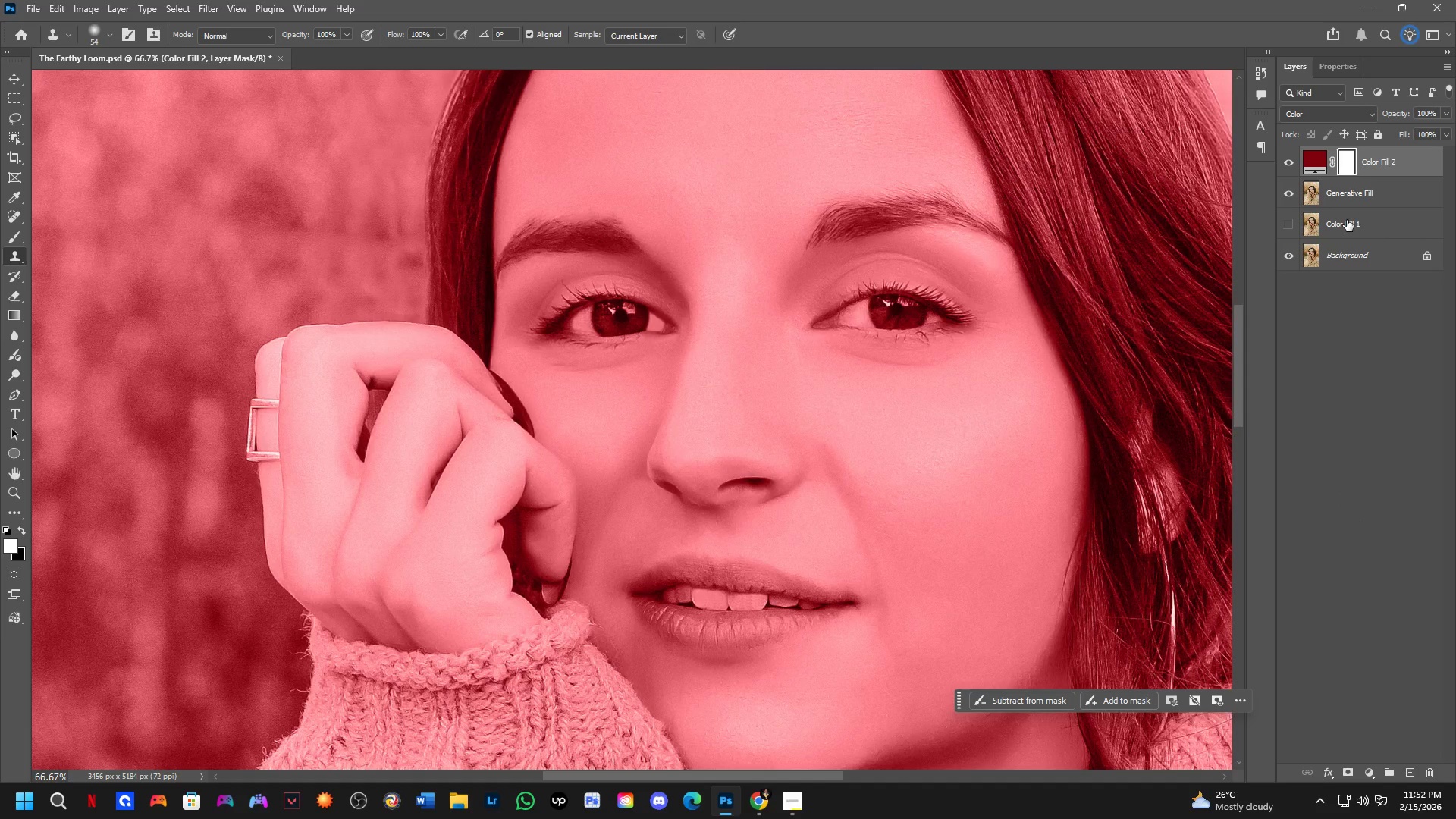 
hold_key(key=ControlLeft, duration=1.51)
 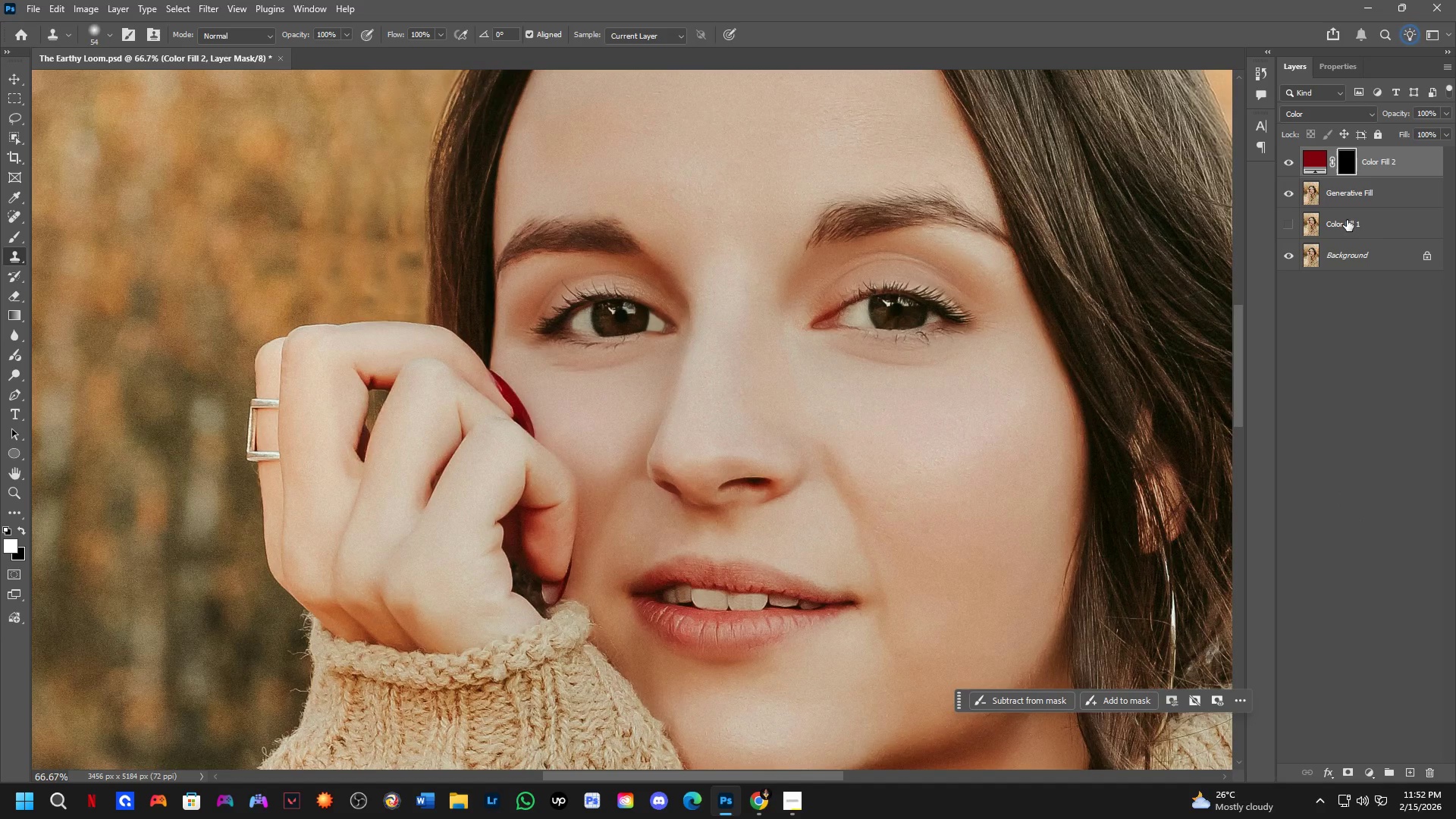 
key(Control+I)
 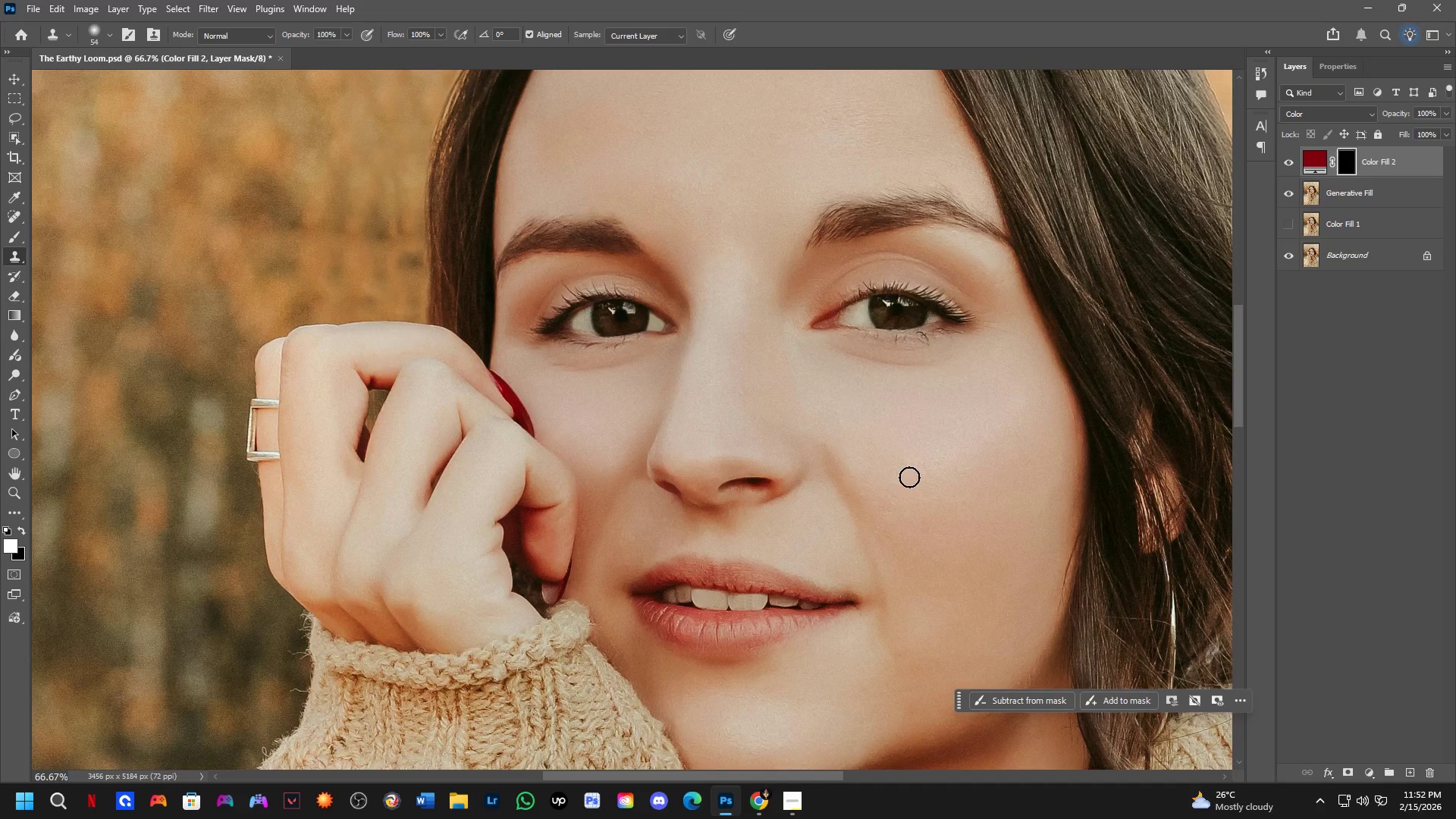 
key(Shift+ShiftLeft)
 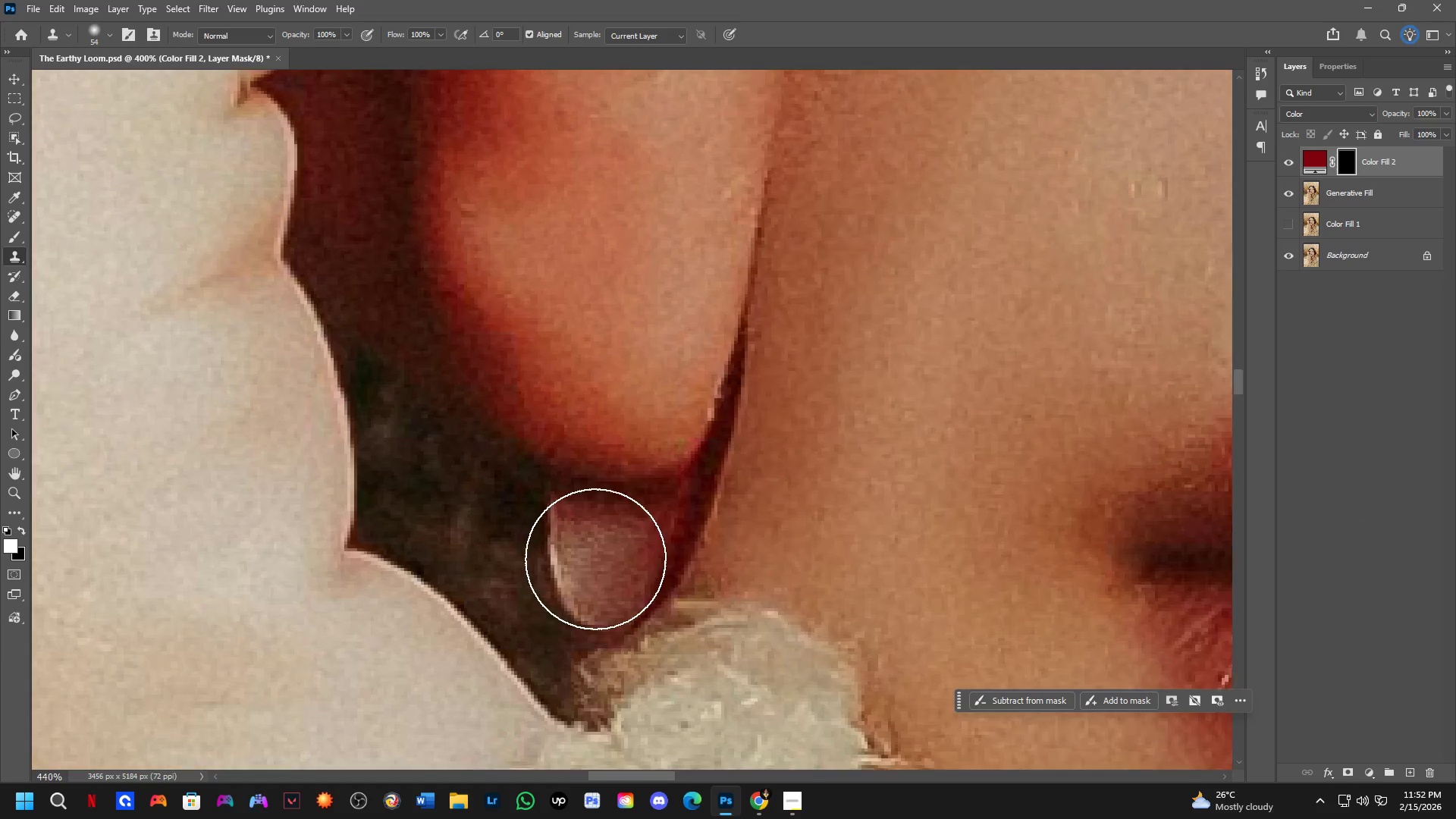 
hold_key(key=AltLeft, duration=0.7)
 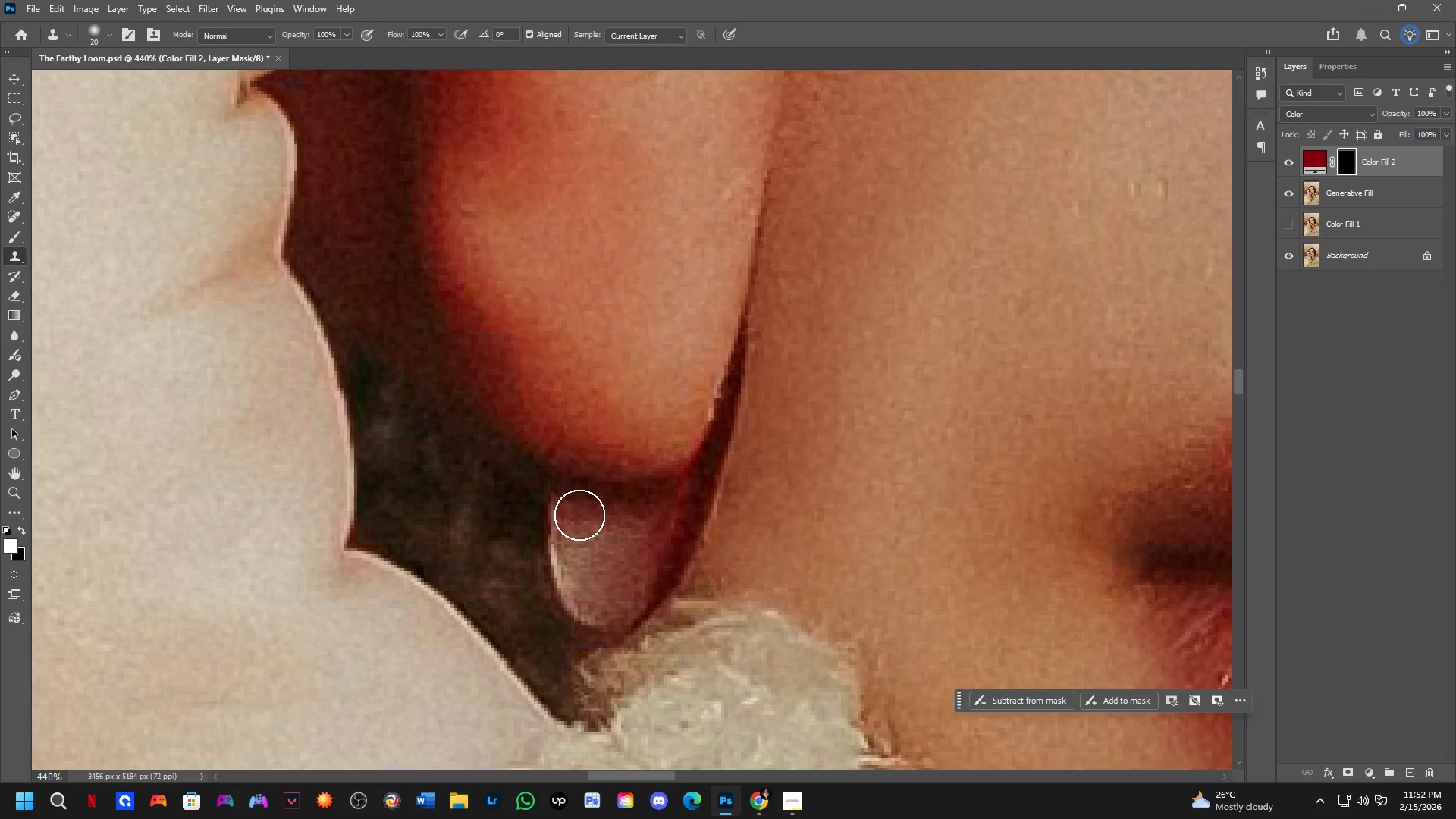 
scroll: coordinate [595, 561], scroll_direction: up, amount: 9.0
 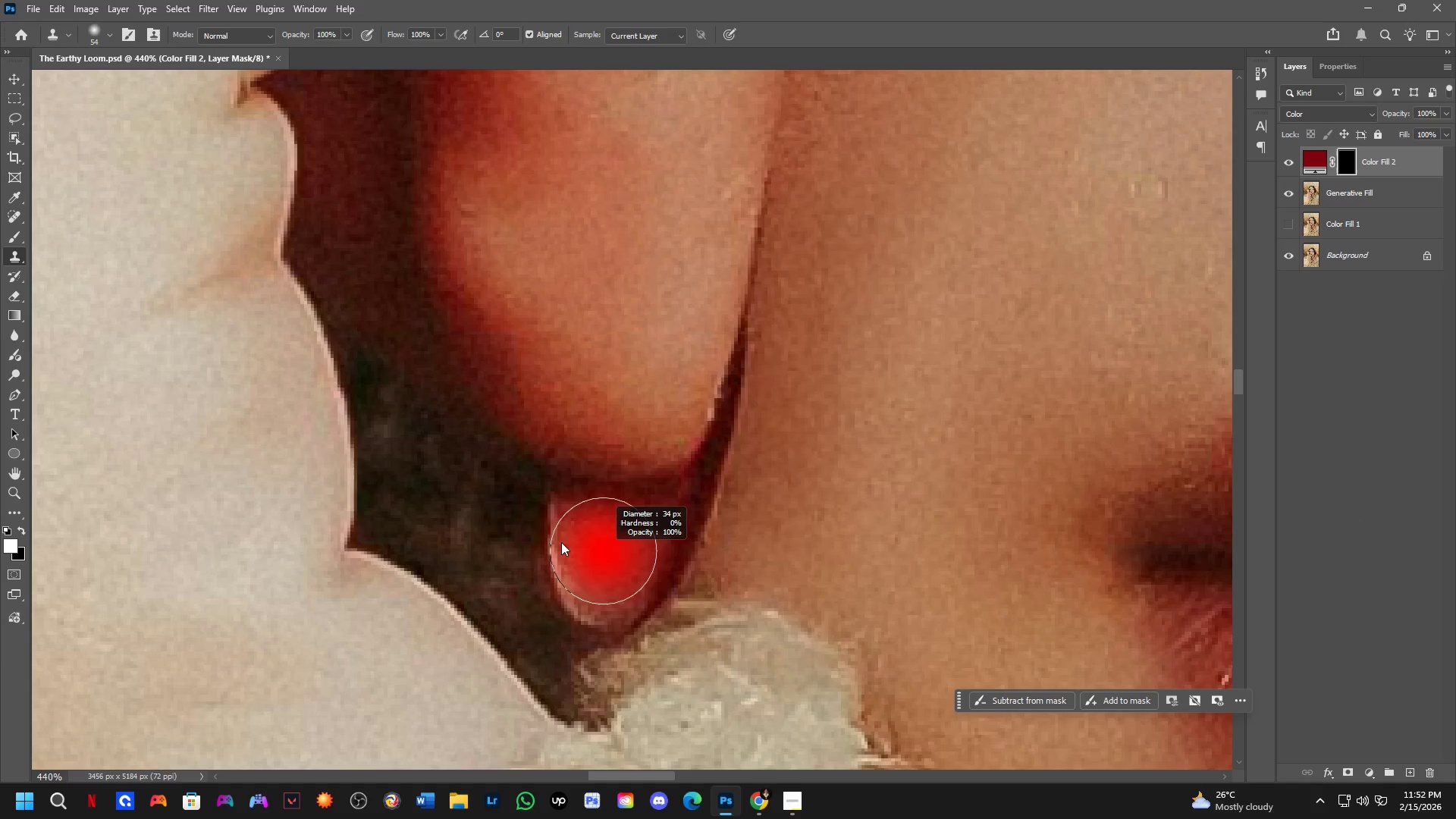 
left_click_drag(start_coordinate=[582, 528], to_coordinate=[582, 578])
 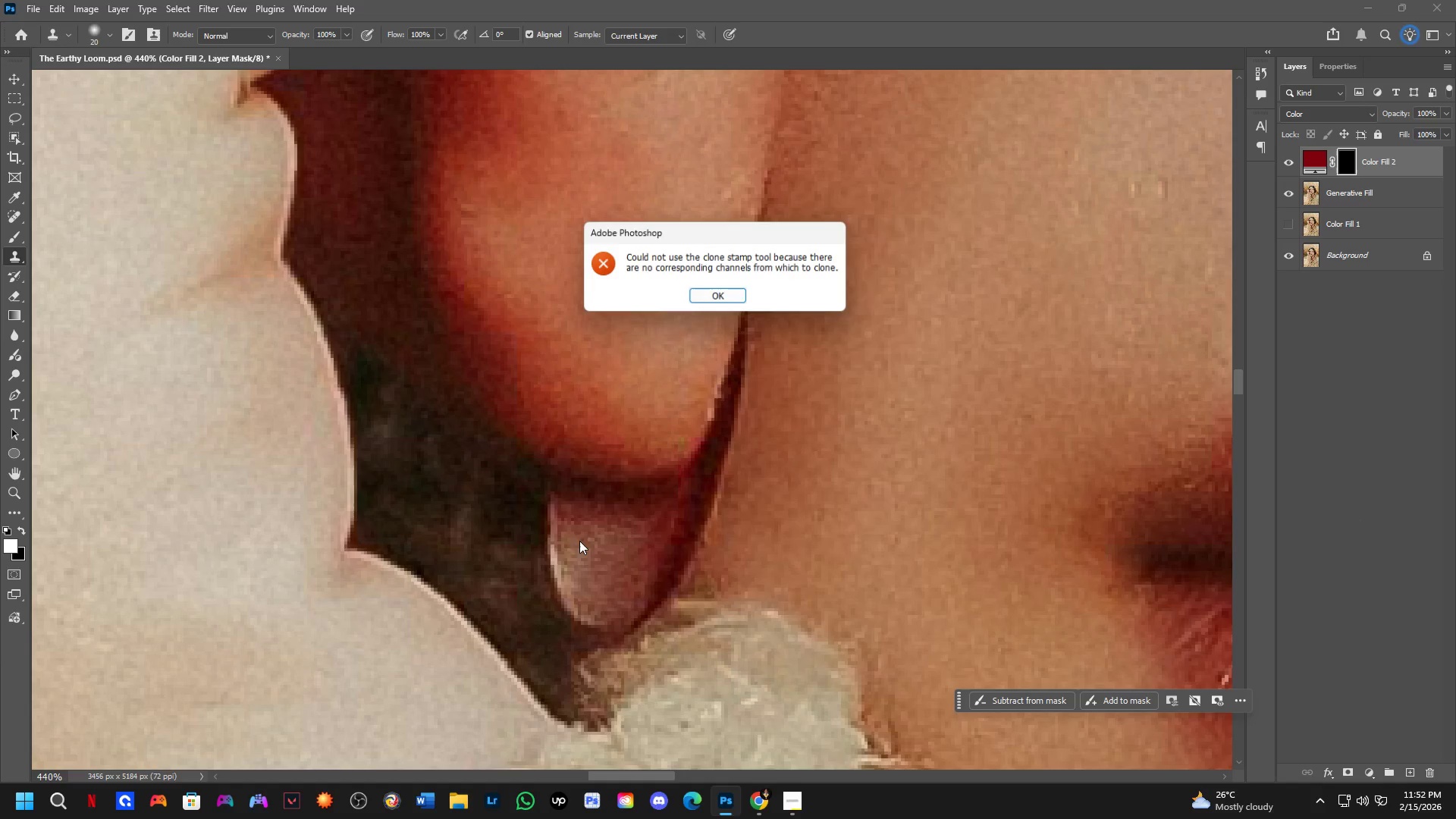 
key(X)
 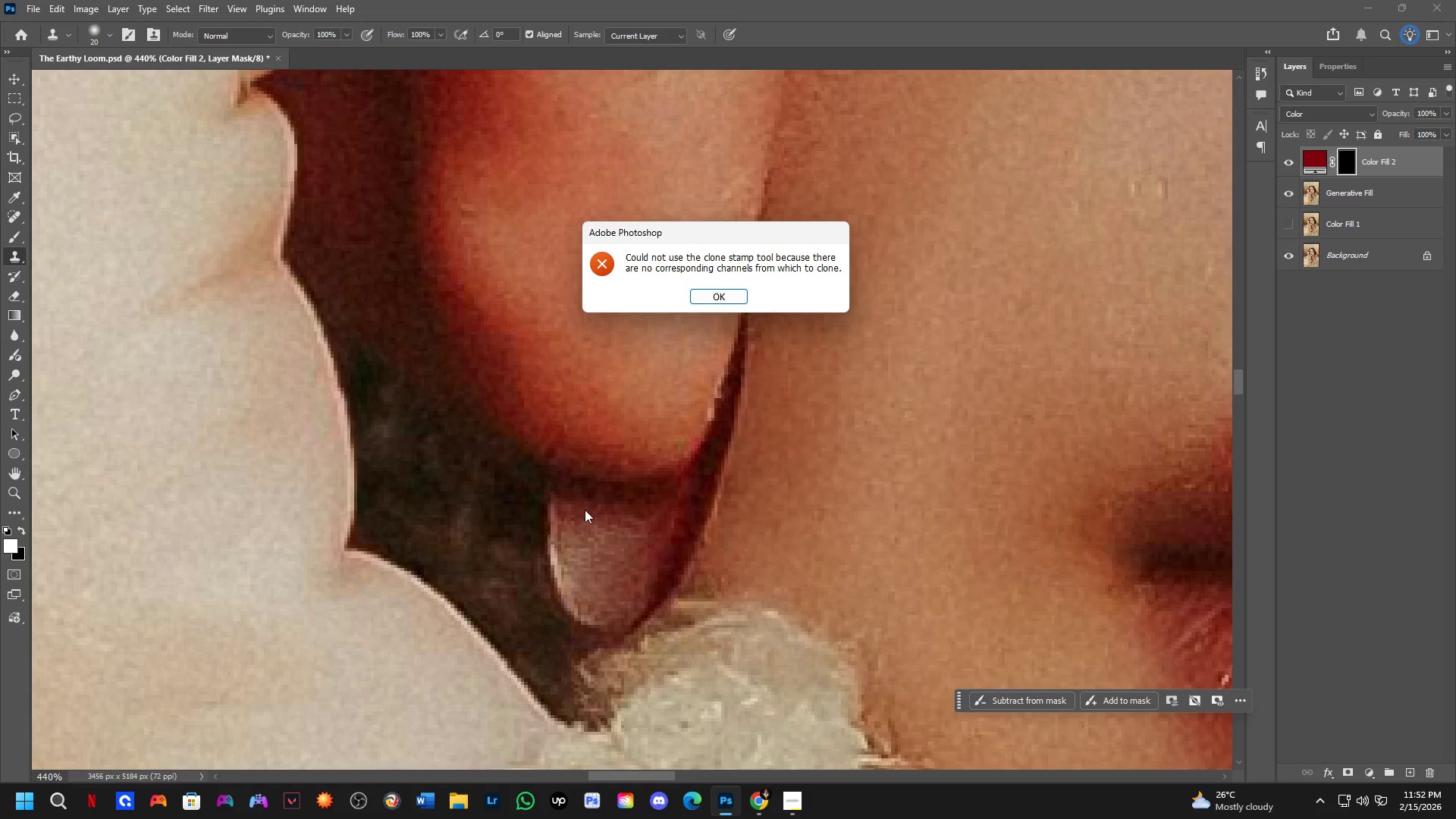 
key(Space)
 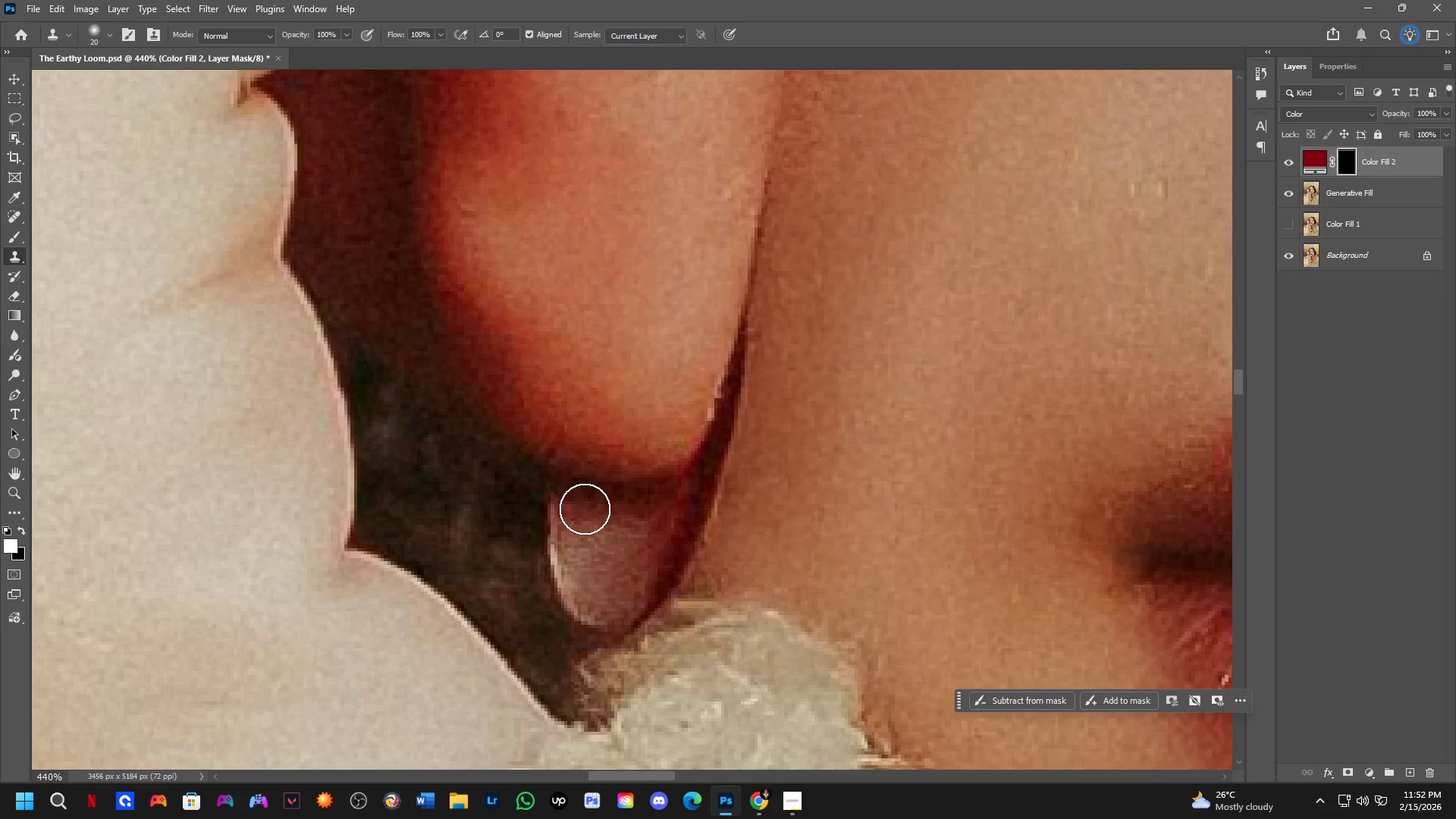 
key(B)
 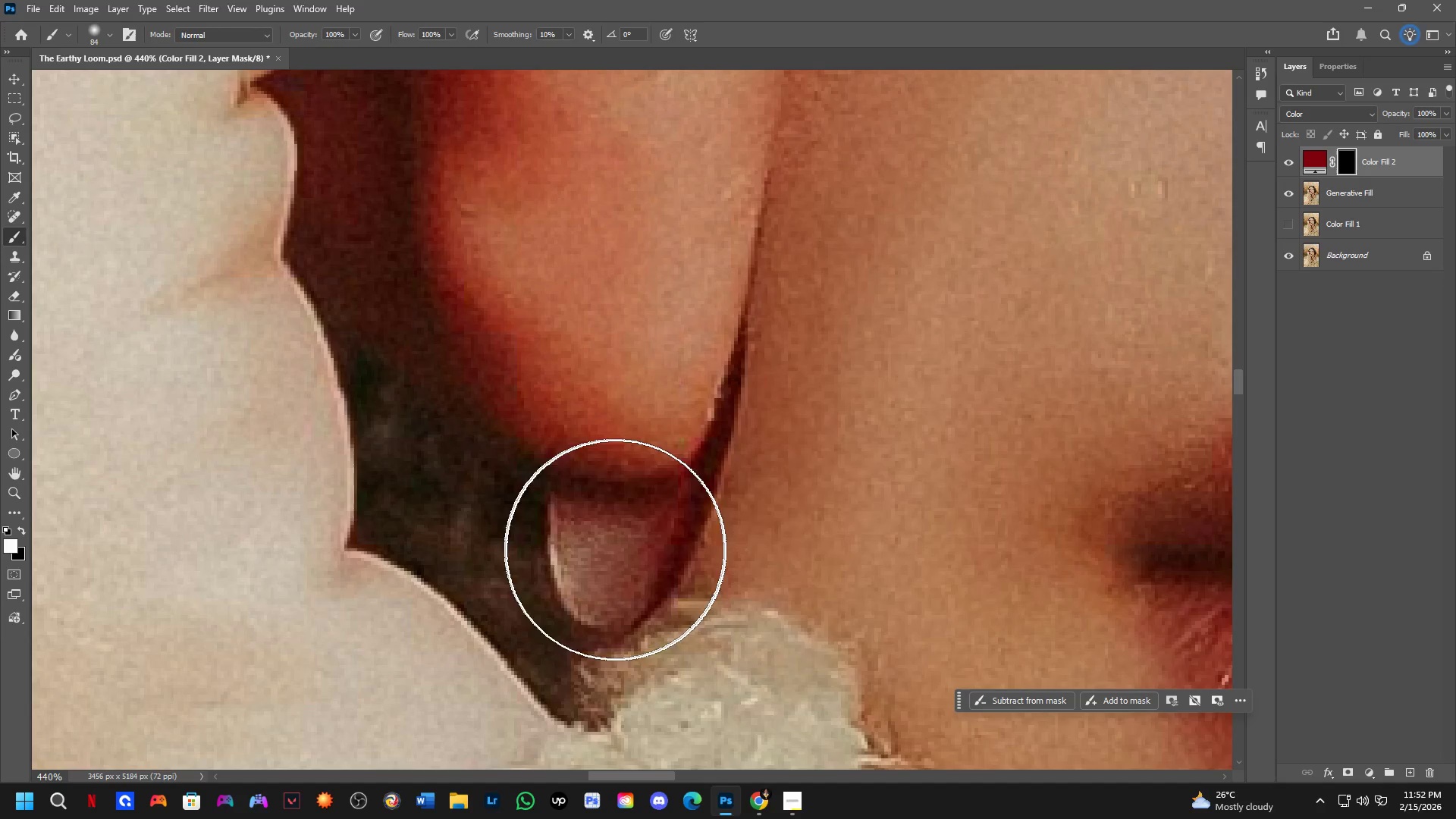 
hold_key(key=AltLeft, duration=0.91)
 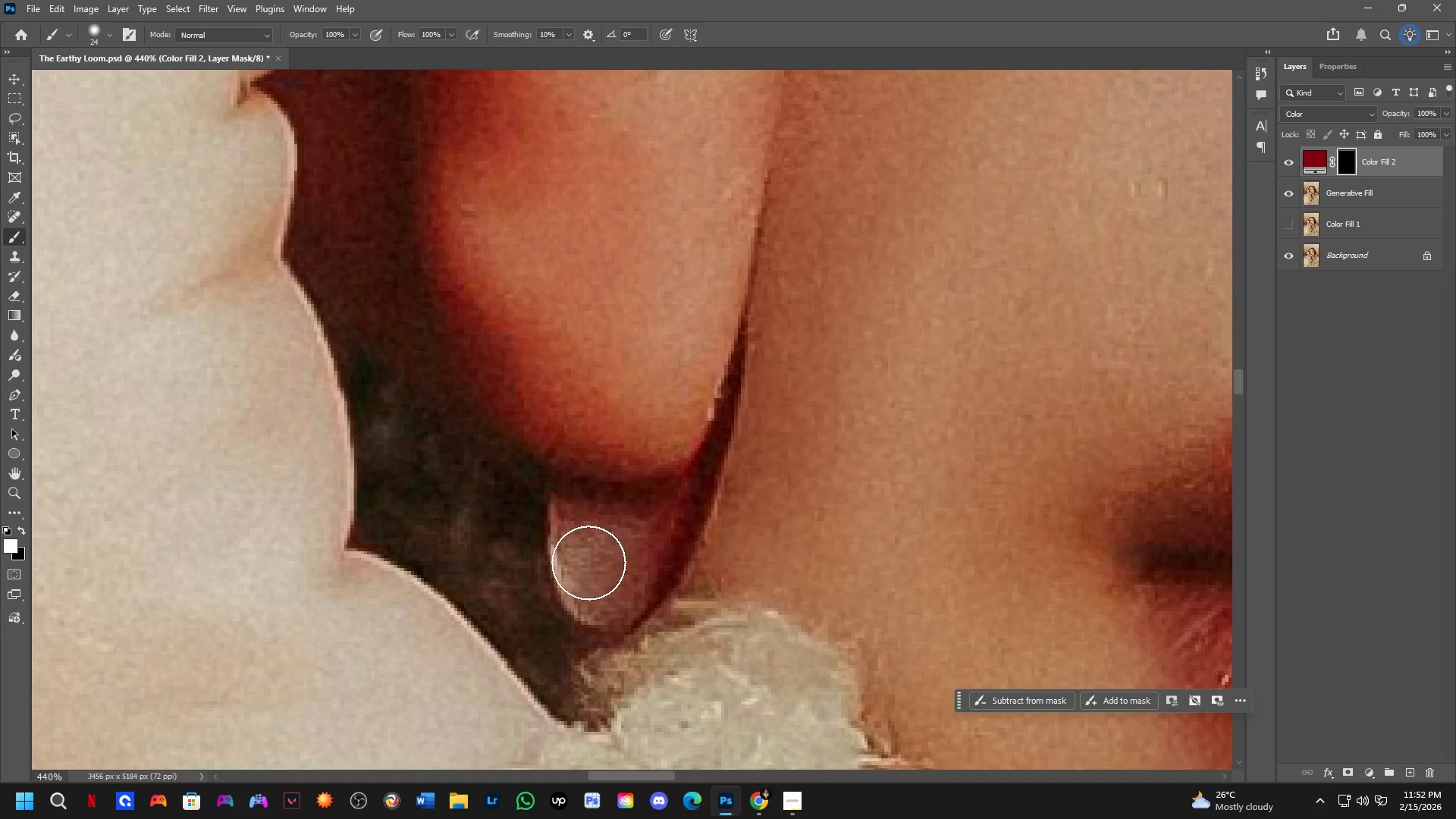 
hold_key(key=AltLeft, duration=0.45)
 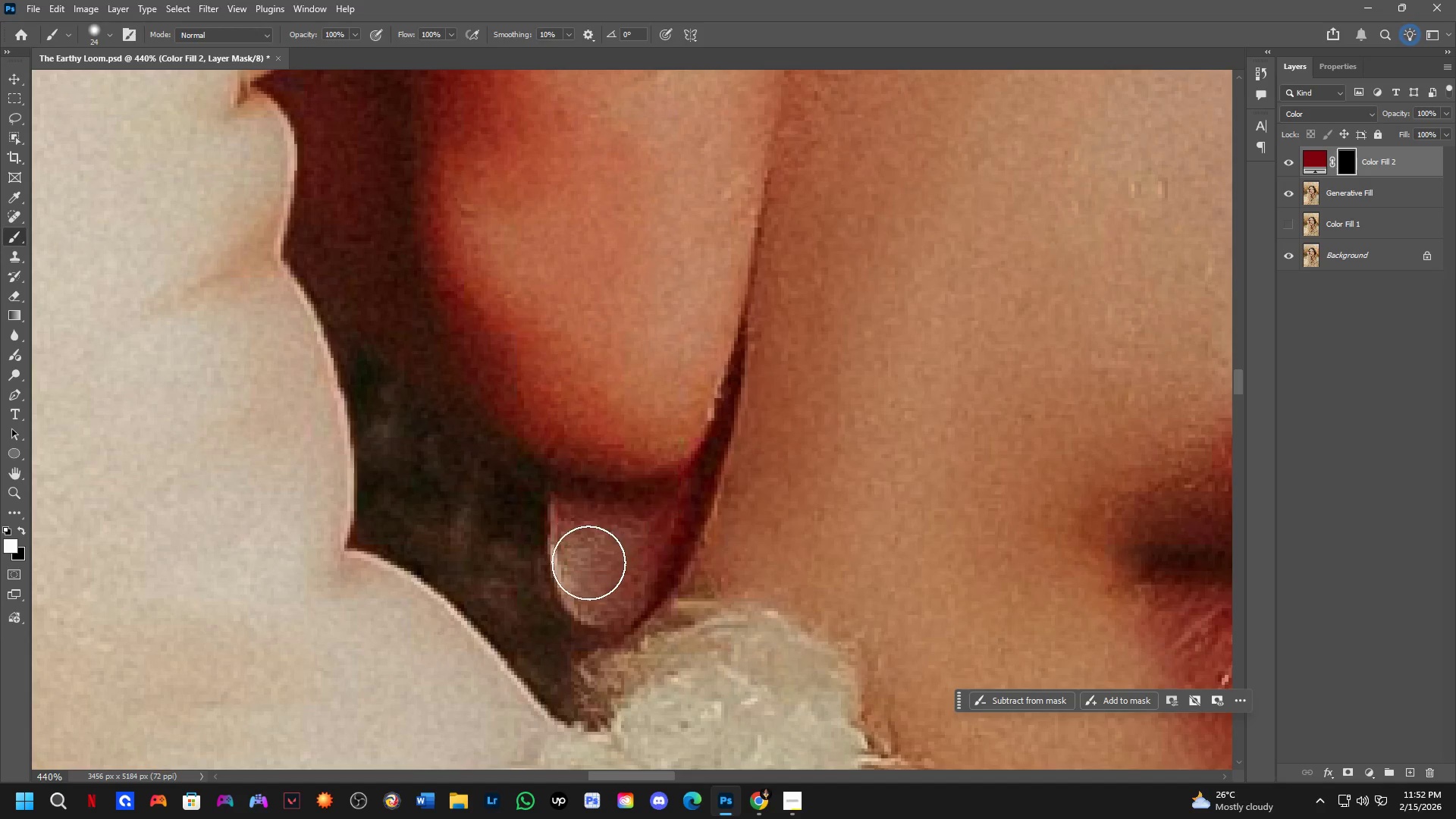 
key(Alt+AltLeft)
 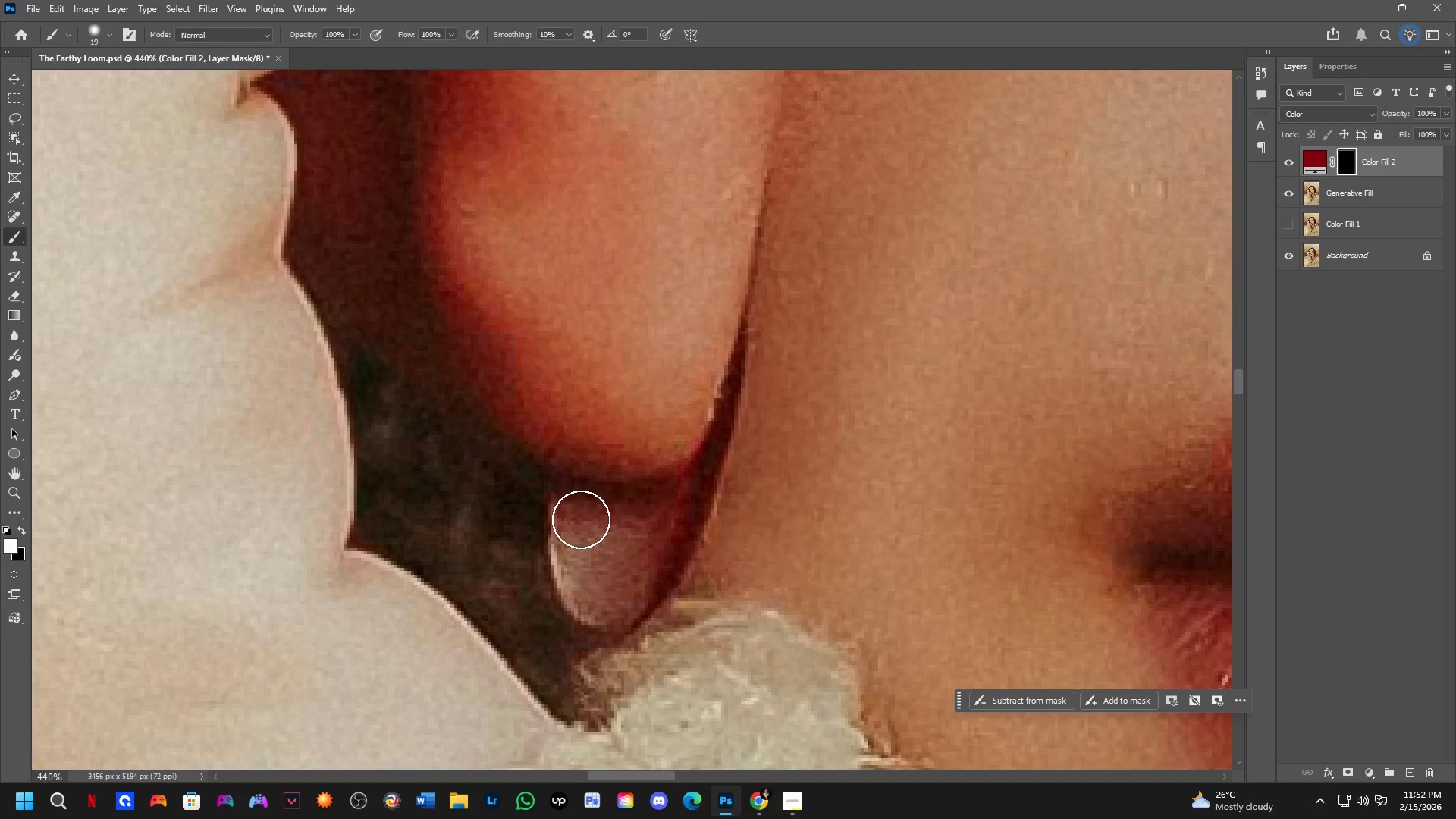 
left_click_drag(start_coordinate=[581, 524], to_coordinate=[582, 571])
 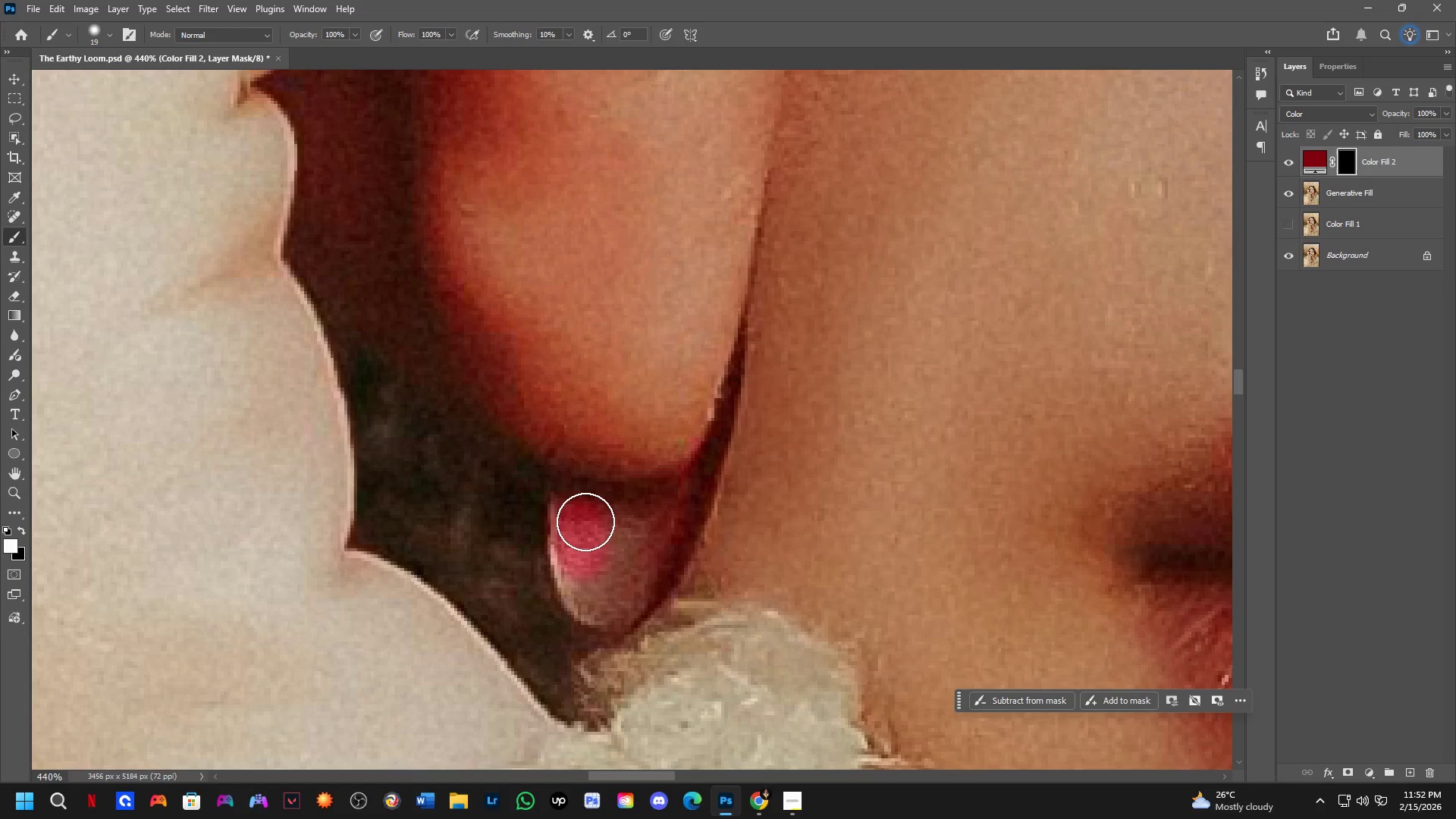 
left_click_drag(start_coordinate=[585, 522], to_coordinate=[633, 530])
 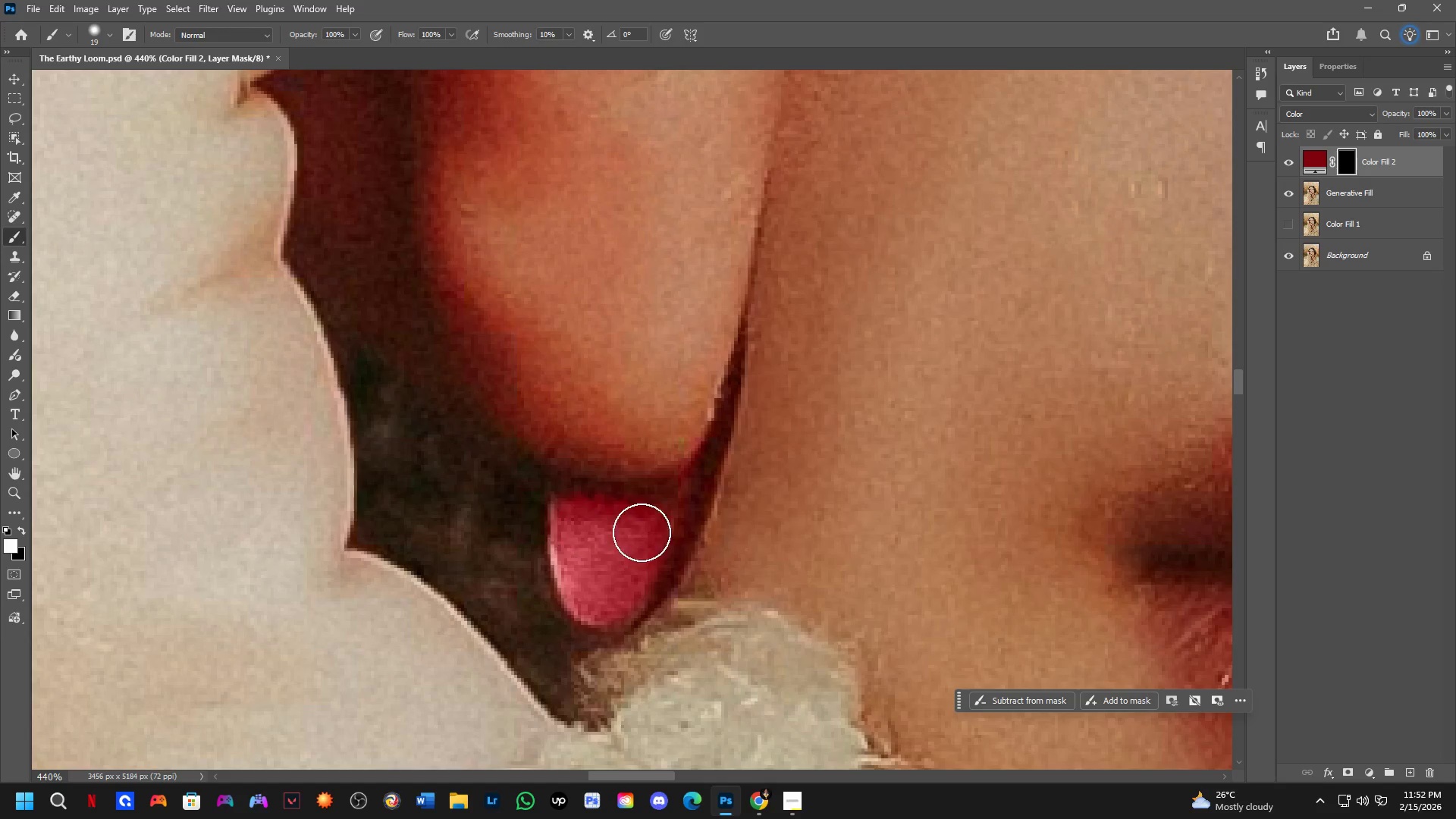 
hold_key(key=ShiftLeft, duration=0.59)
scroll: coordinate [664, 572], scroll_direction: down, amount: 6.0
 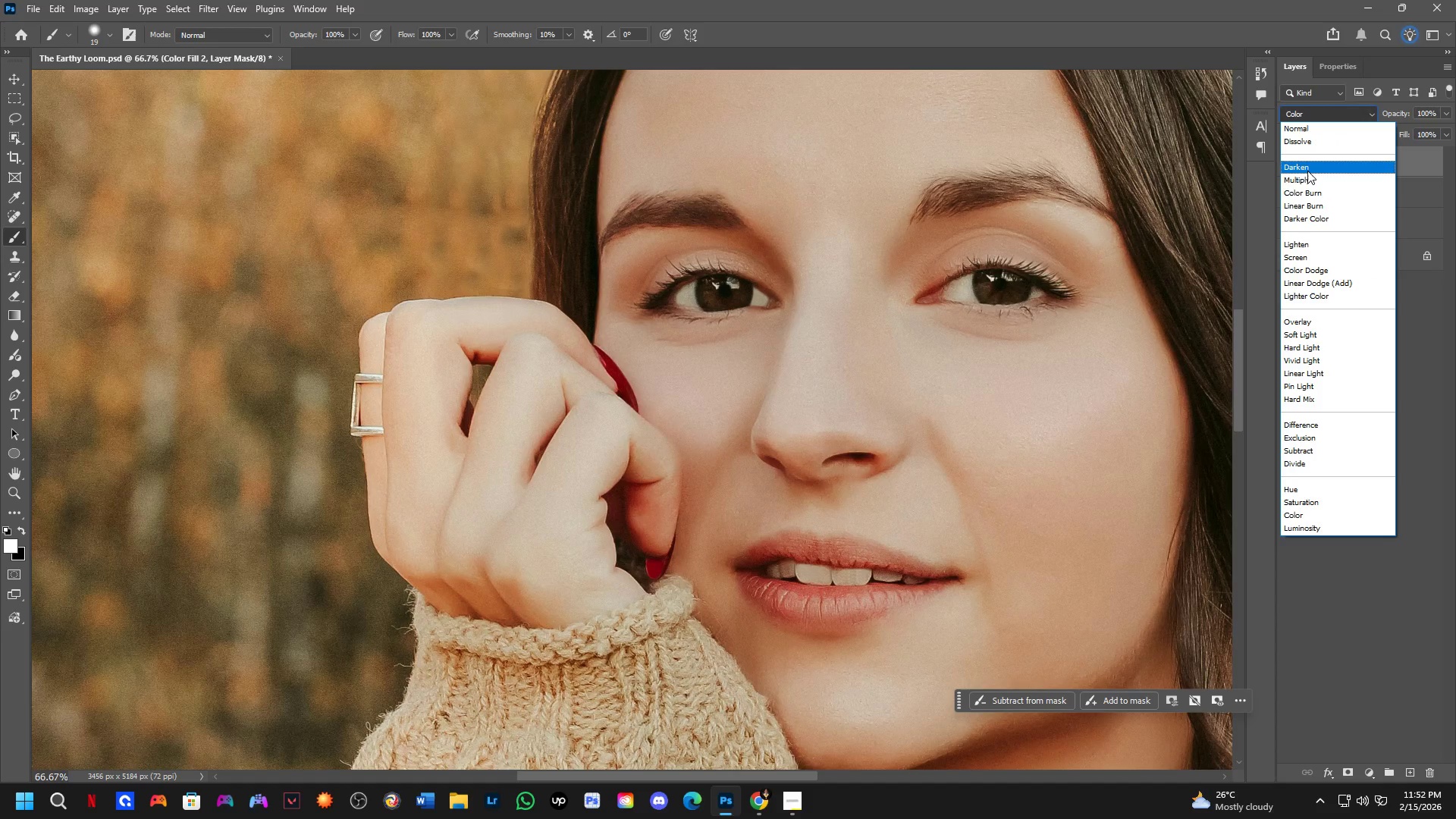 
left_click([1307, 175])
 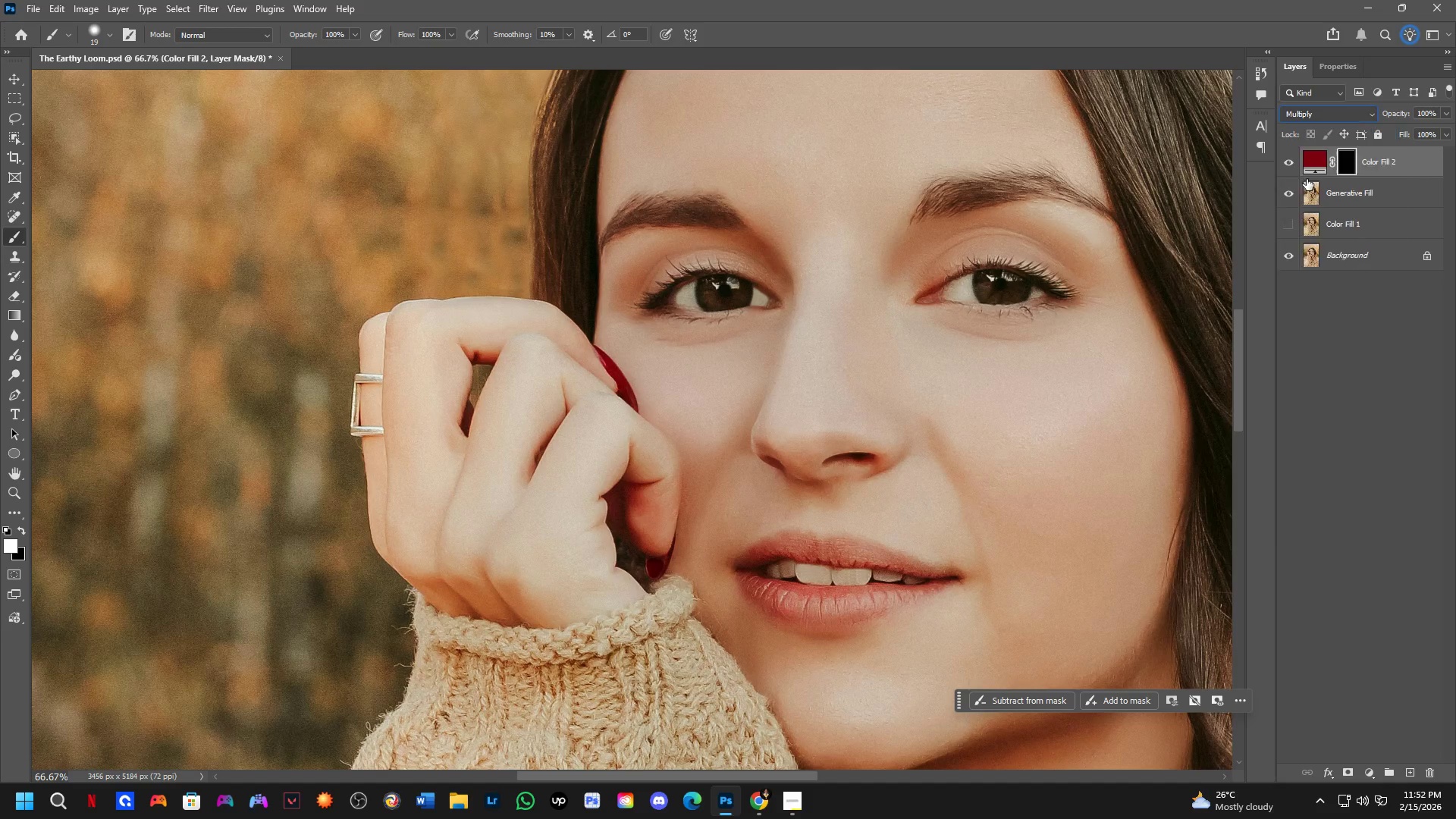 
hold_key(key=Space, duration=0.91)
 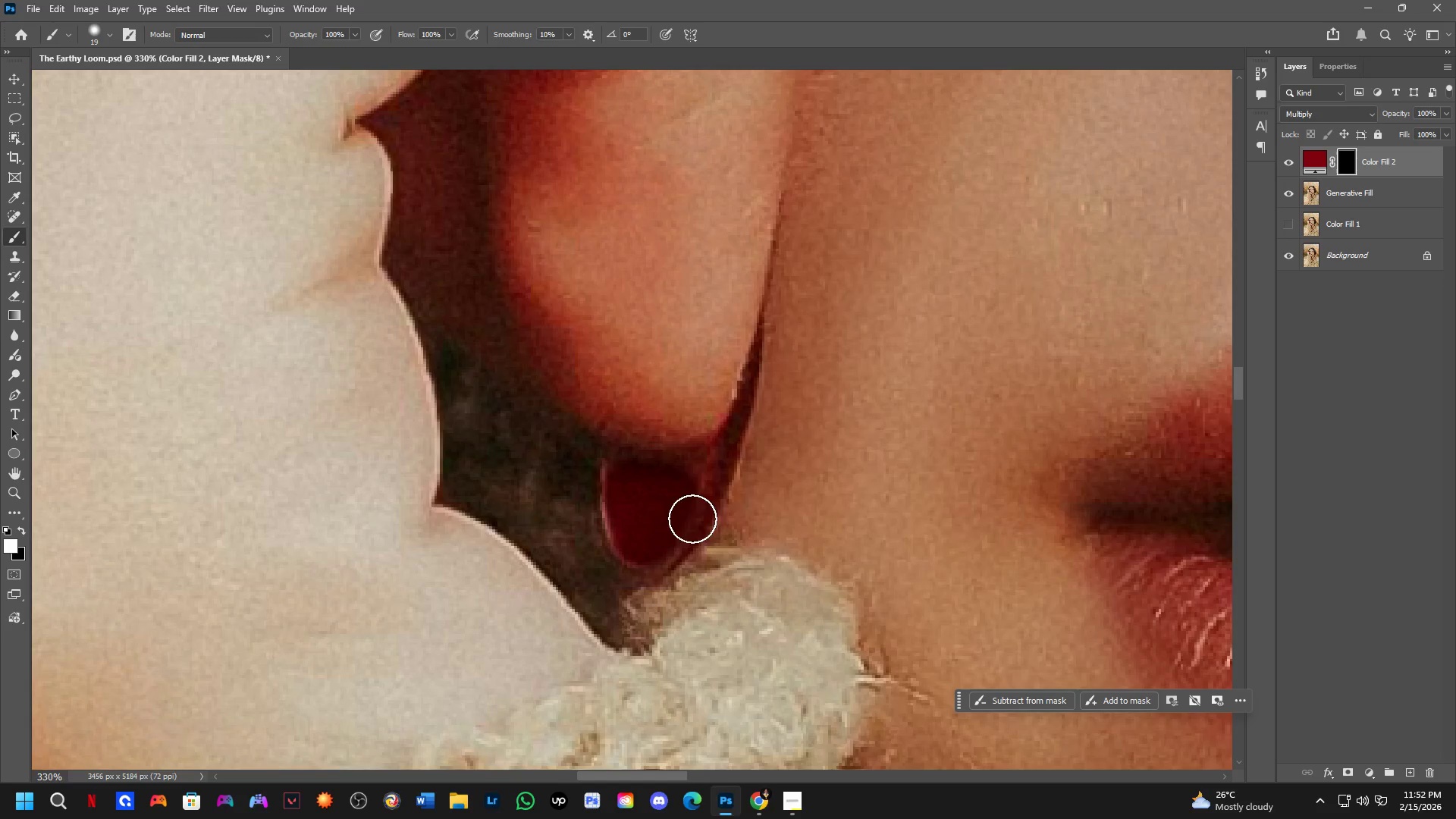 
left_click_drag(start_coordinate=[748, 522], to_coordinate=[767, 484])
 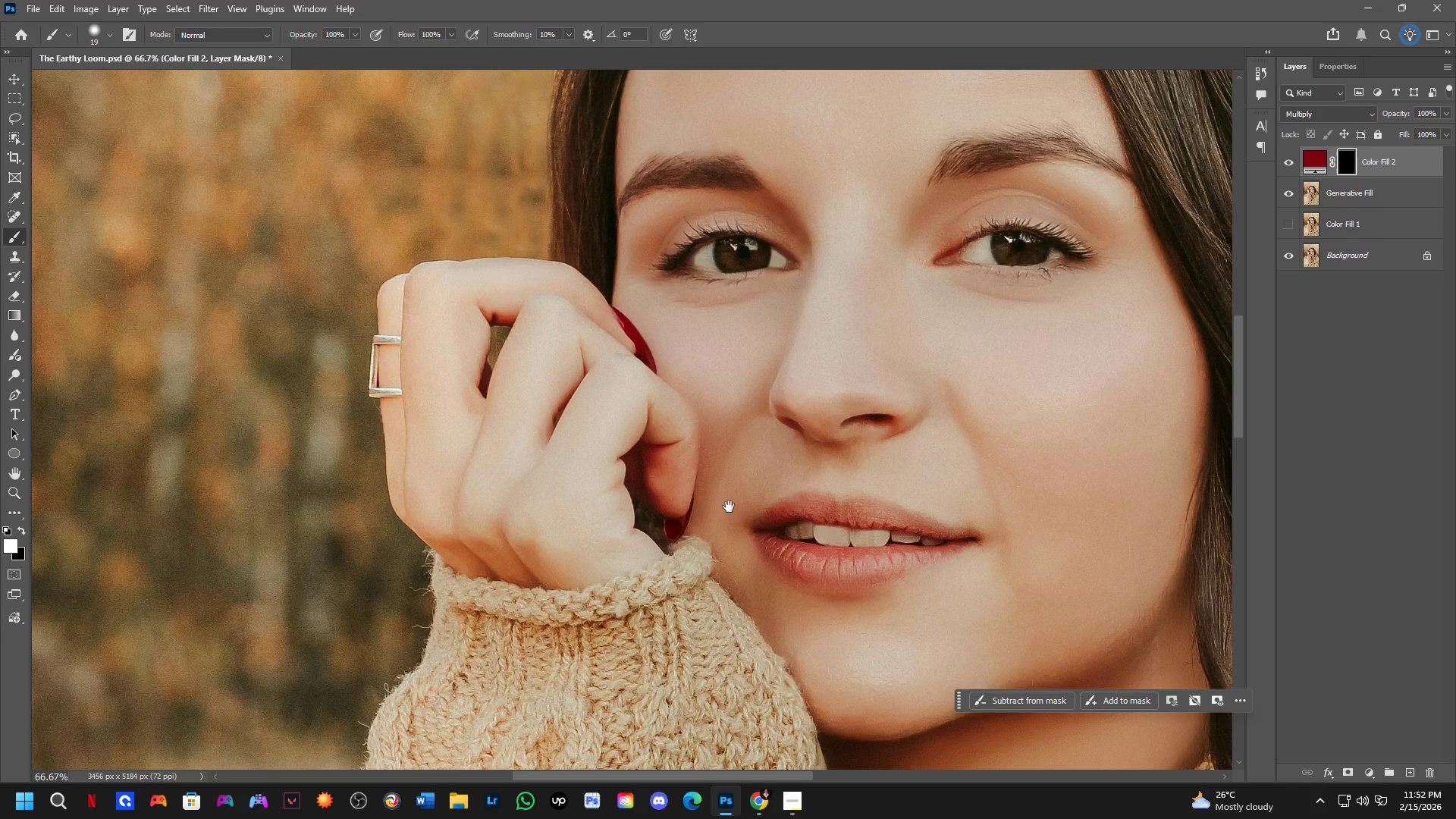 
hold_key(key=Space, duration=10.36)
 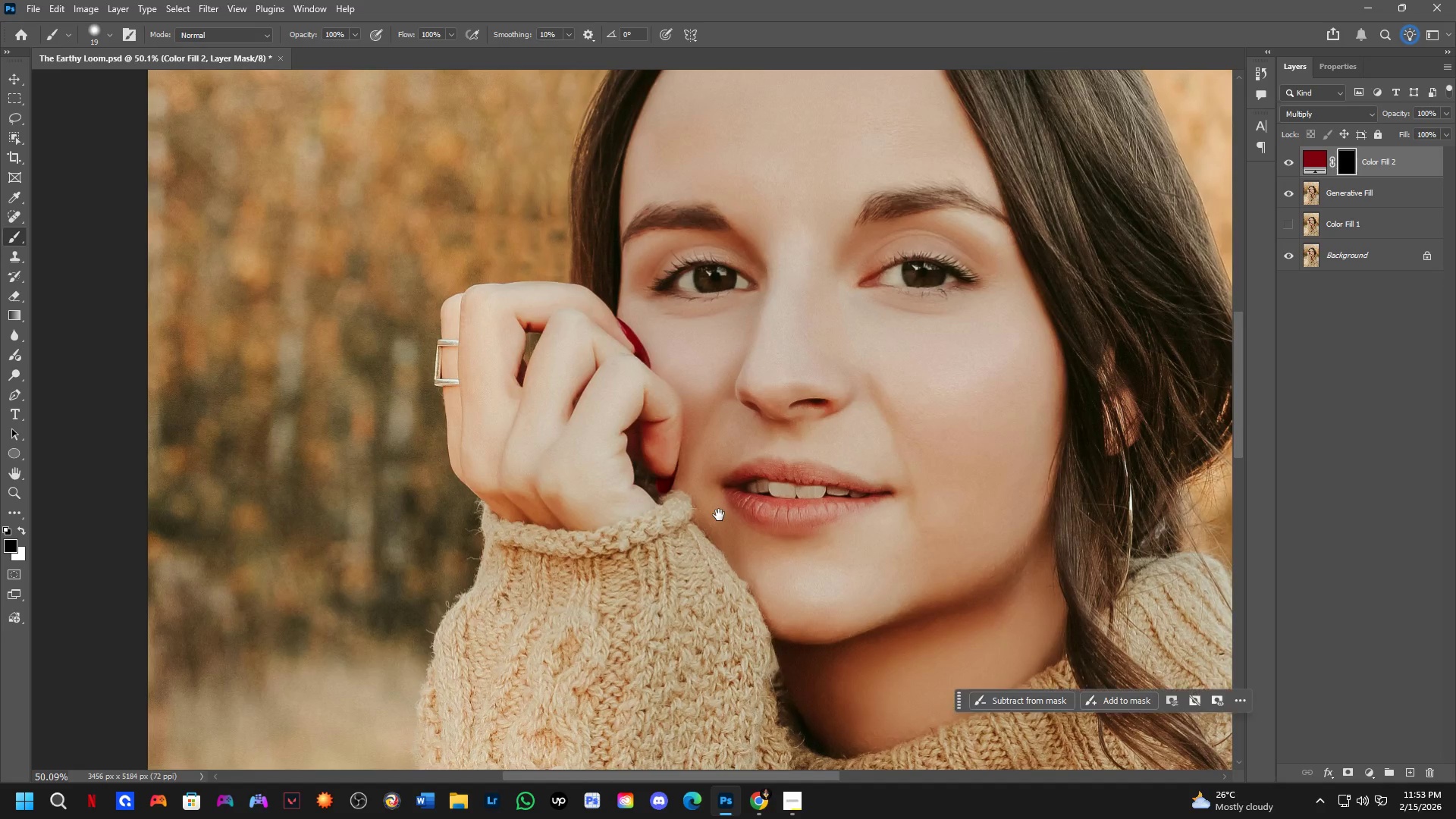 
key(Shift+ShiftLeft)
 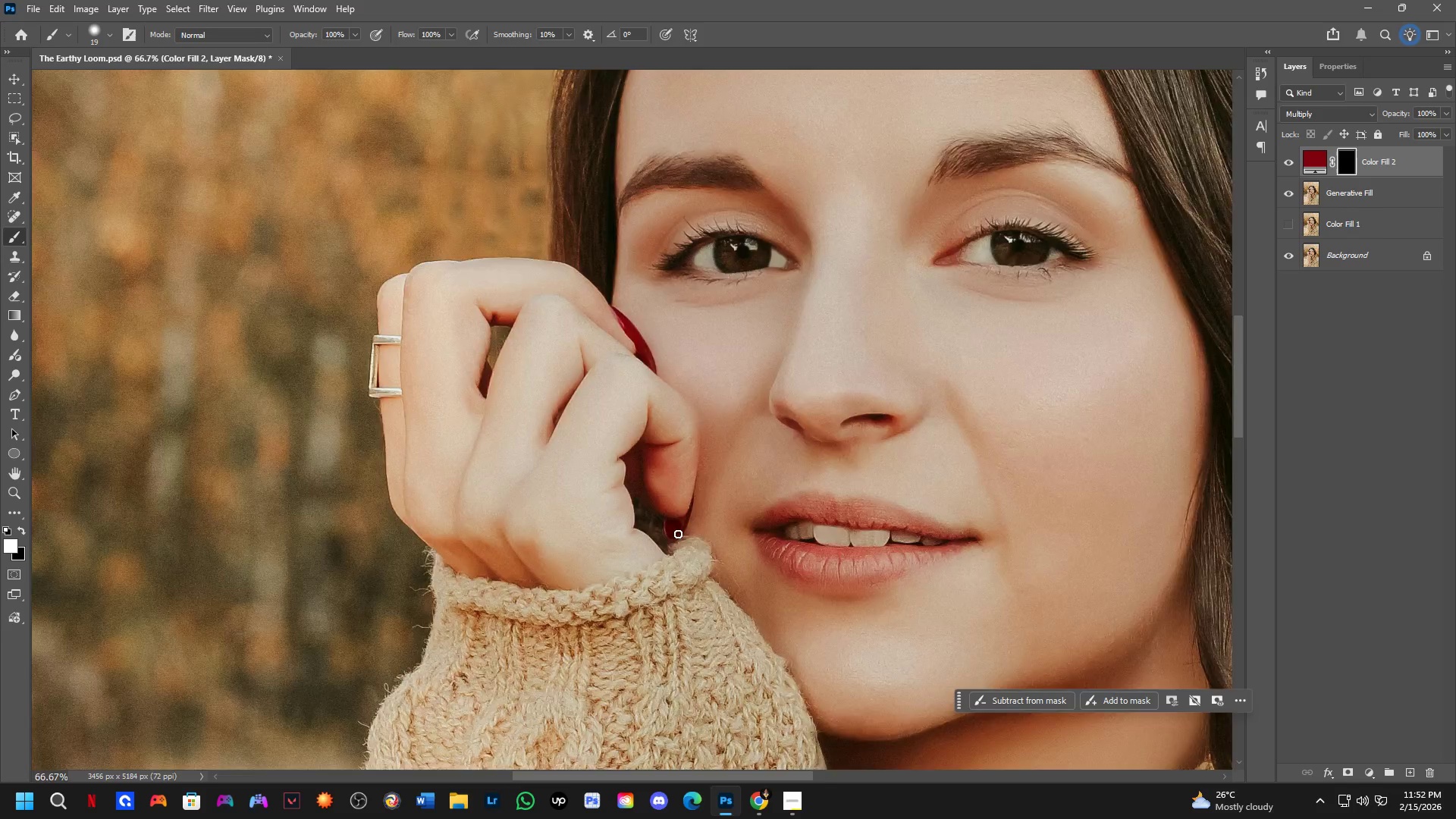 
left_click_drag(start_coordinate=[705, 475], to_coordinate=[685, 505])
 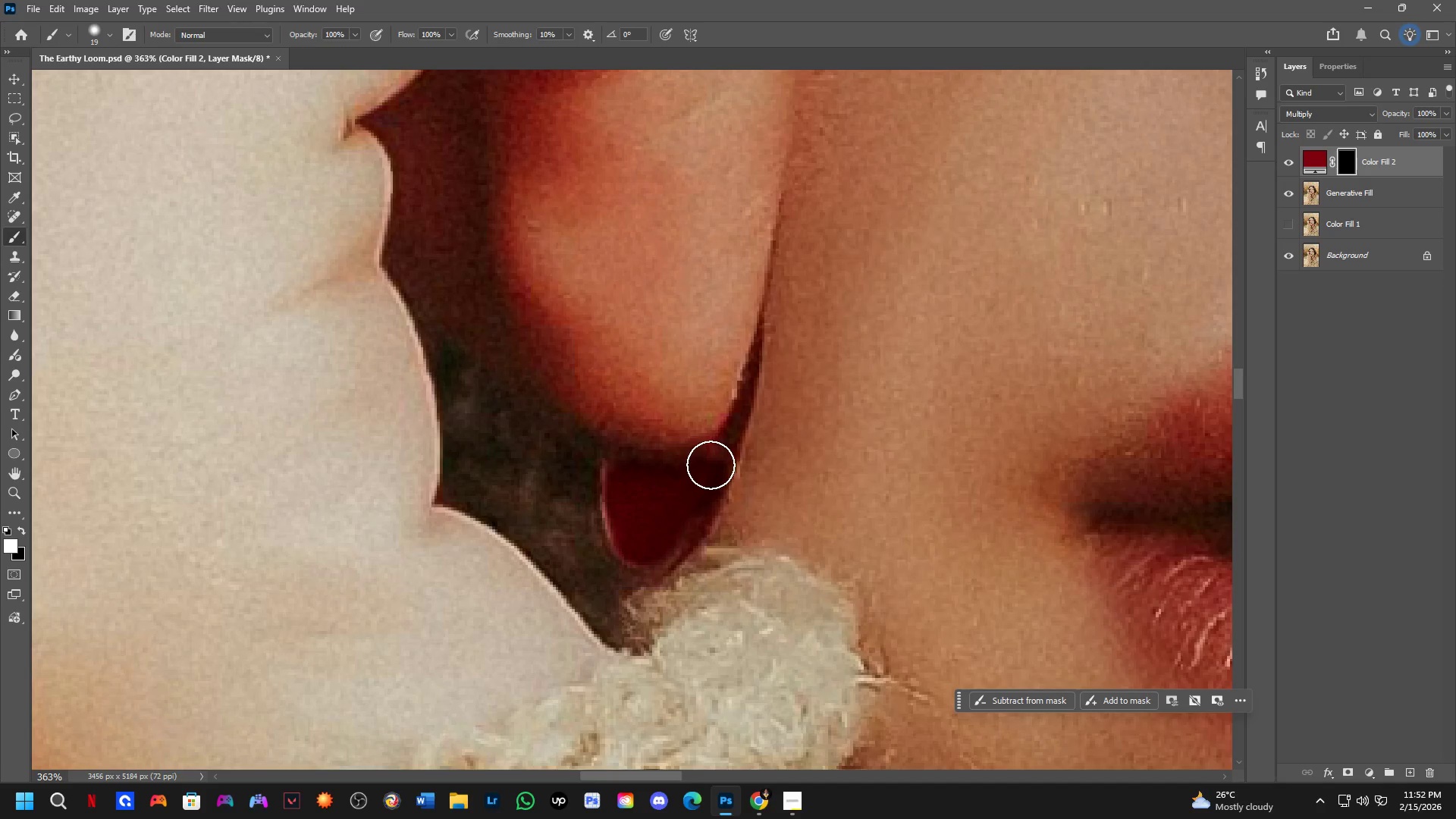 
scroll: coordinate [692, 519], scroll_direction: up, amount: 5.0
 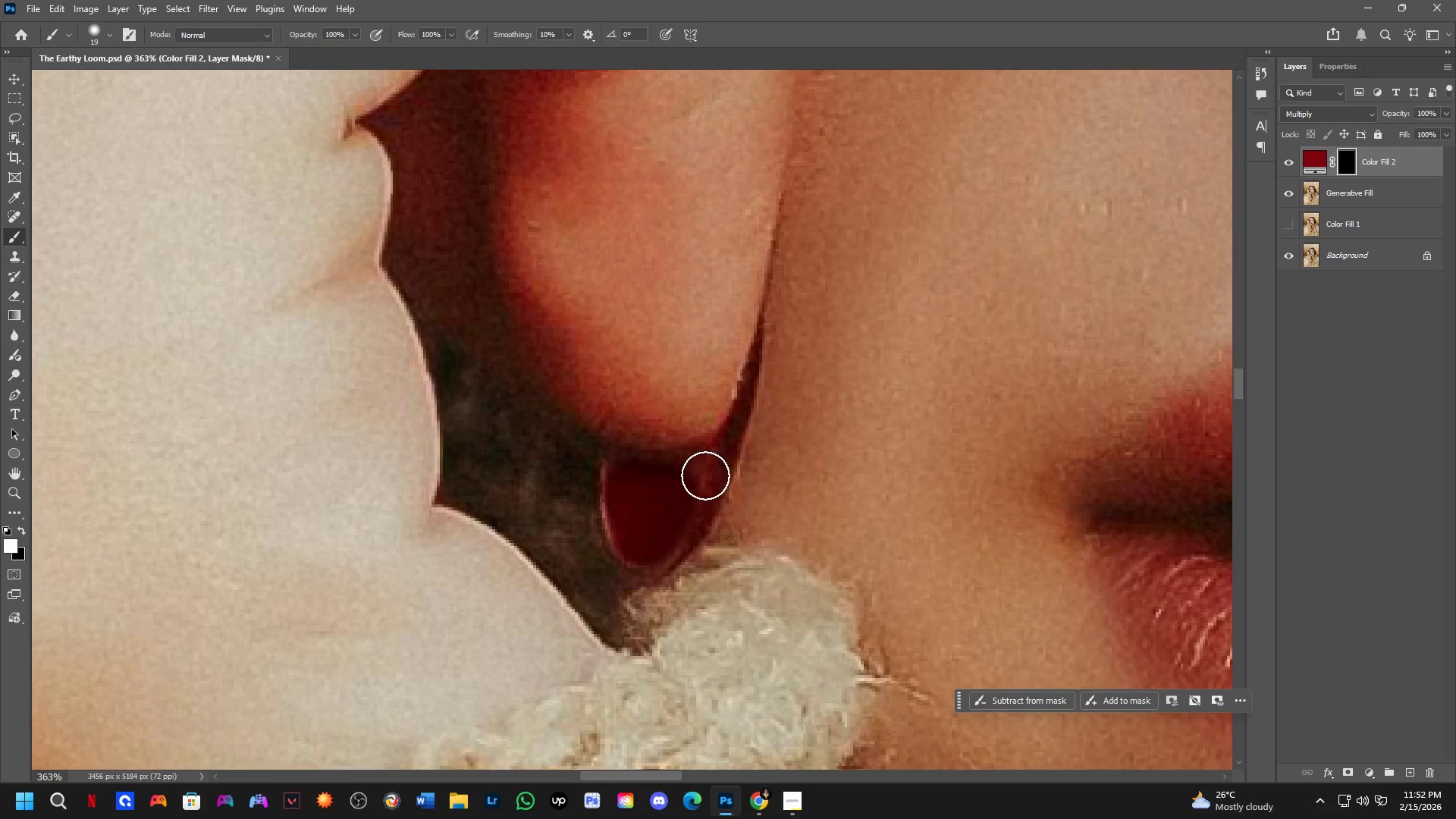 
left_click_drag(start_coordinate=[711, 465], to_coordinate=[617, 480])
 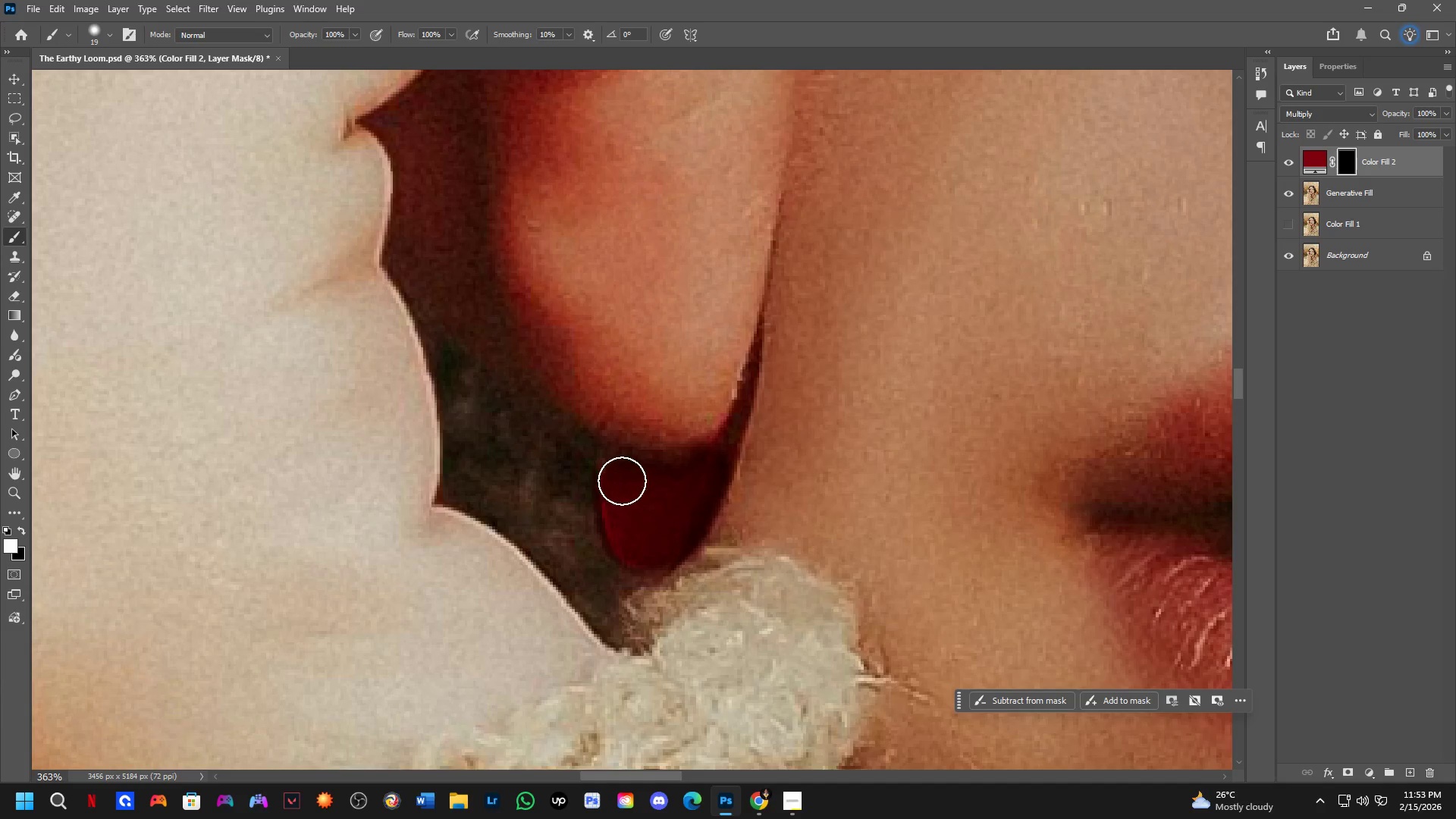 
left_click([618, 470])
 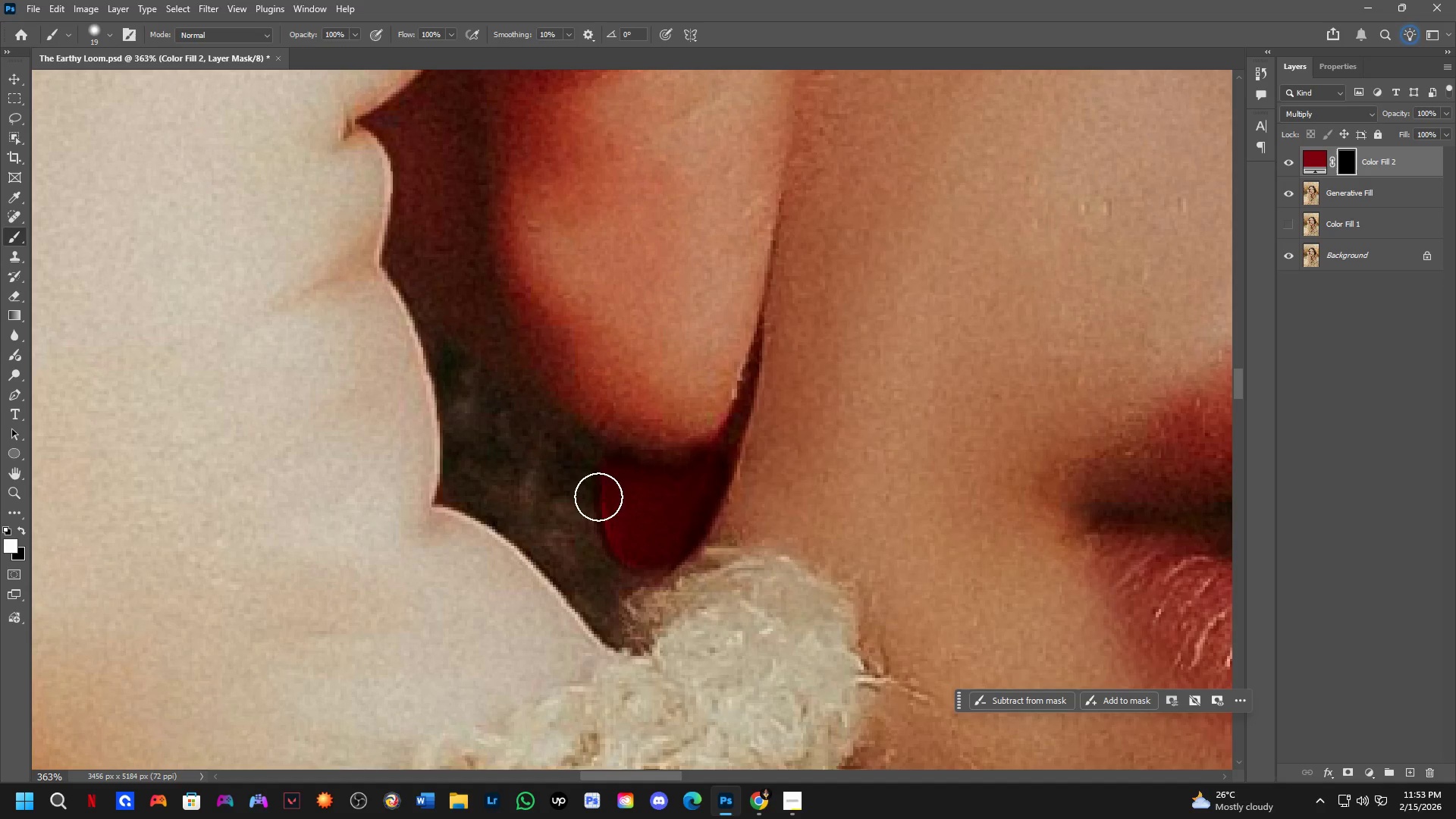 
key(X)
 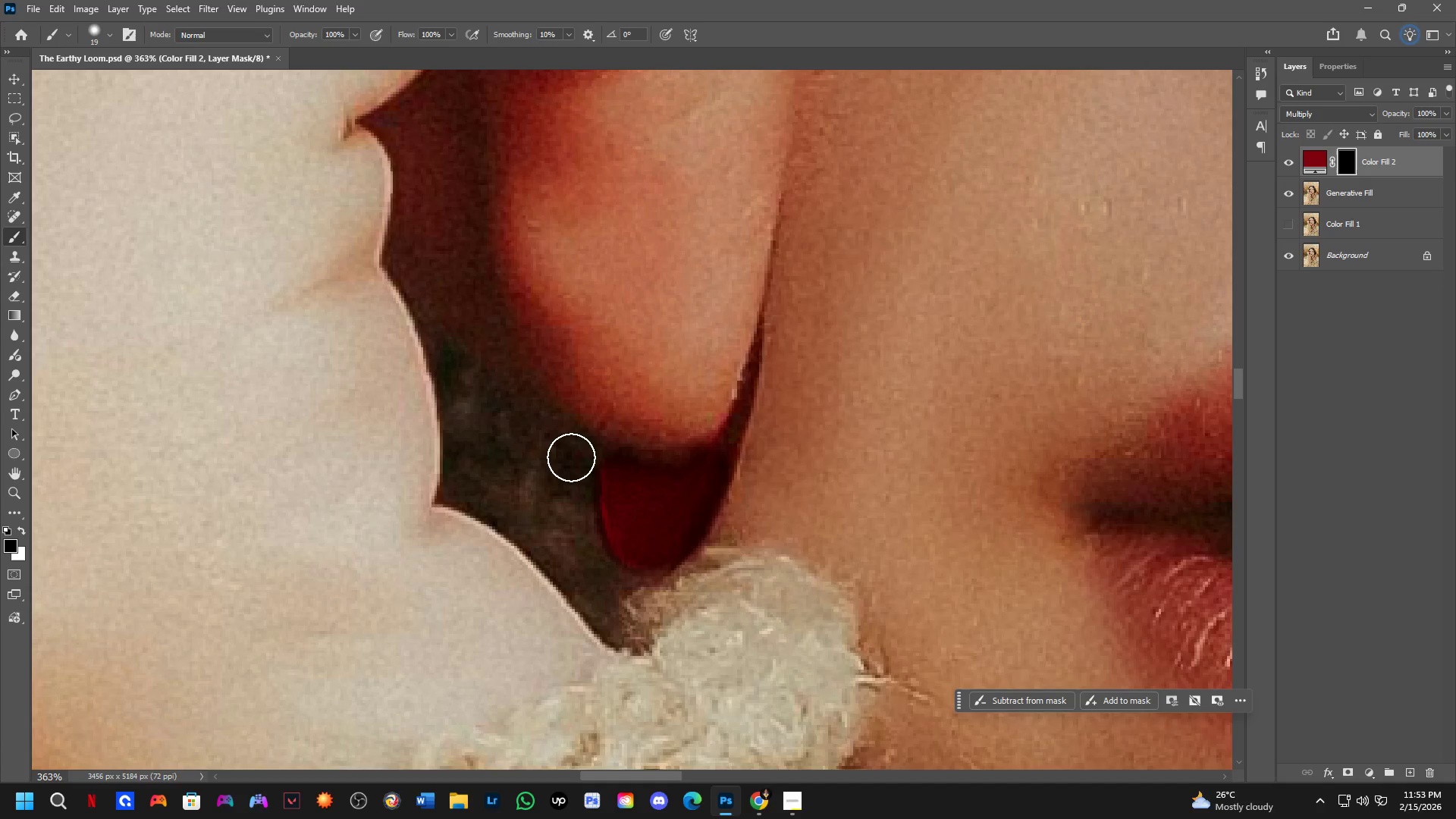 
left_click_drag(start_coordinate=[571, 457], to_coordinate=[746, 570])
 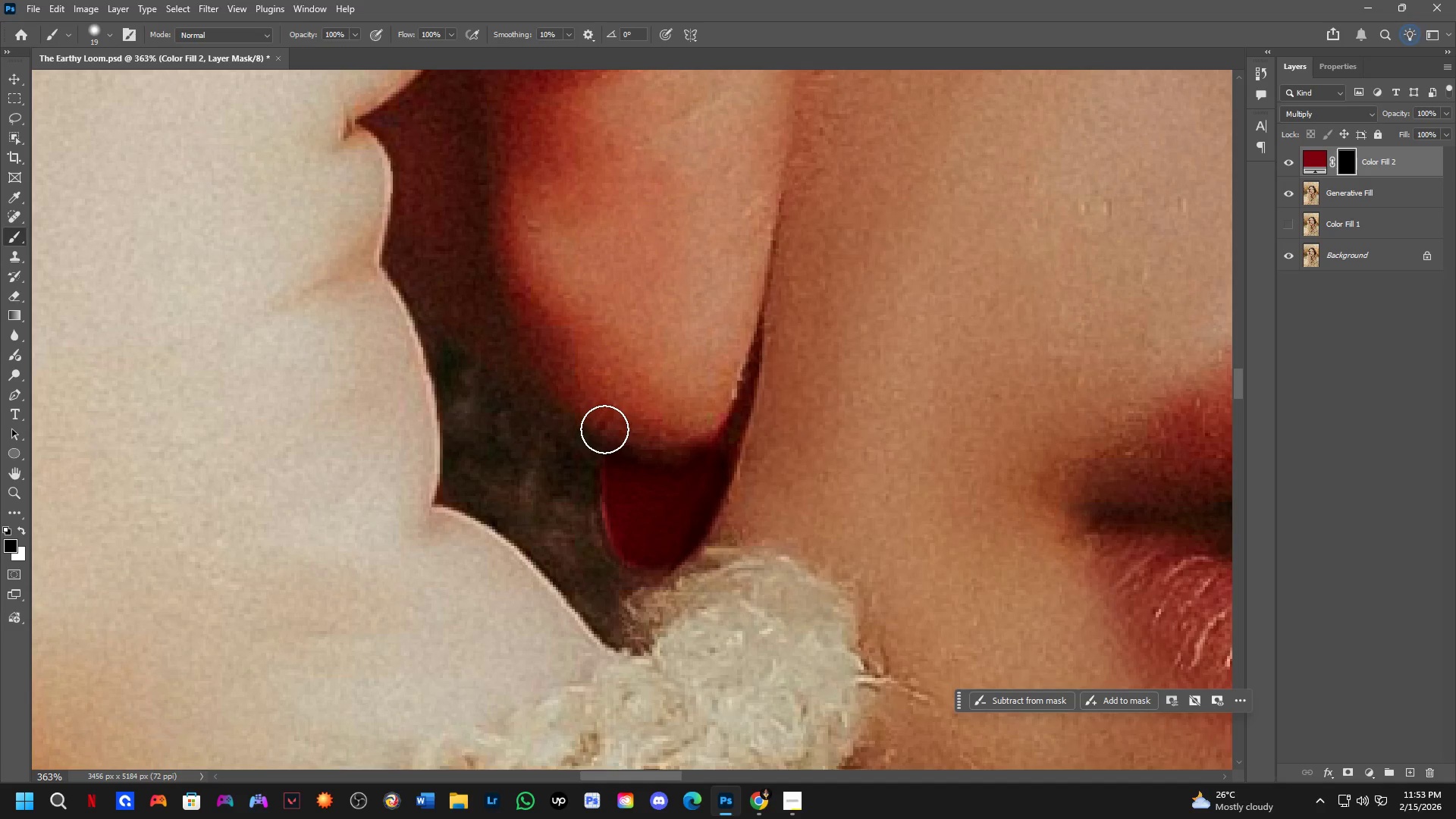 
left_click_drag(start_coordinate=[617, 429], to_coordinate=[708, 393])
 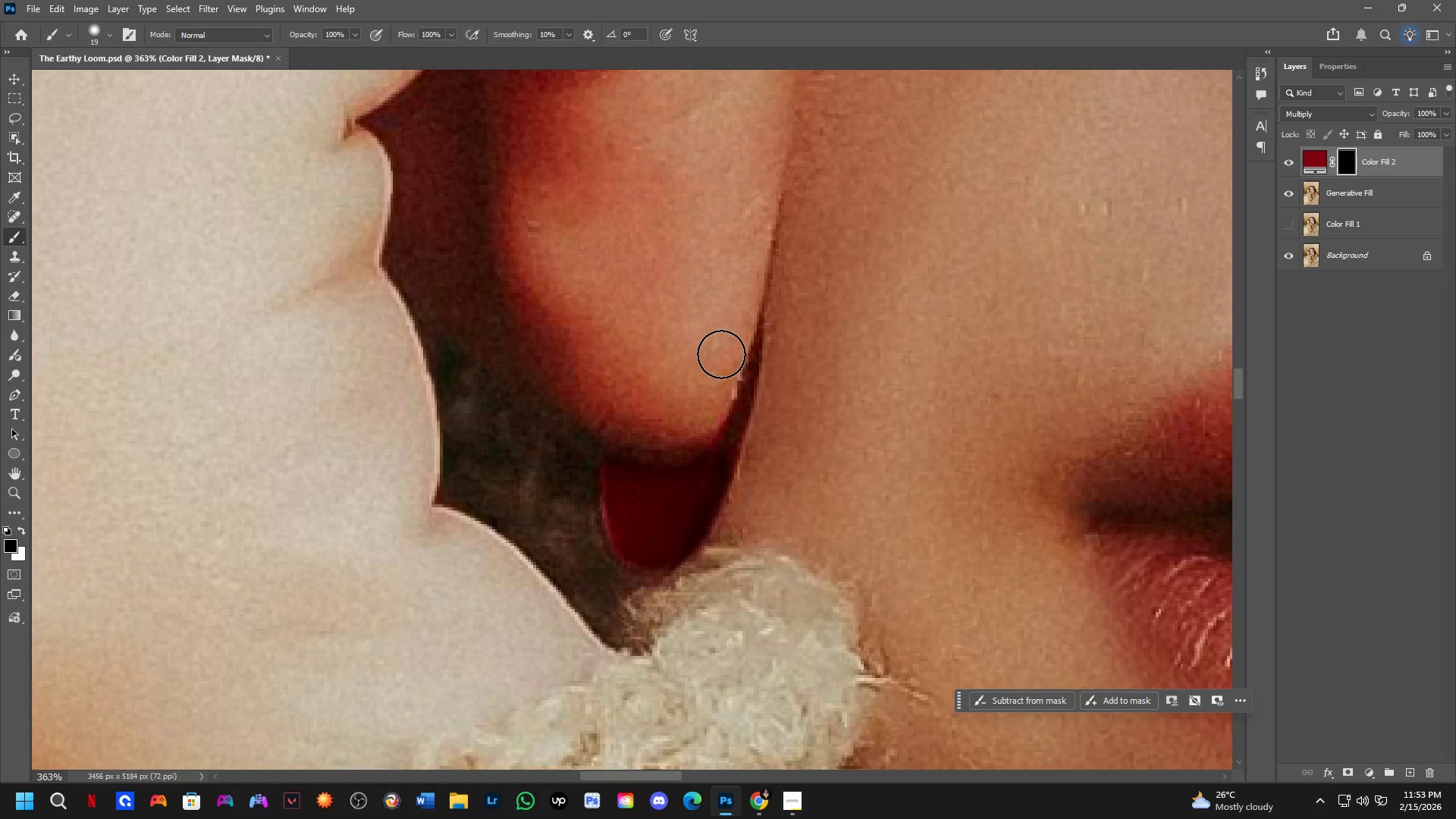 
key(Shift+ShiftLeft)
 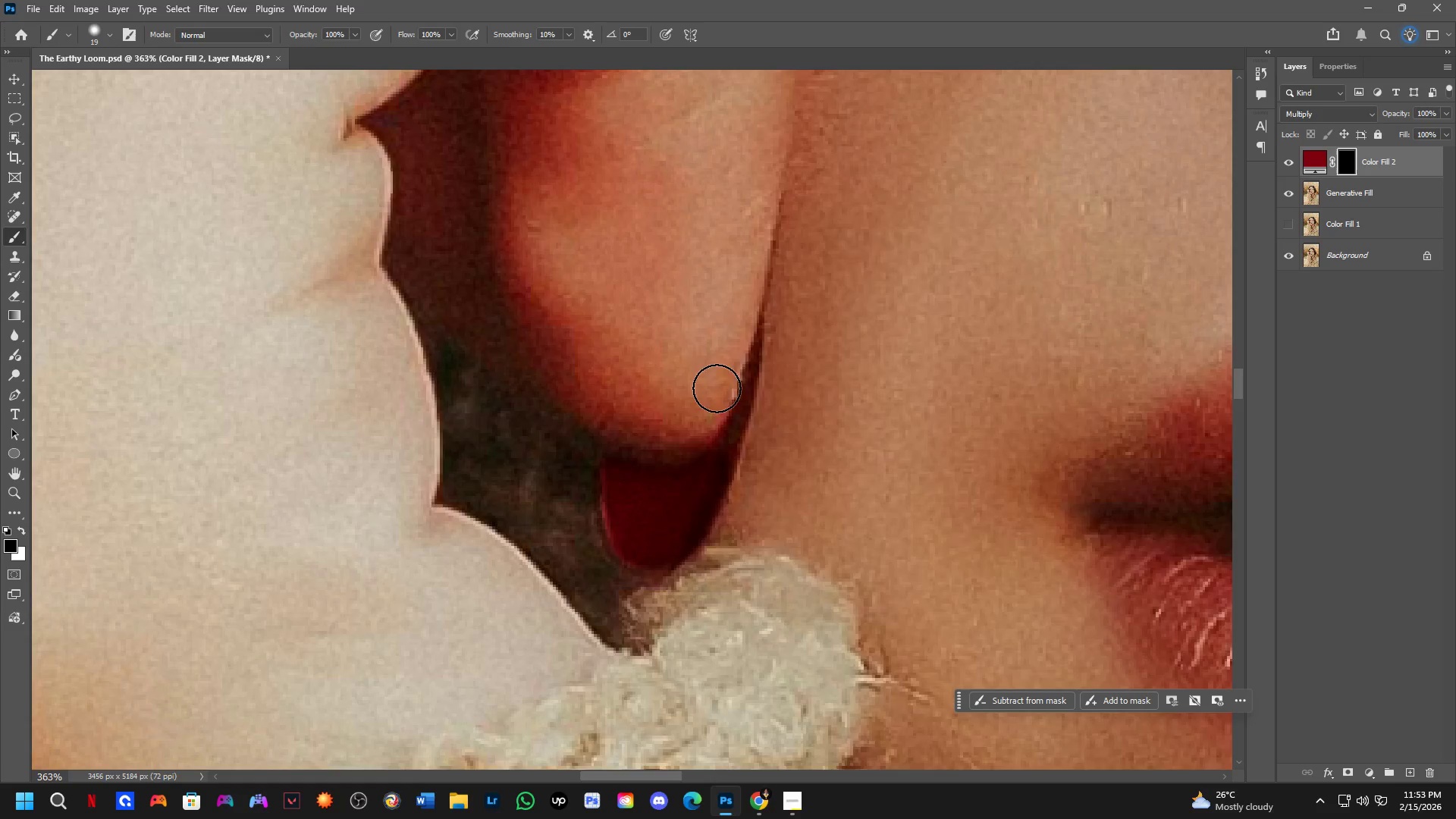 
key(Shift+ShiftLeft)
 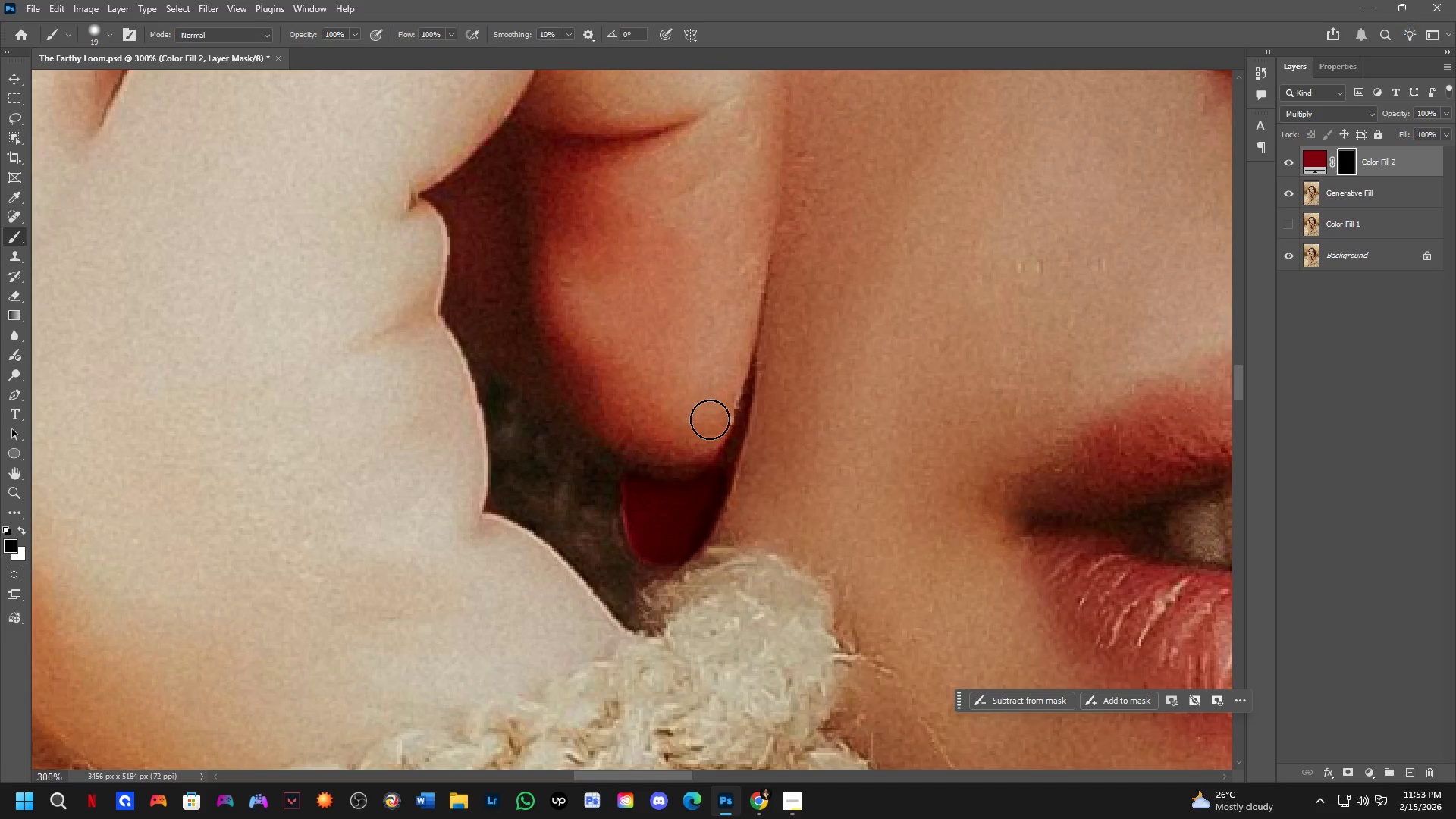 
left_click_drag(start_coordinate=[711, 422], to_coordinate=[667, 448])
 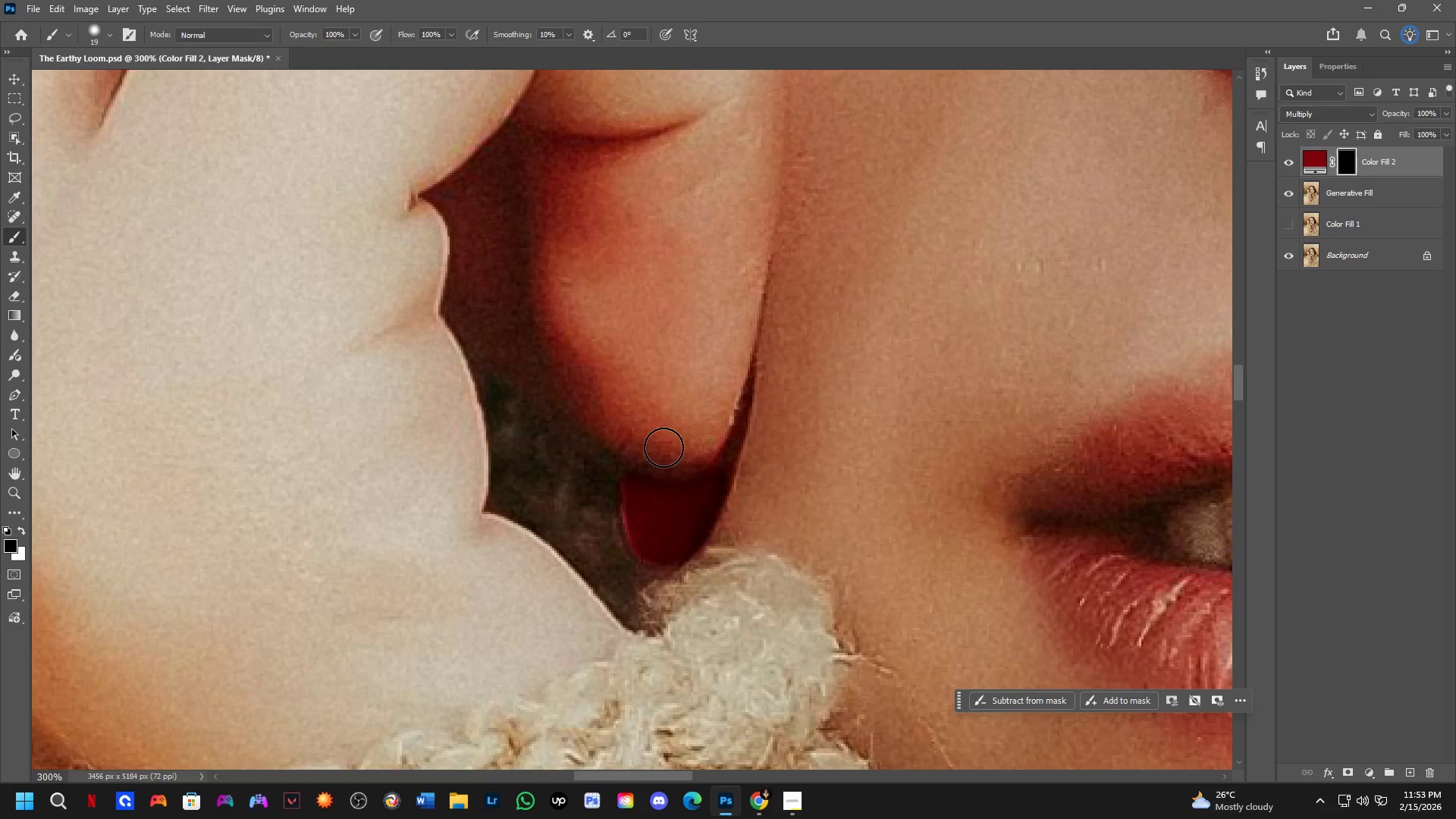 
scroll: coordinate [702, 427], scroll_direction: down, amount: 1.0
 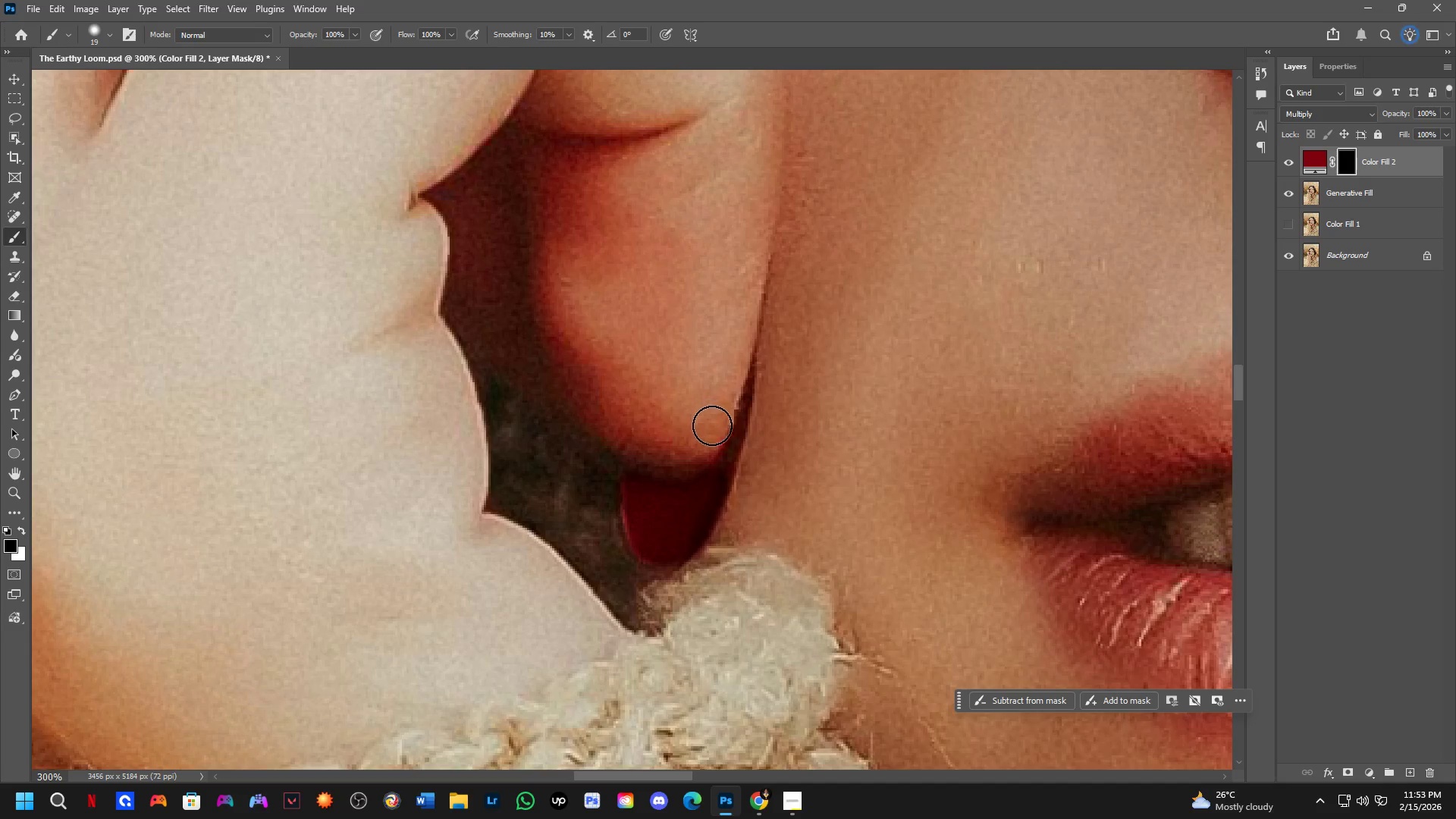 
key(Shift+ShiftLeft)
 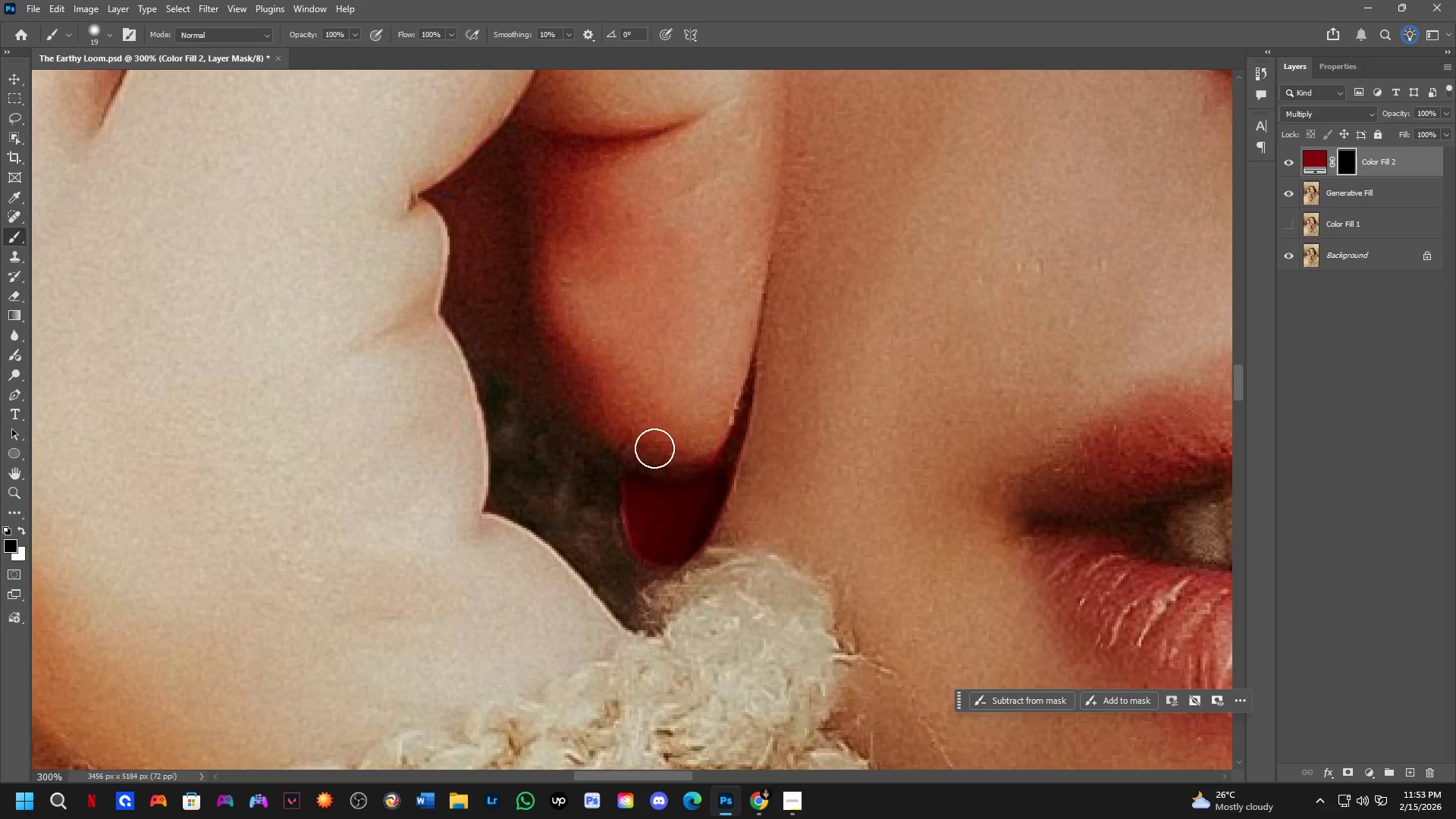 
hold_key(key=Space, duration=0.5)
 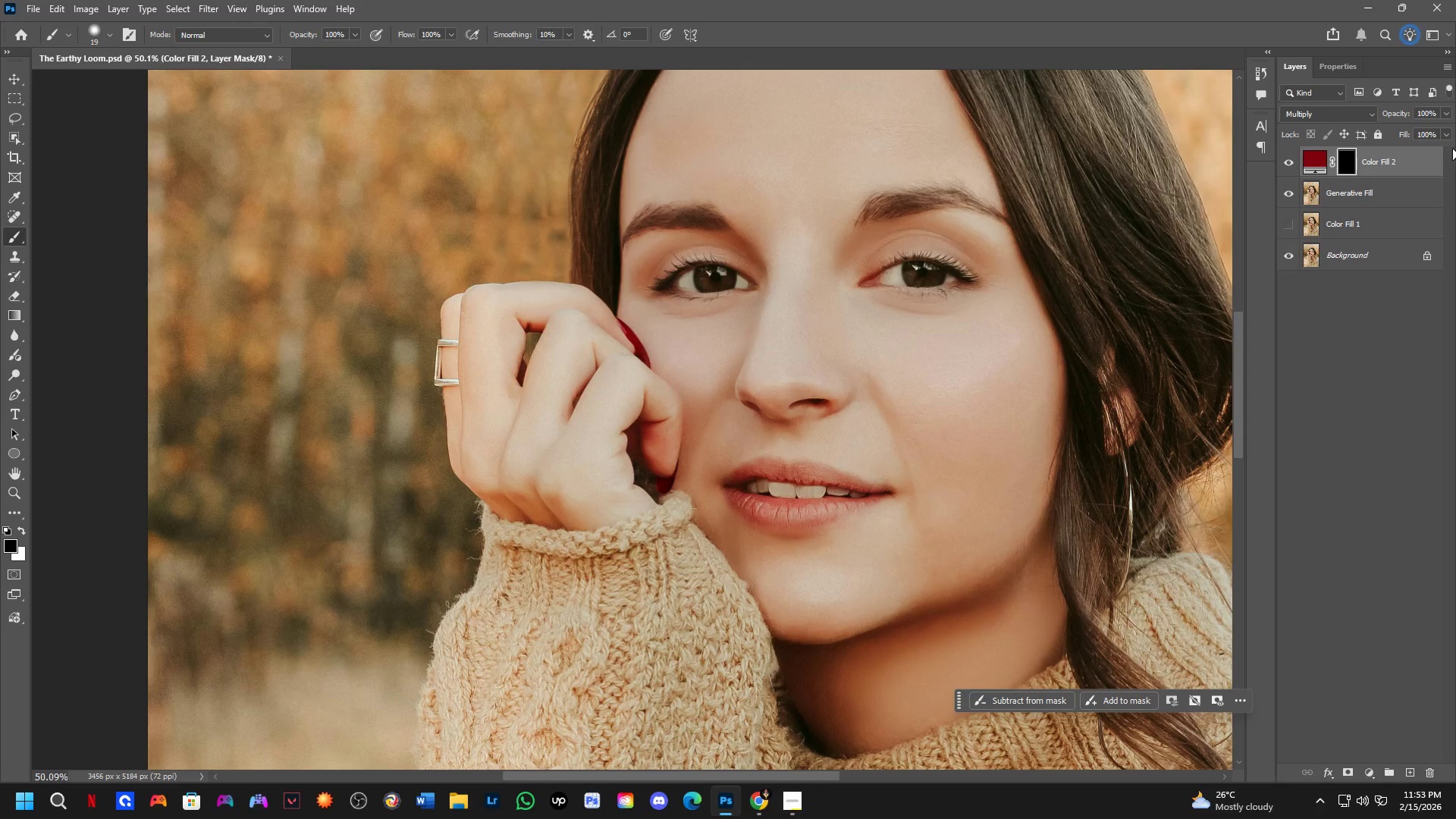 
left_click_drag(start_coordinate=[723, 492], to_coordinate=[719, 515])
 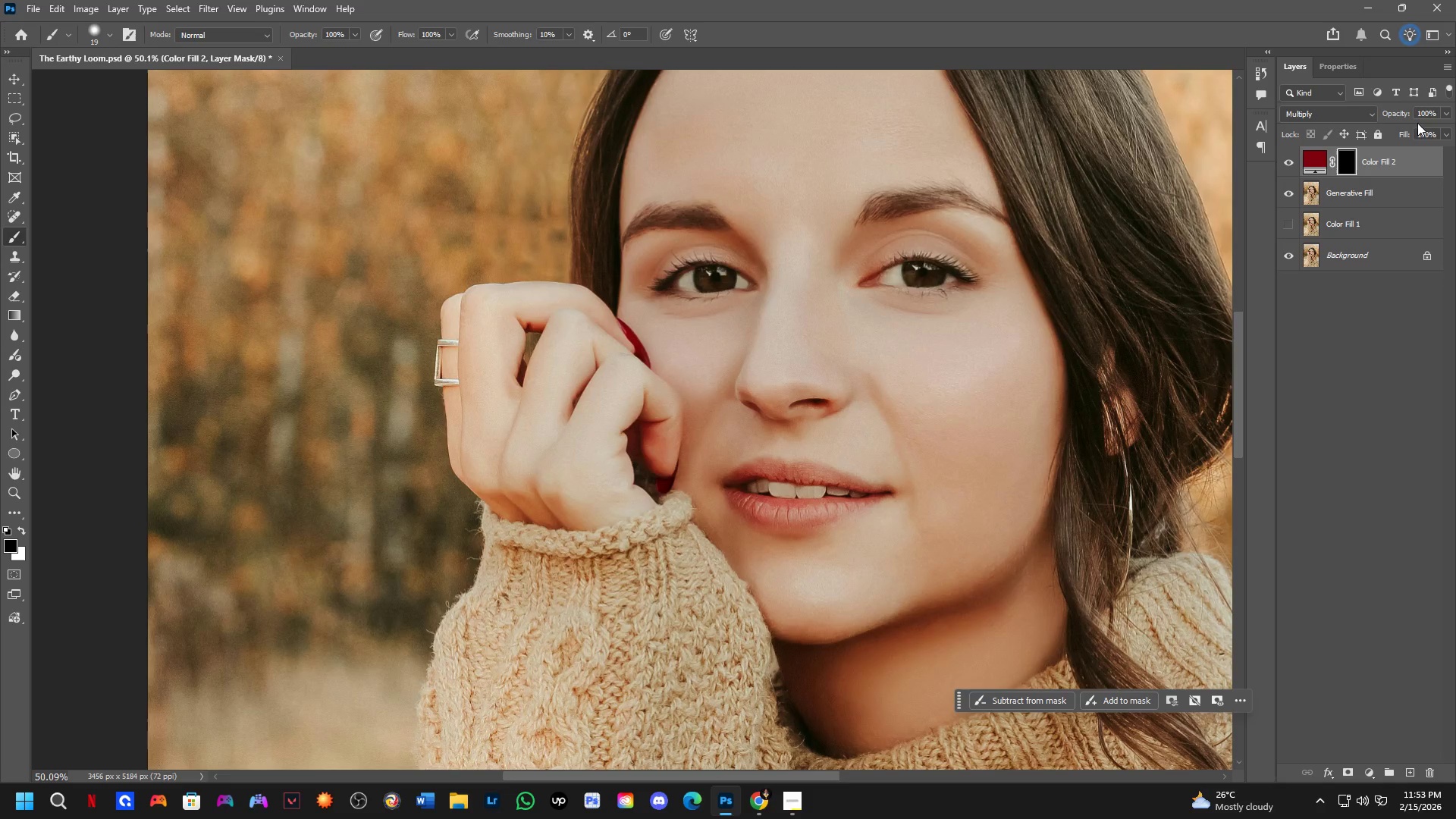 
scroll: coordinate [694, 459], scroll_direction: down, amount: 6.0
 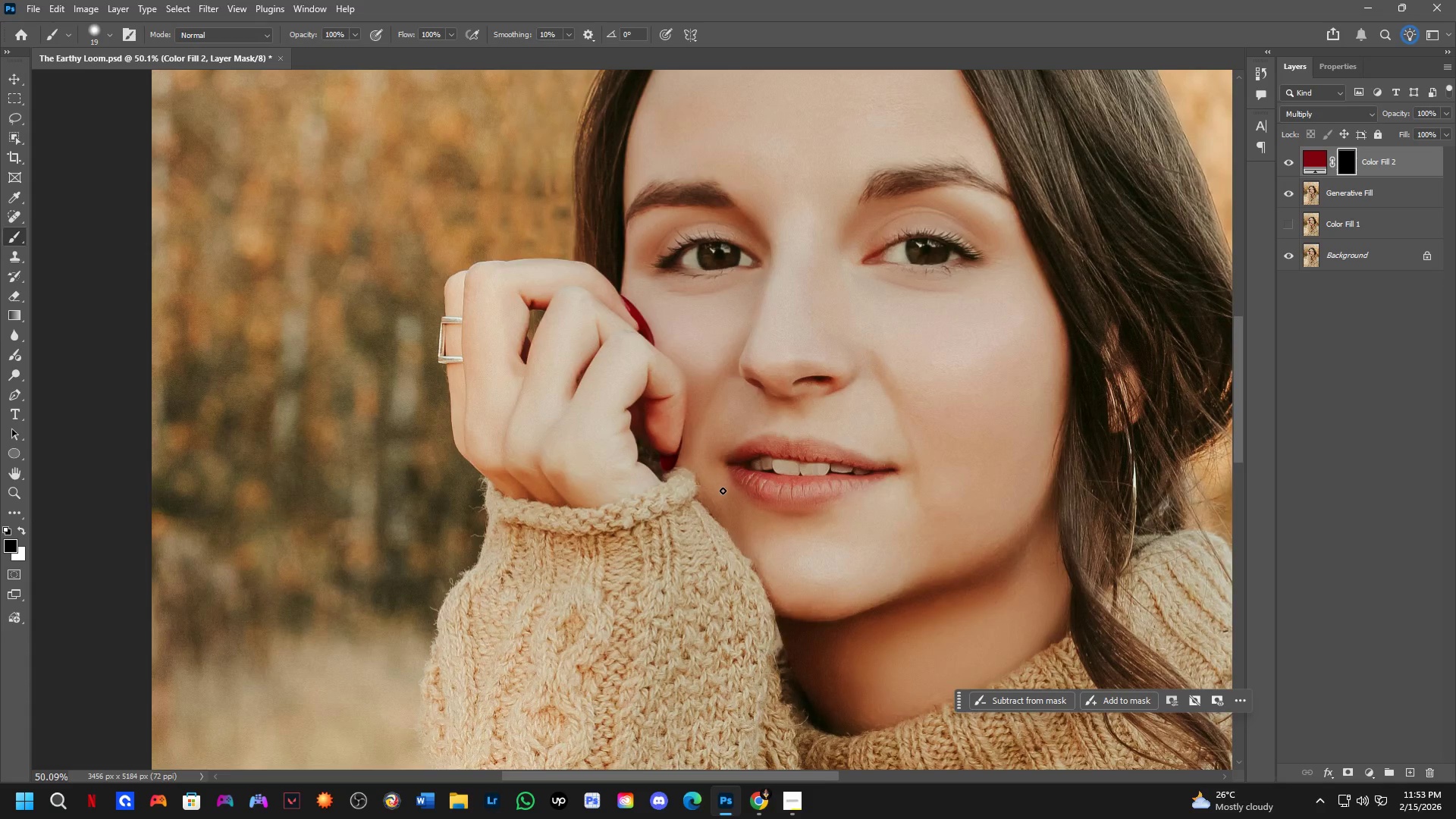 
left_click_drag(start_coordinate=[1401, 114], to_coordinate=[1376, 118])
 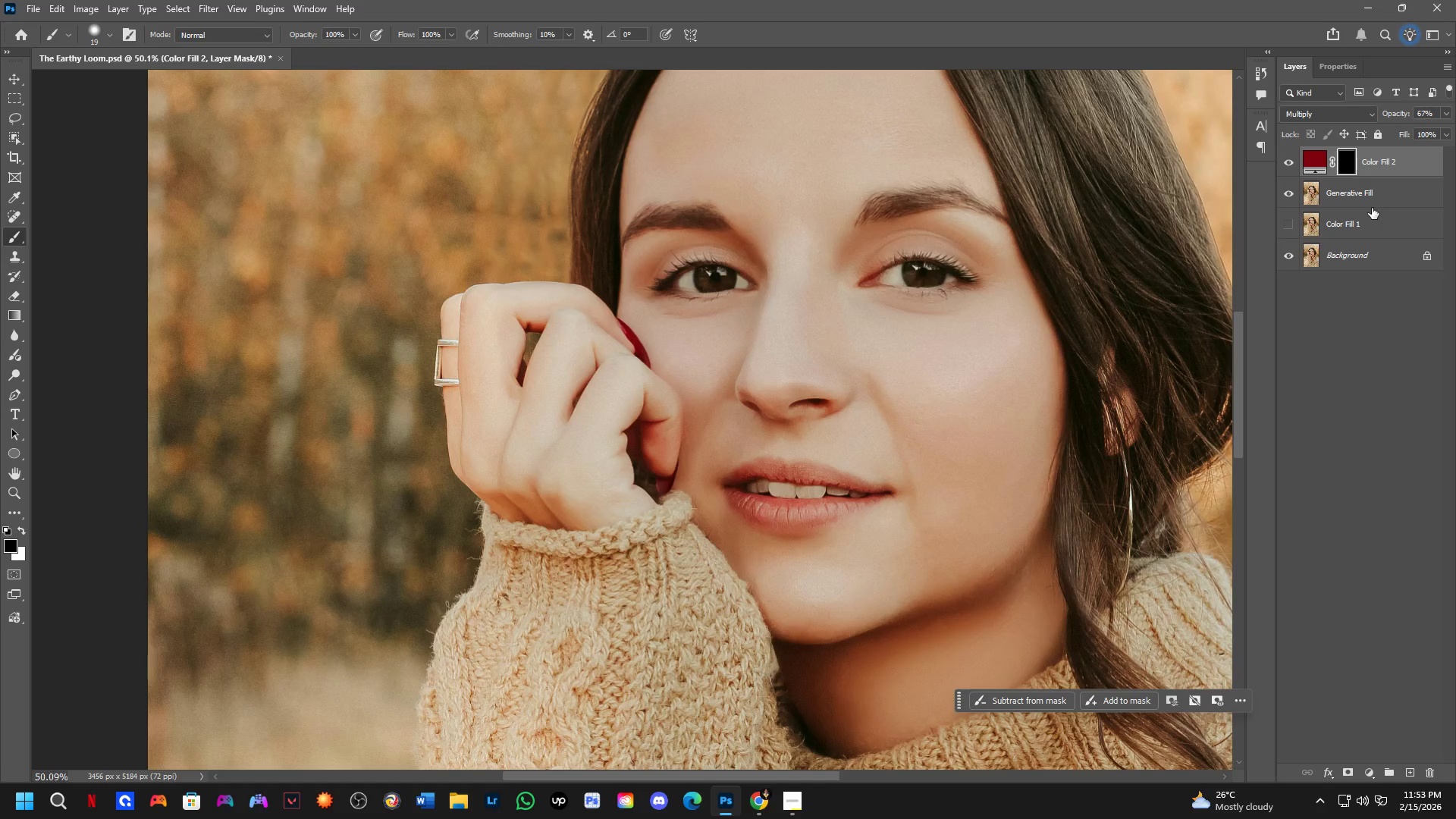 
key(Control+Shift+ShiftLeft)
 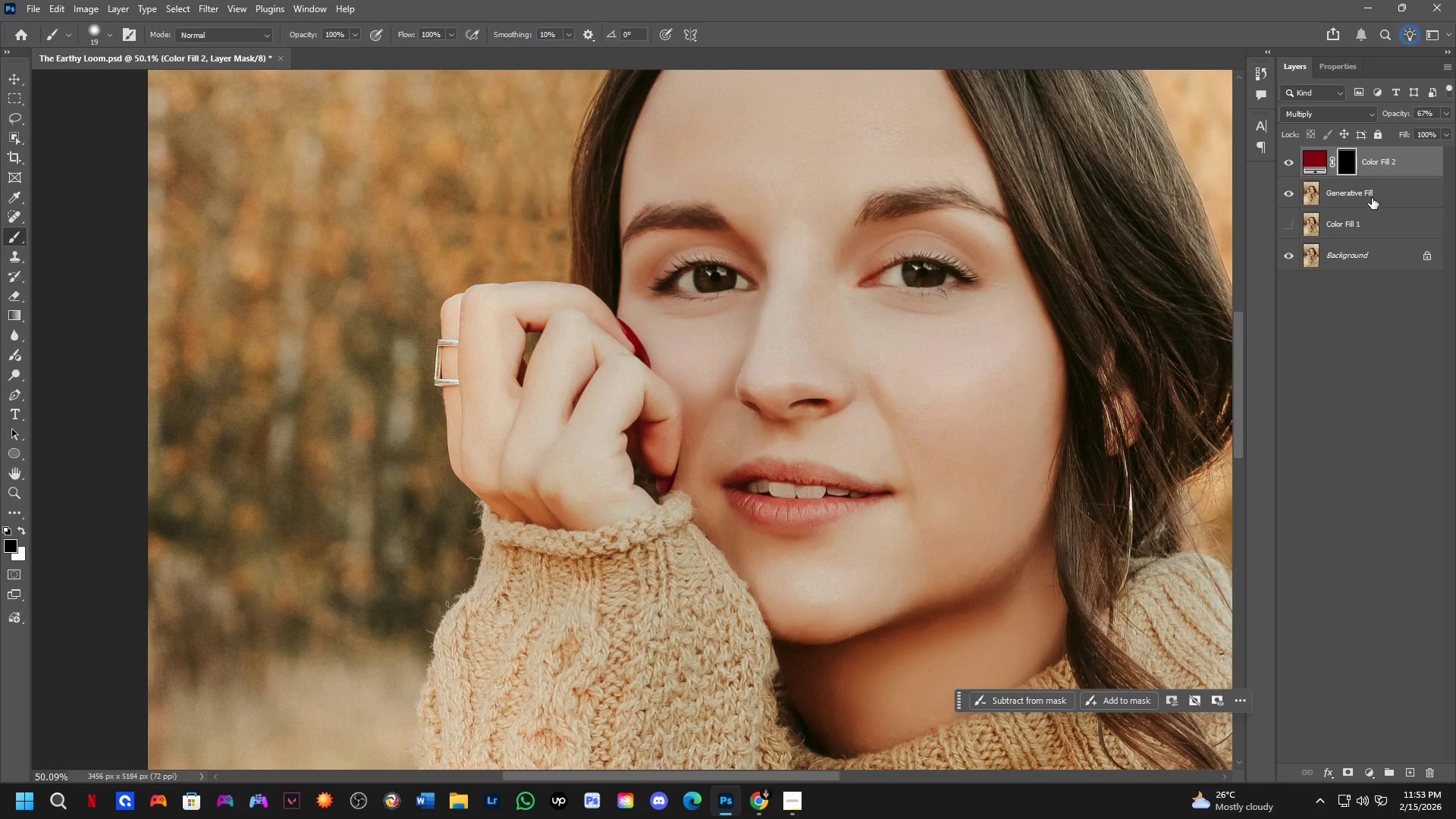 
left_click([1372, 198])
 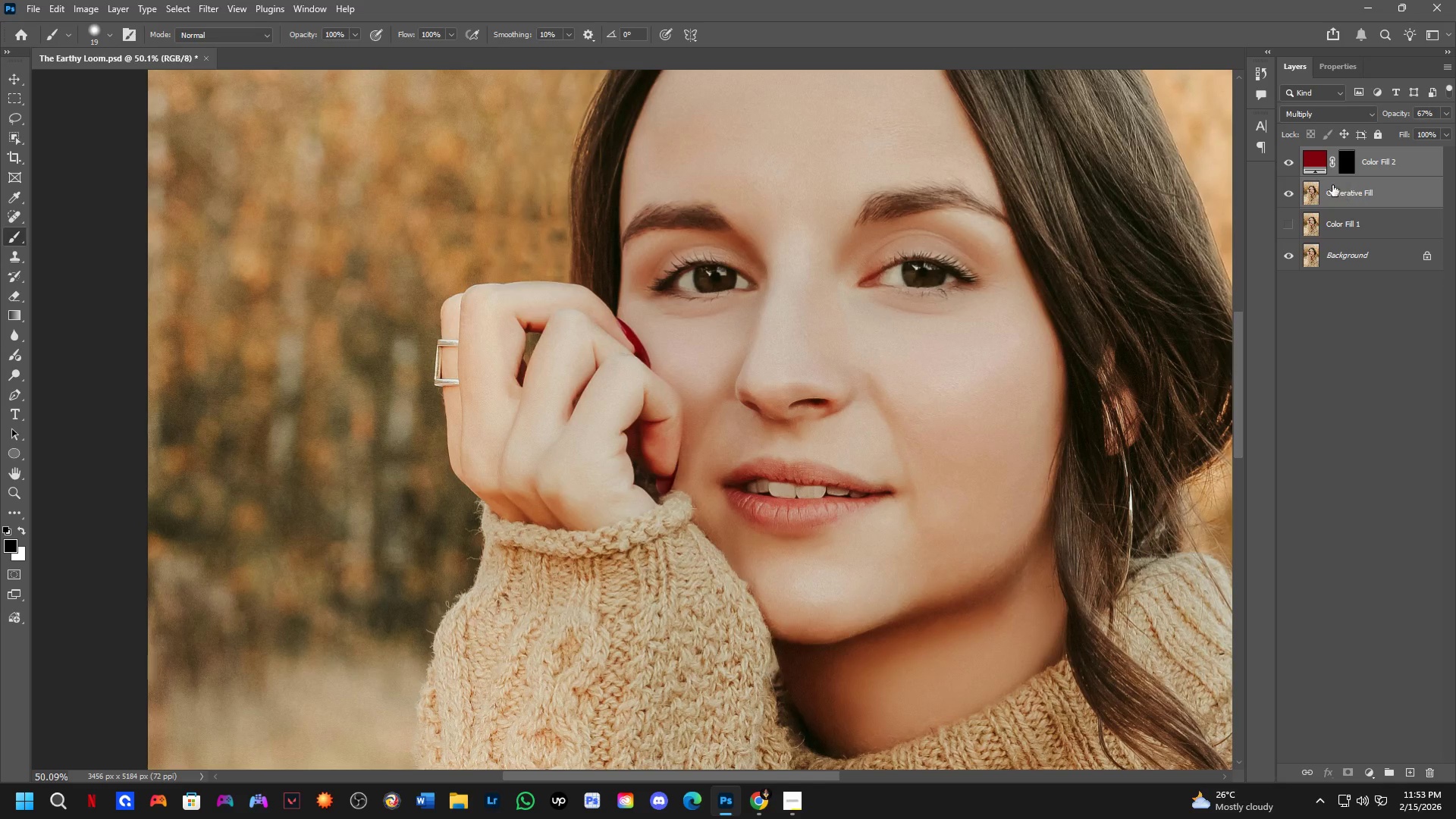 
key(Control+E)
 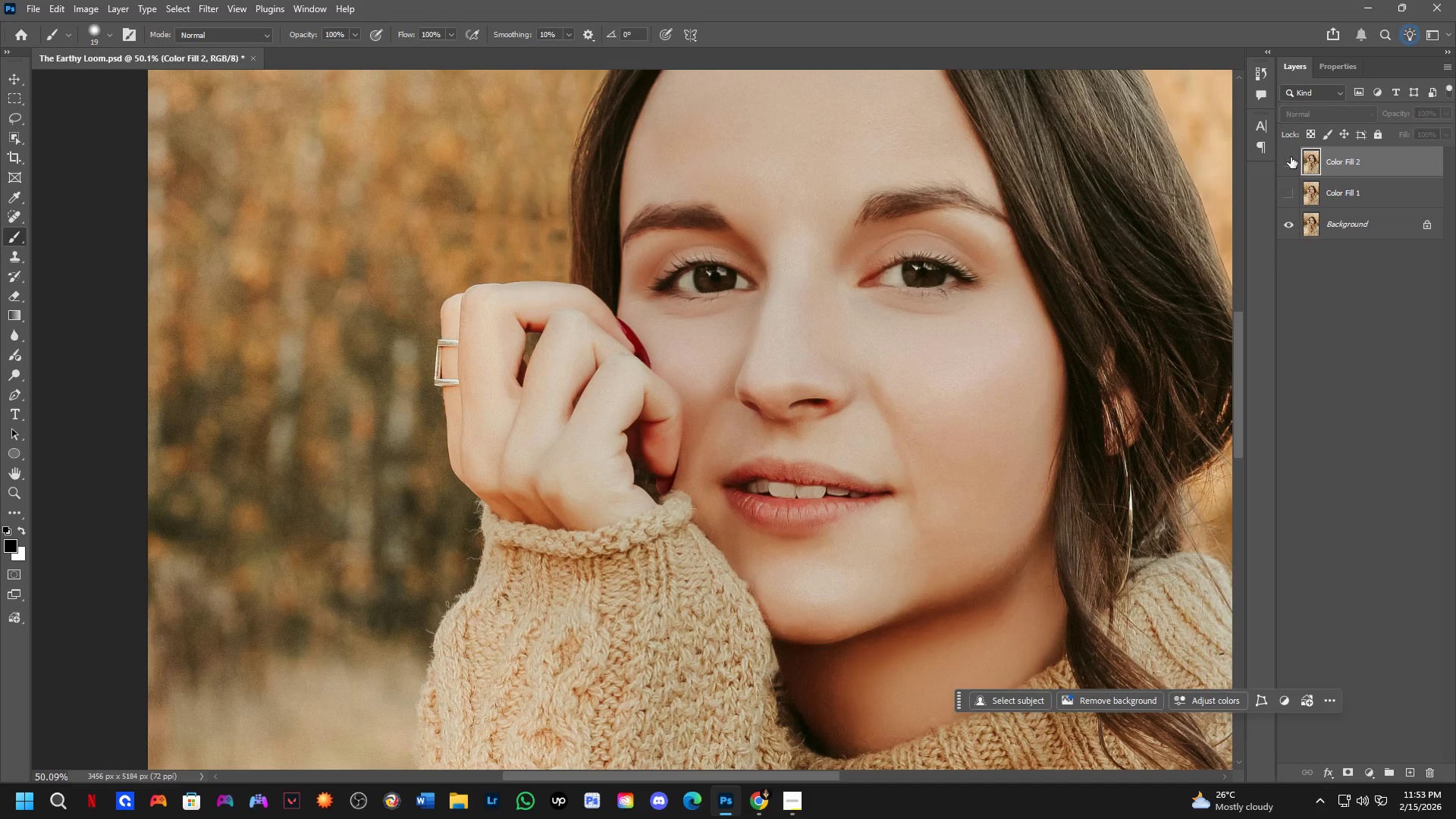 
double_click([1291, 157])
 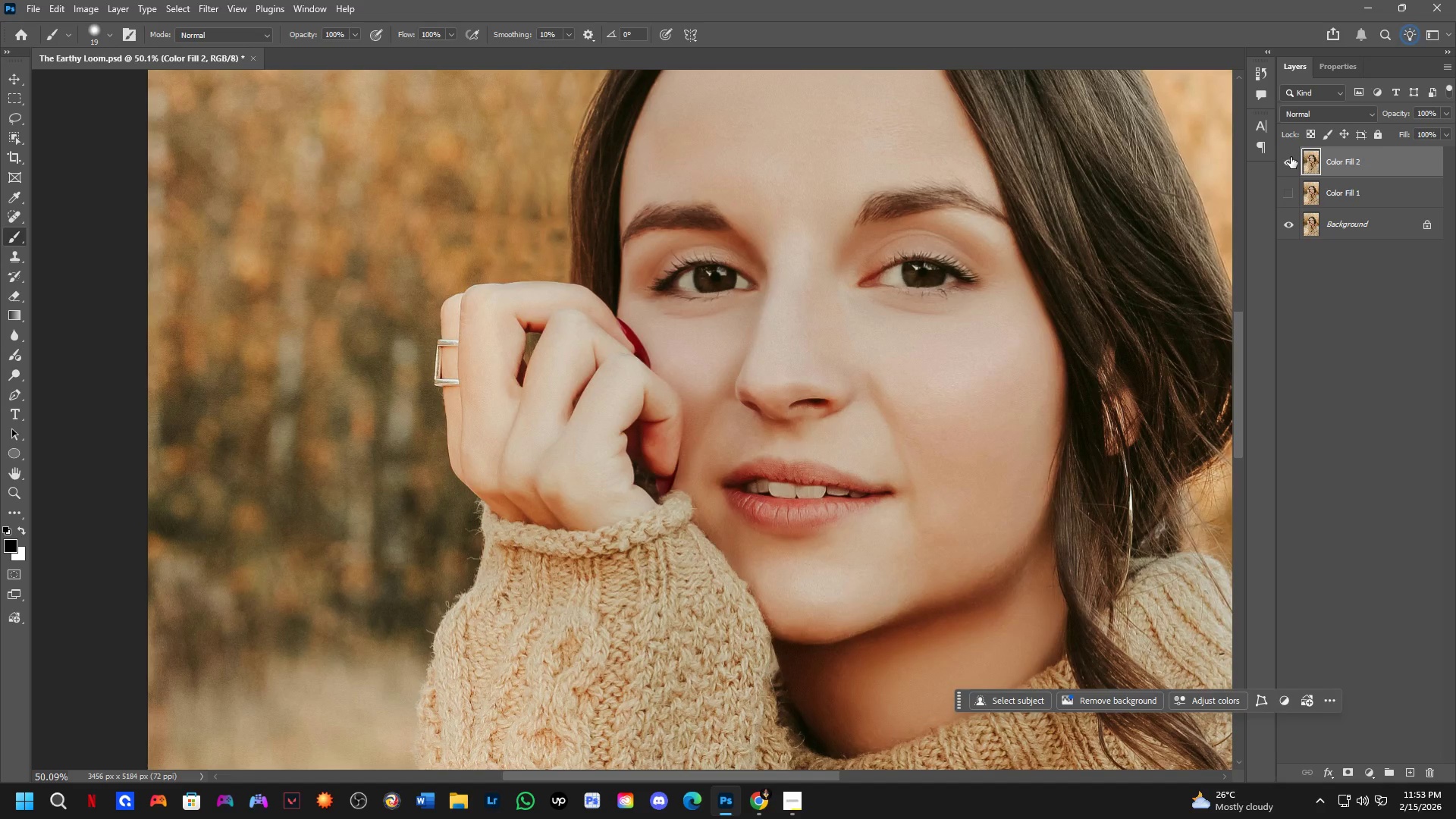 
triple_click([1291, 157])
 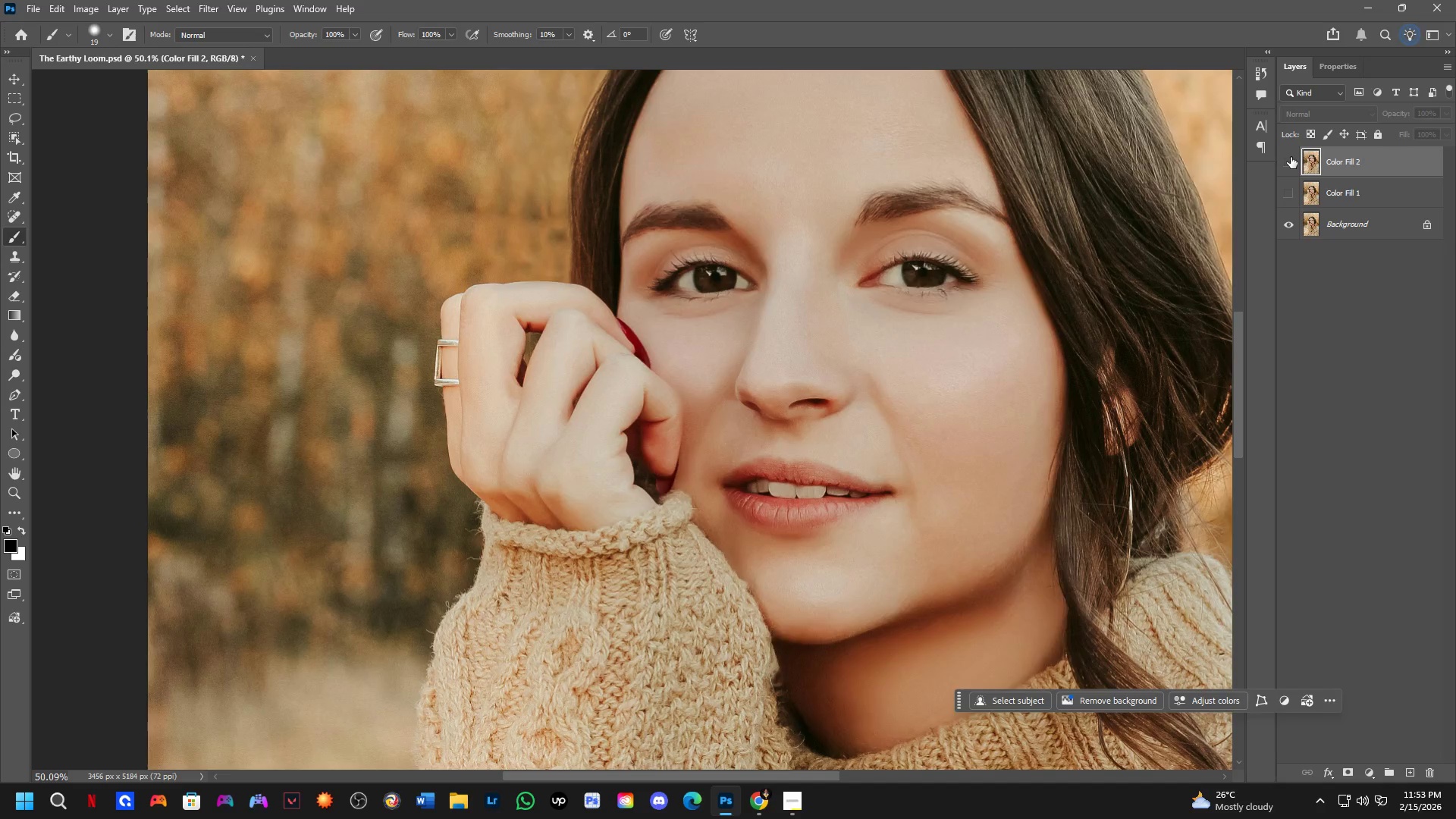 
triple_click([1291, 157])
 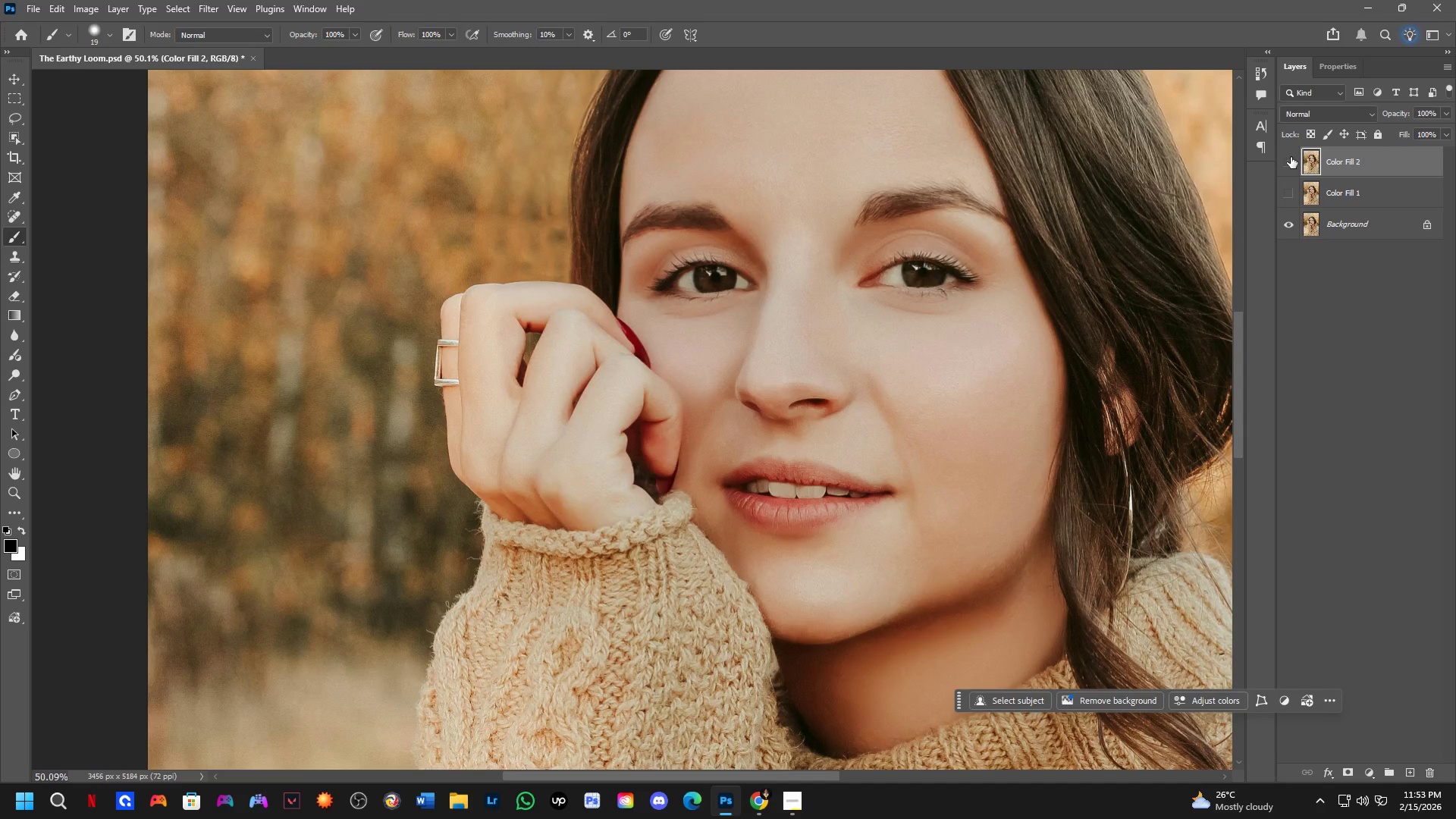 
double_click([1291, 157])
 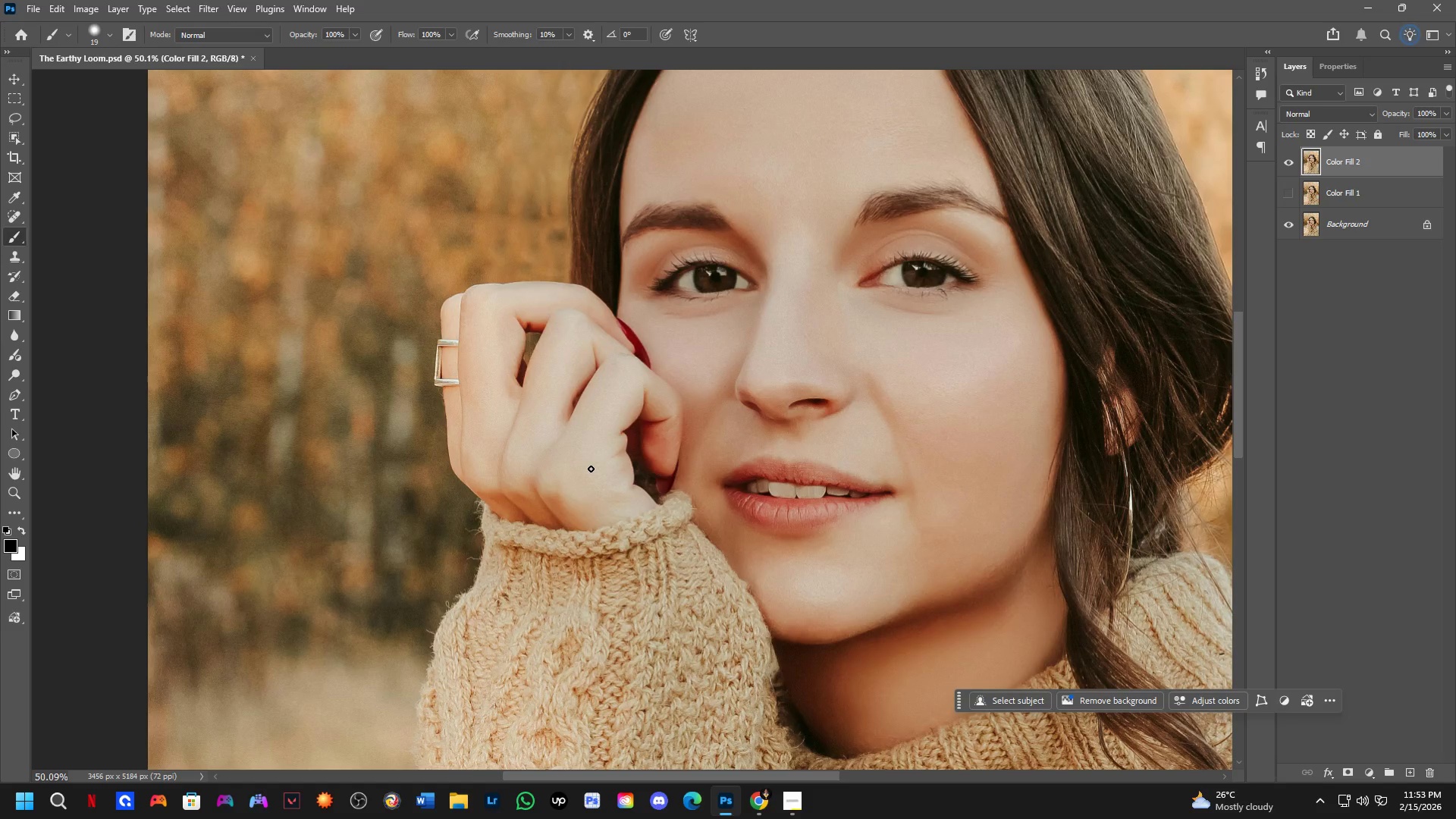 
wait(13.58)
 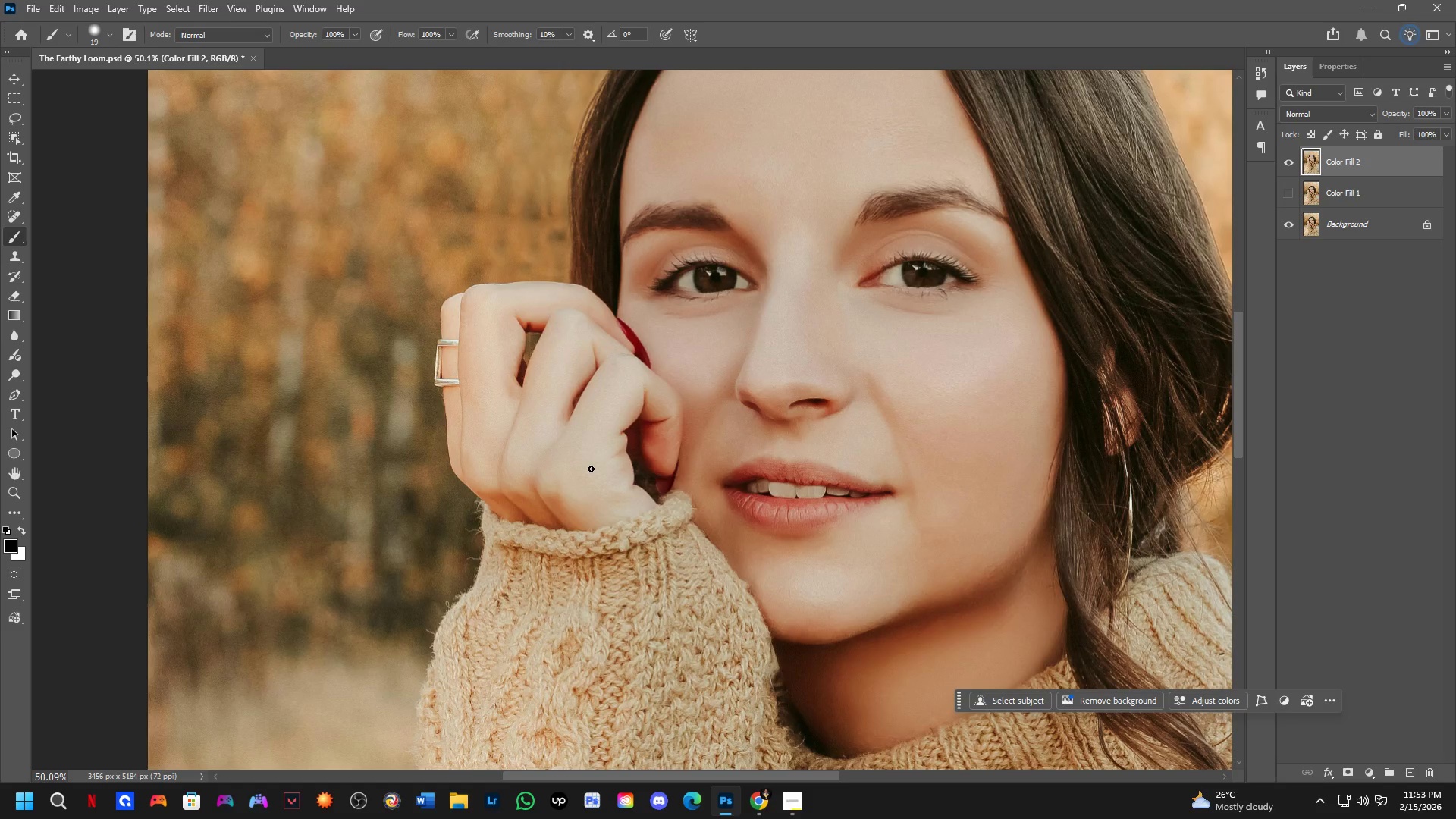 
key(Shift+ShiftLeft)
 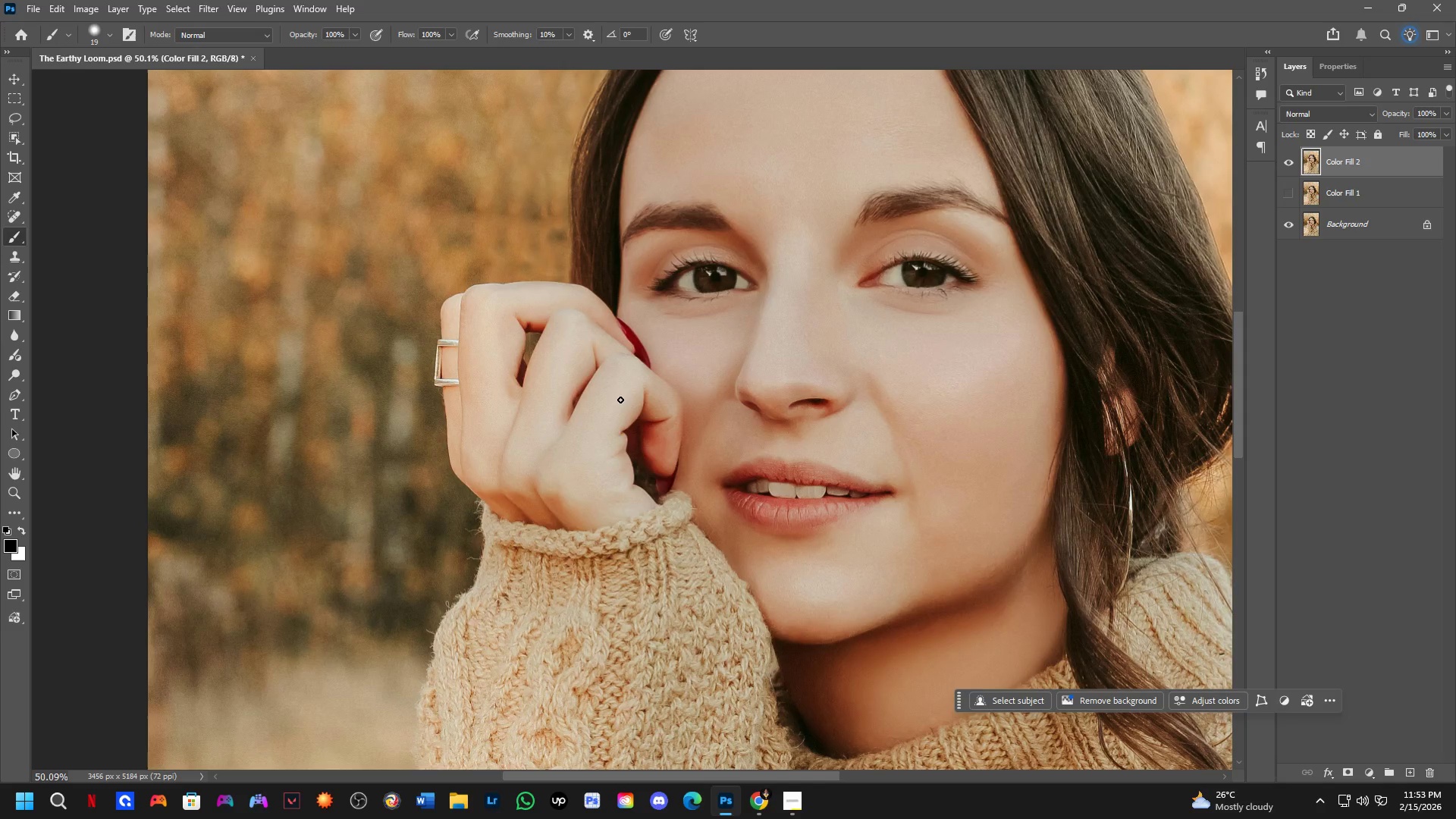 
hold_key(key=Space, duration=0.98)
 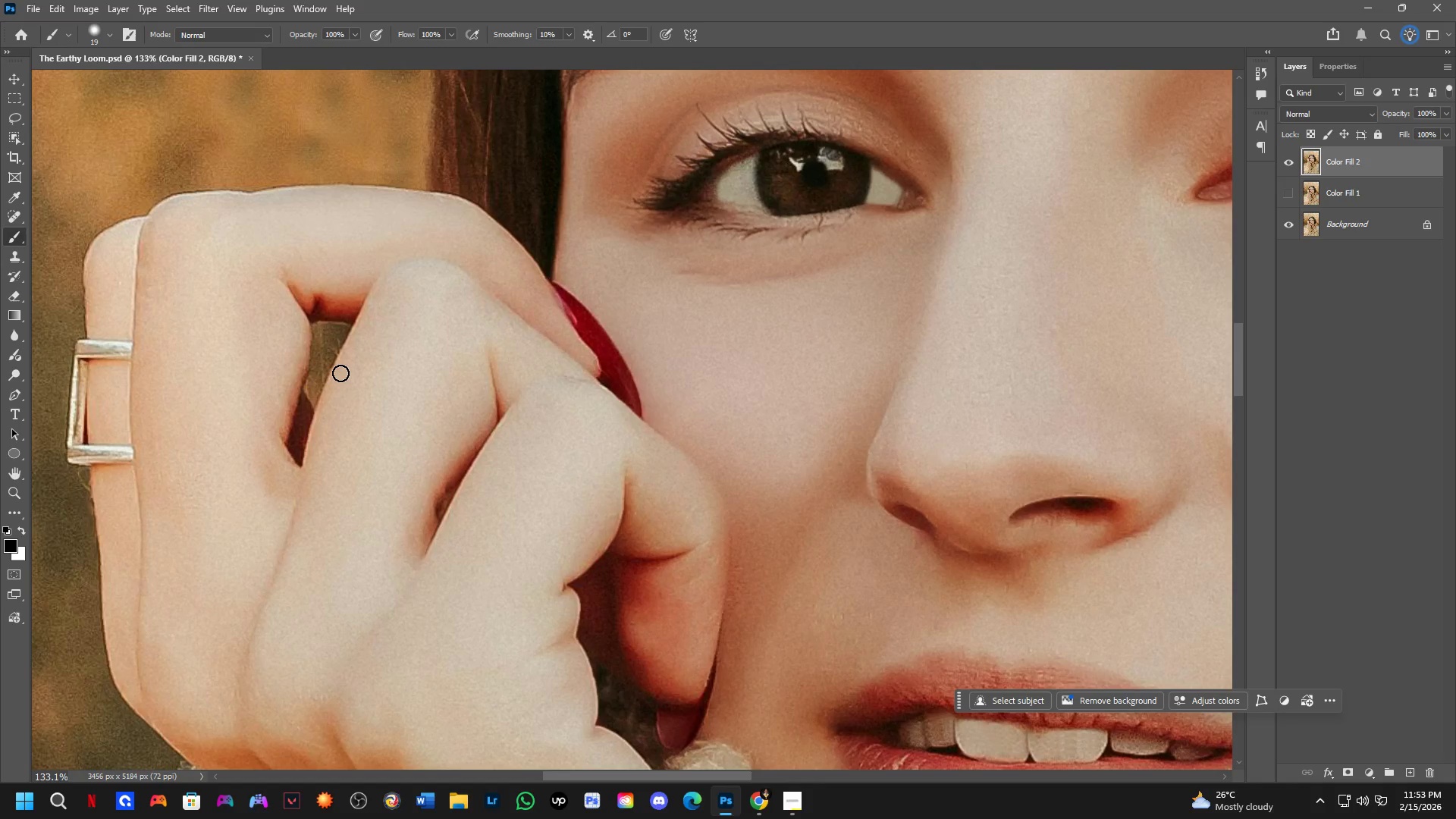 
left_click_drag(start_coordinate=[678, 334], to_coordinate=[613, 435])
 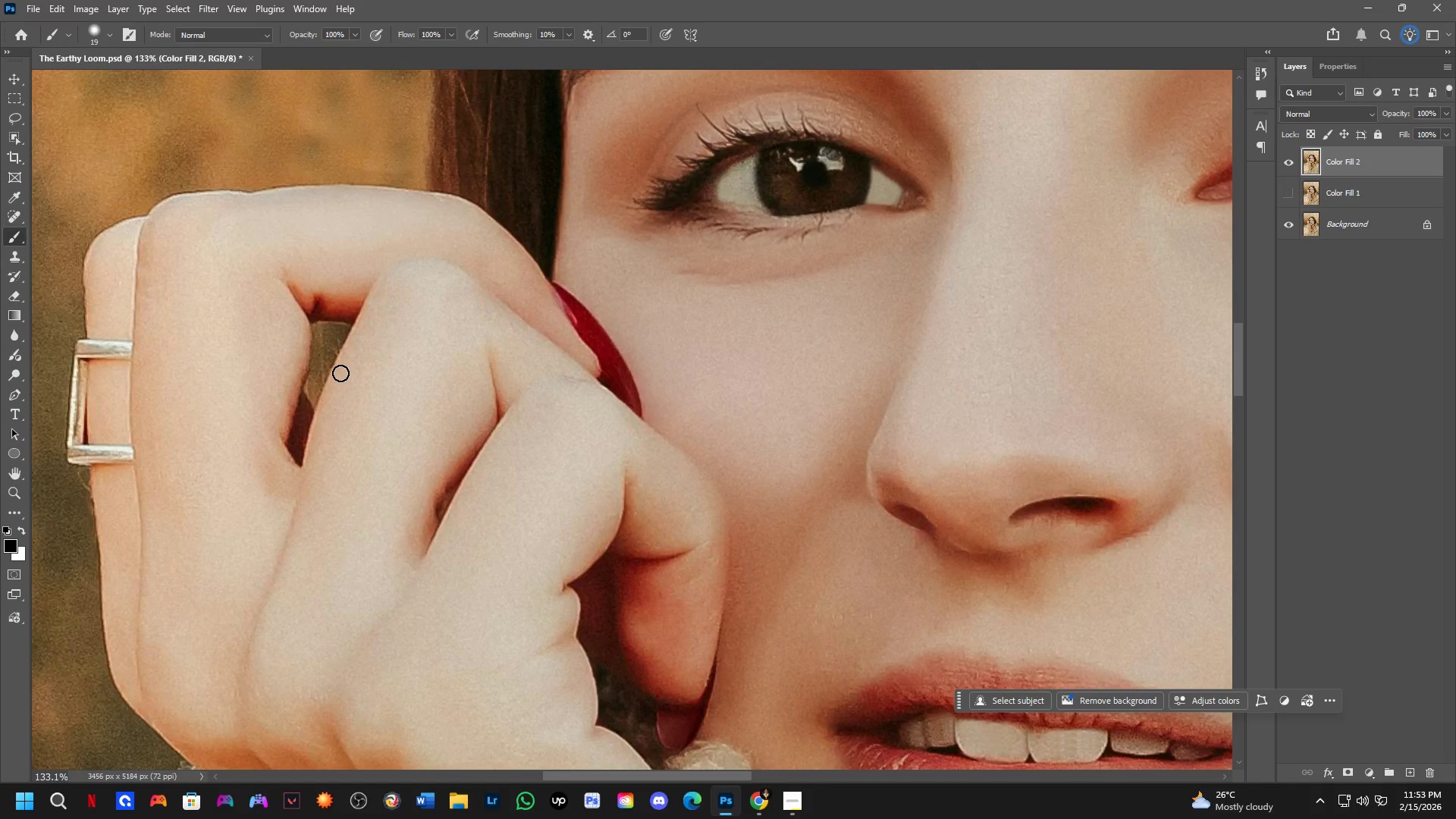 
scroll: coordinate [599, 397], scroll_direction: up, amount: 5.0
 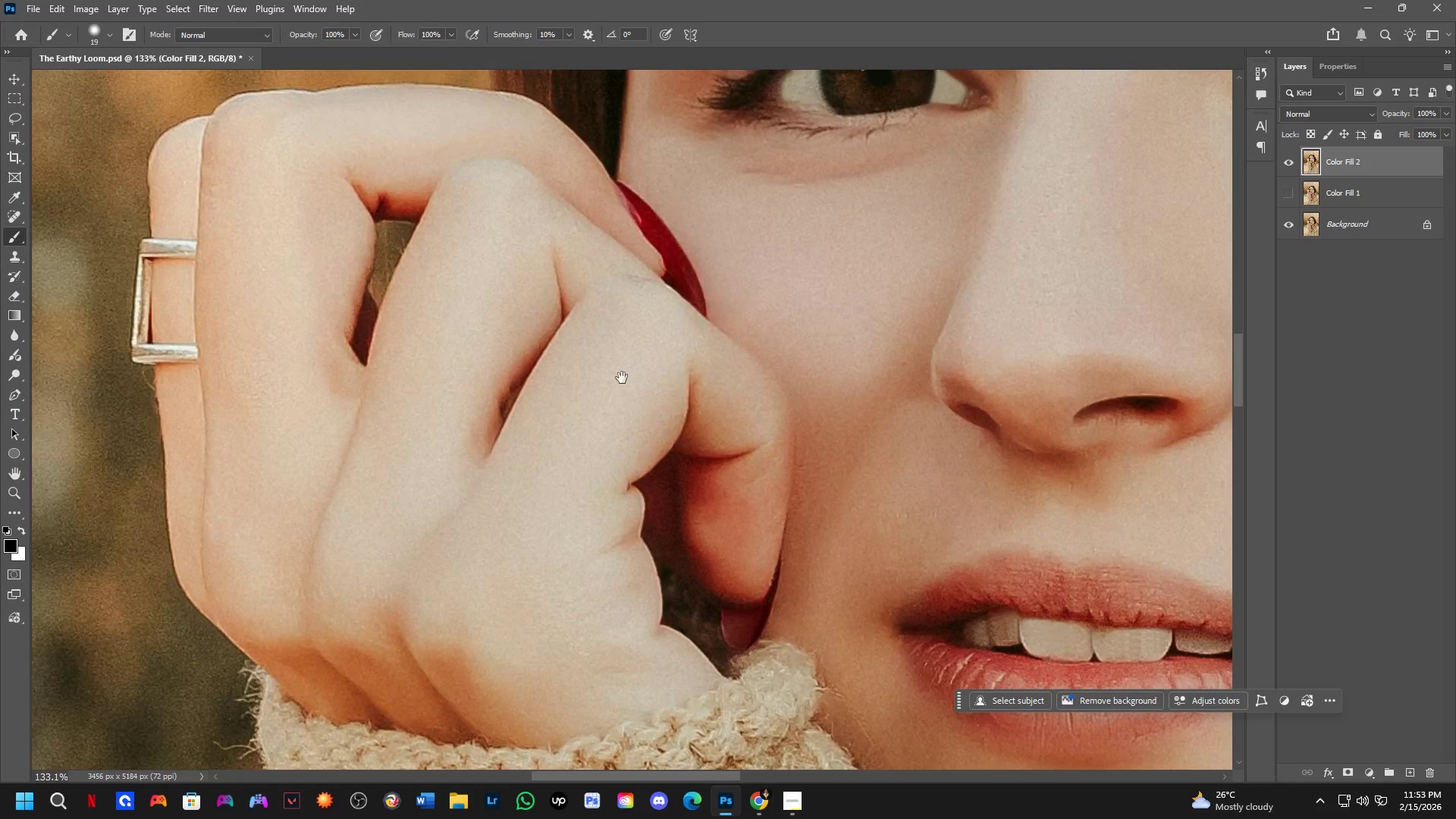 
hold_key(key=Space, duration=0.8)
 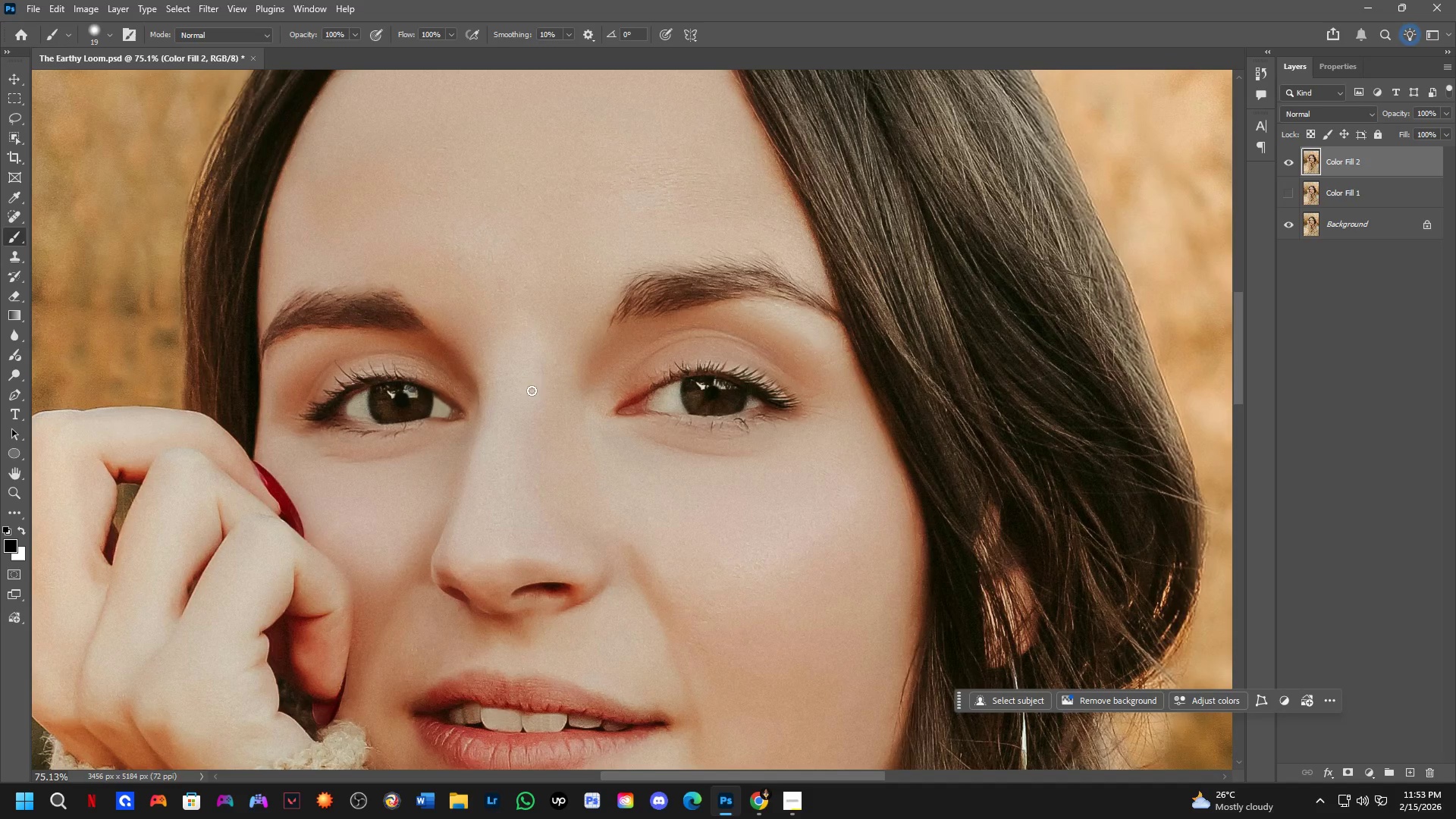 
left_click_drag(start_coordinate=[561, 327], to_coordinate=[352, 467])
 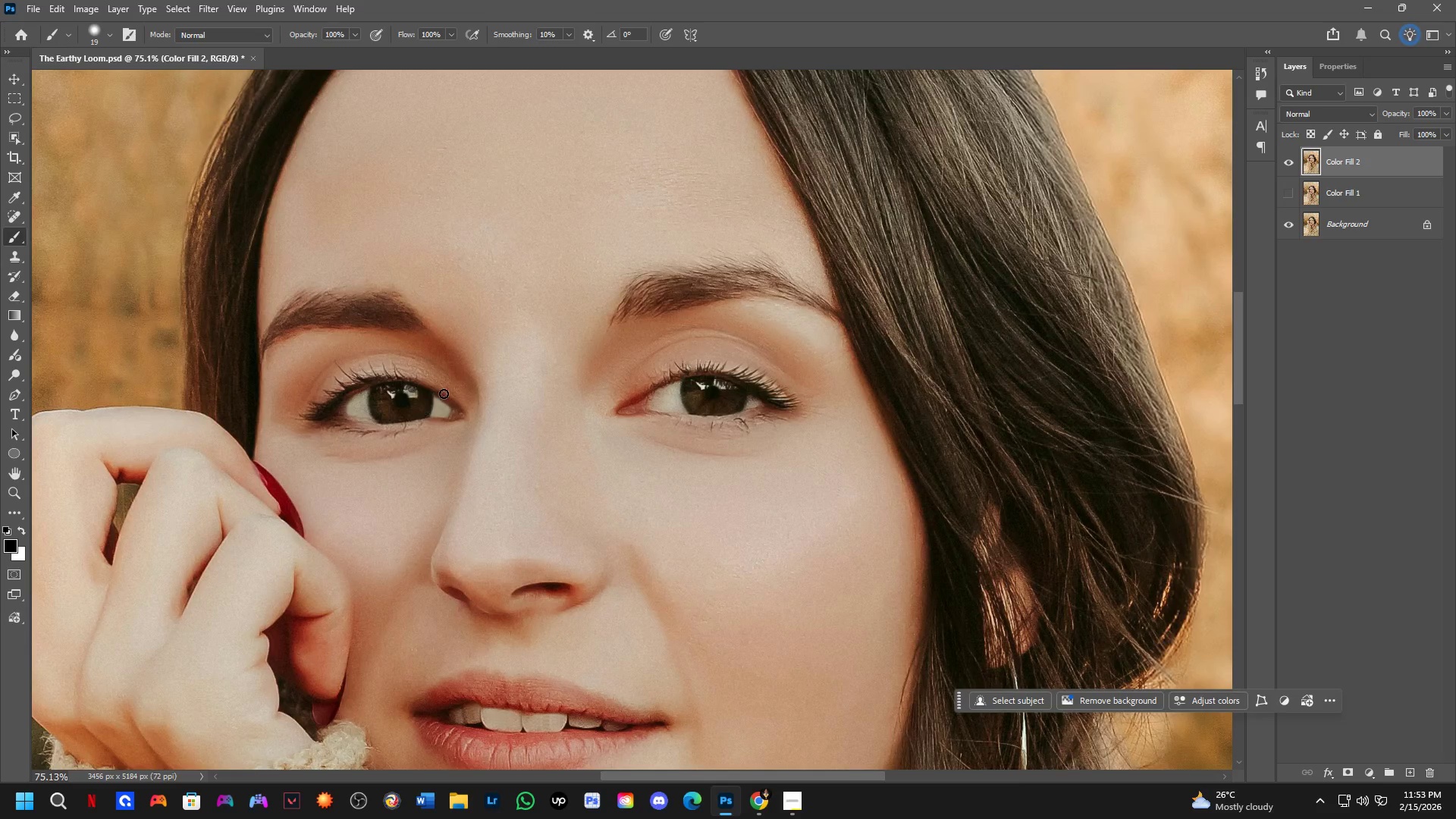 
scroll: coordinate [347, 370], scroll_direction: down, amount: 6.0
 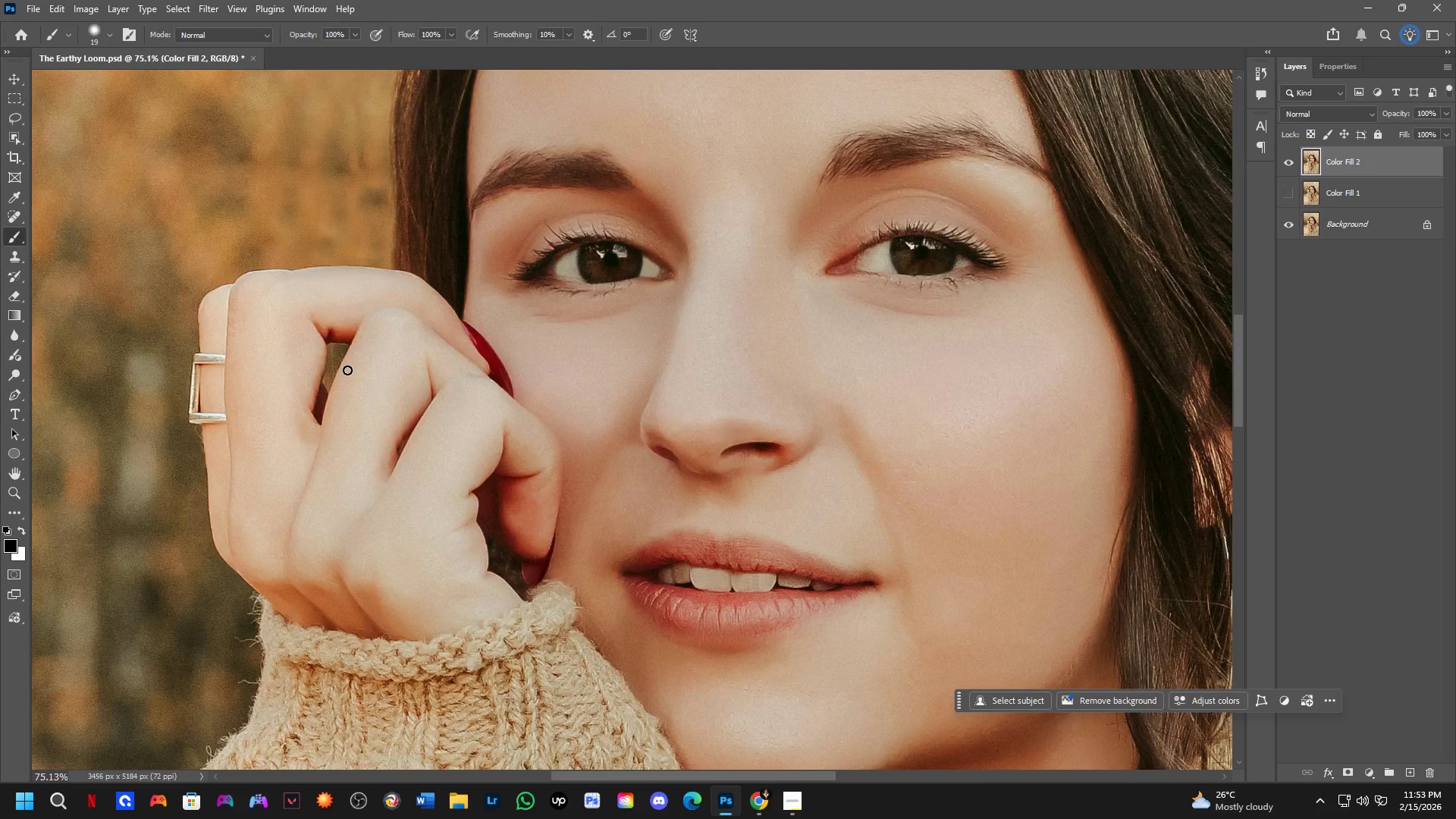 
hold_key(key=ShiftLeft, duration=0.33)
 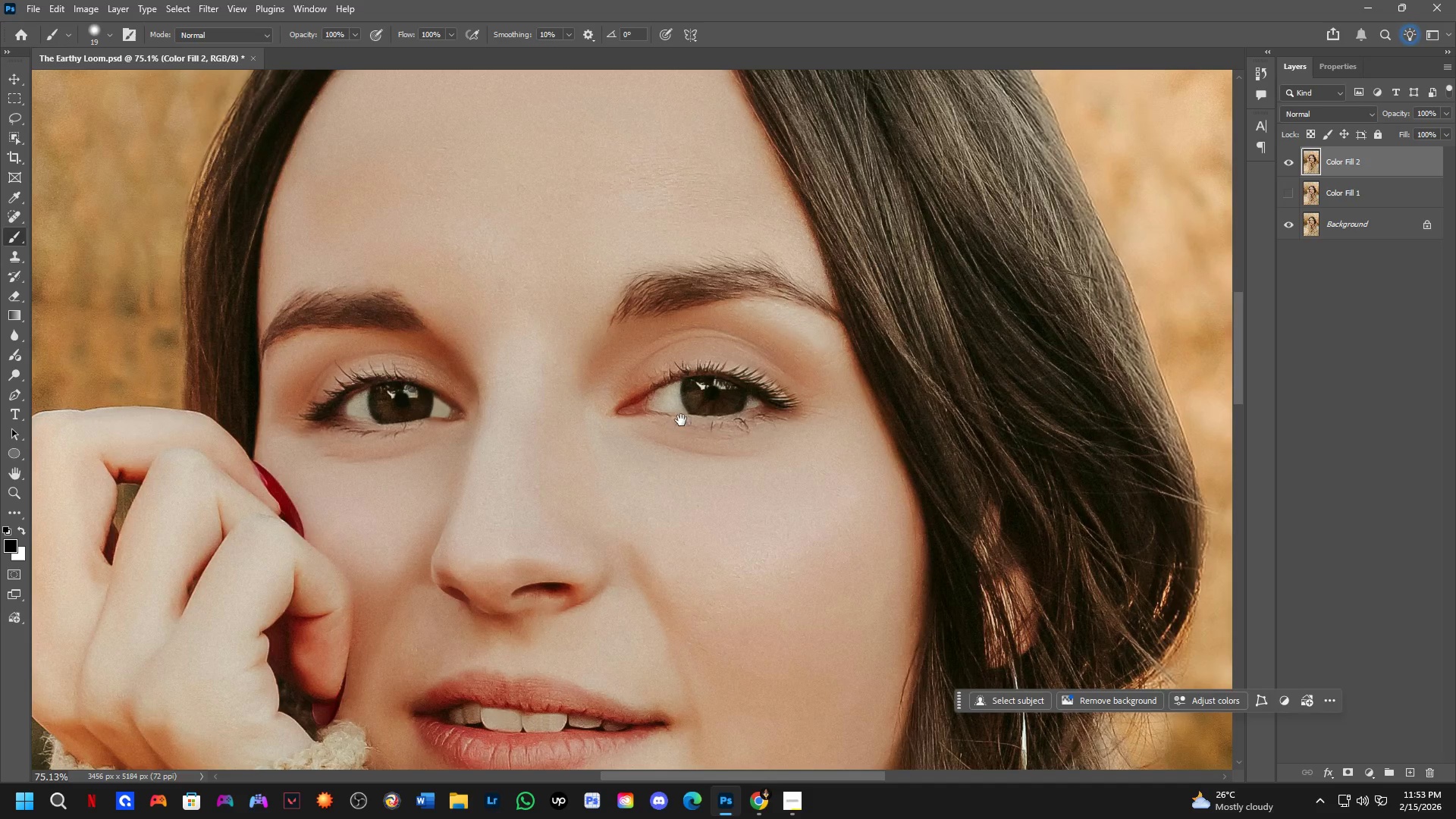 
hold_key(key=Space, duration=1.24)
 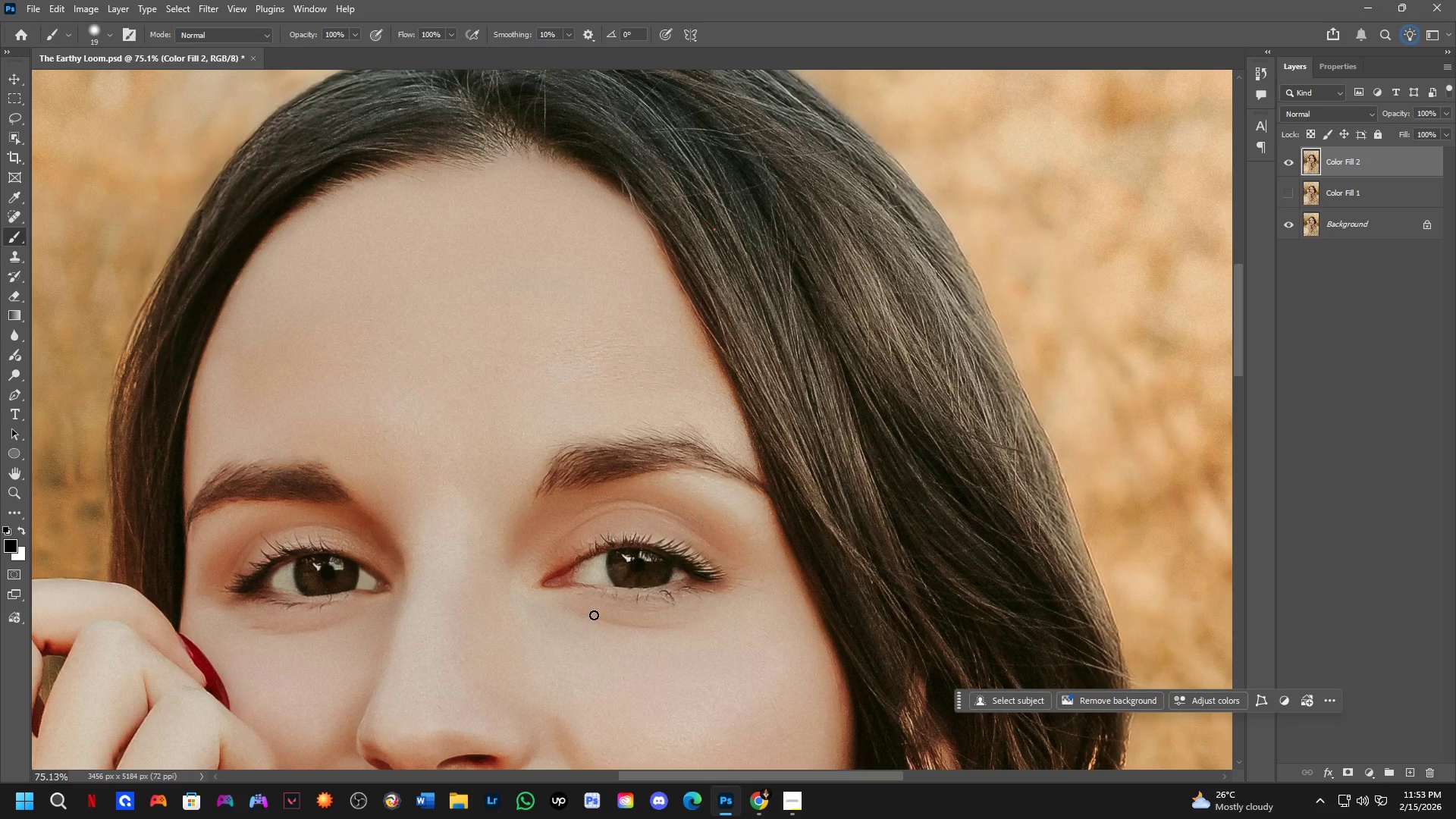 
left_click_drag(start_coordinate=[702, 430], to_coordinate=[628, 602])
 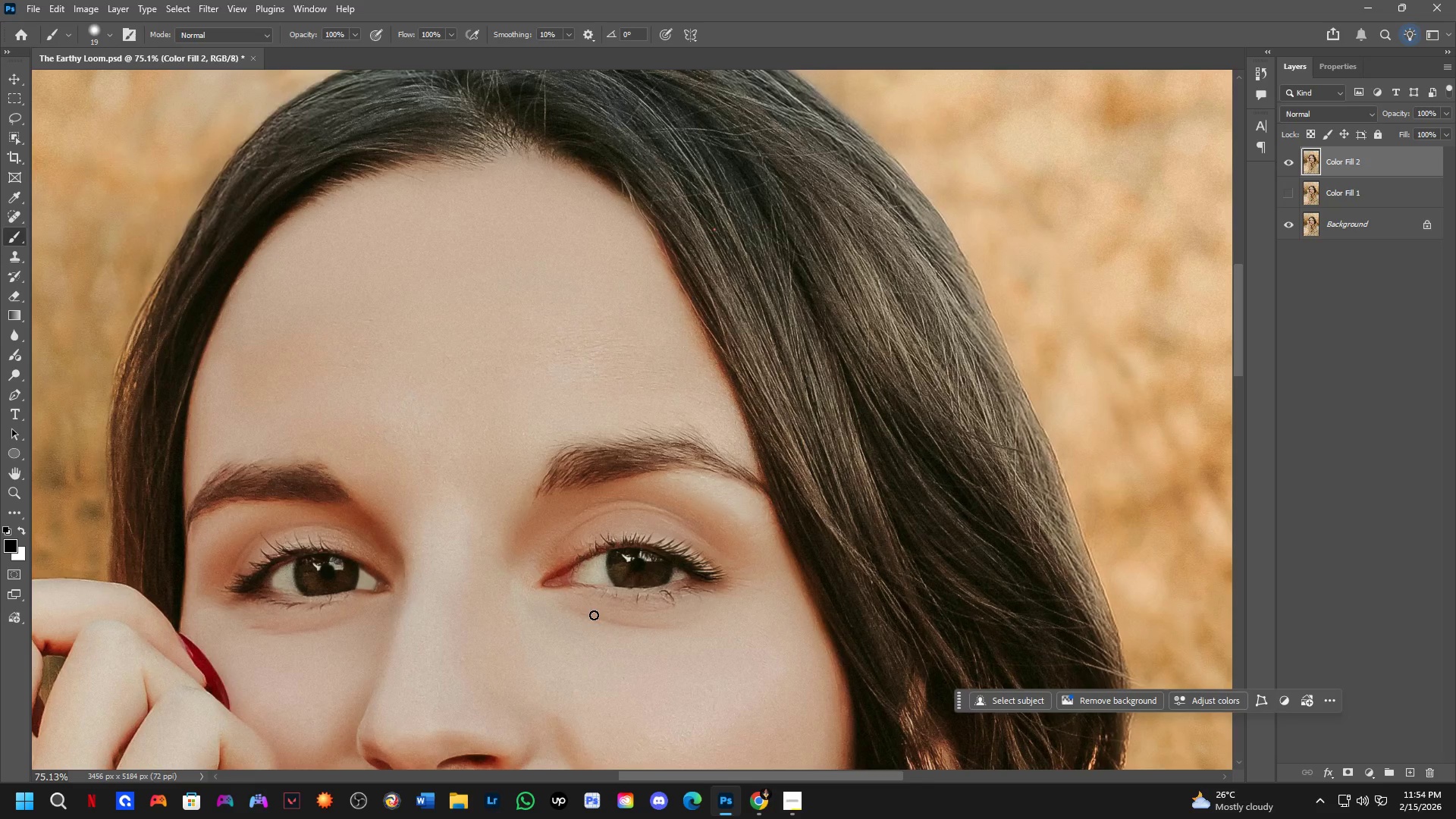 
wait(86.84)
 